 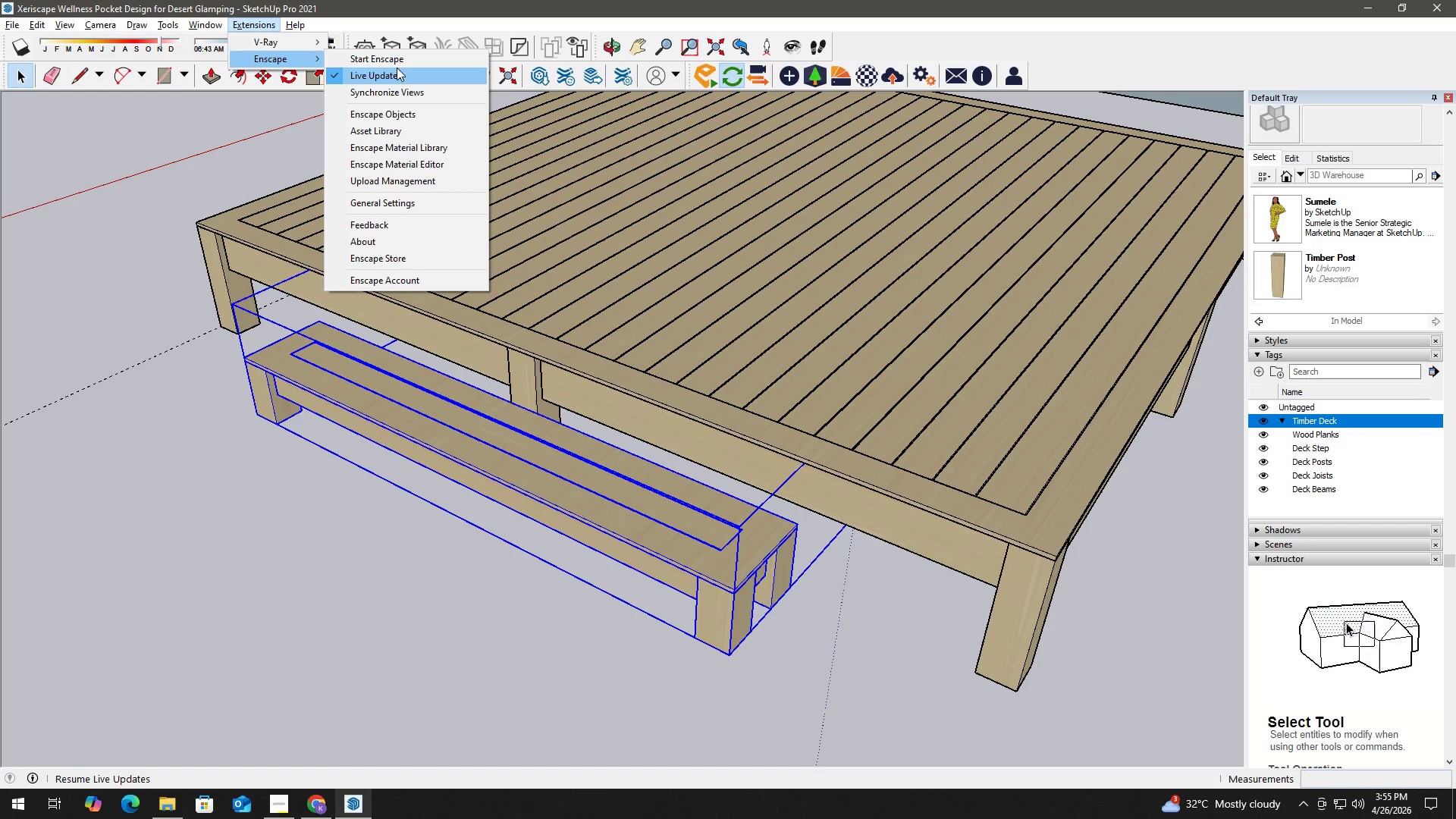 
left_click([406, 55])
 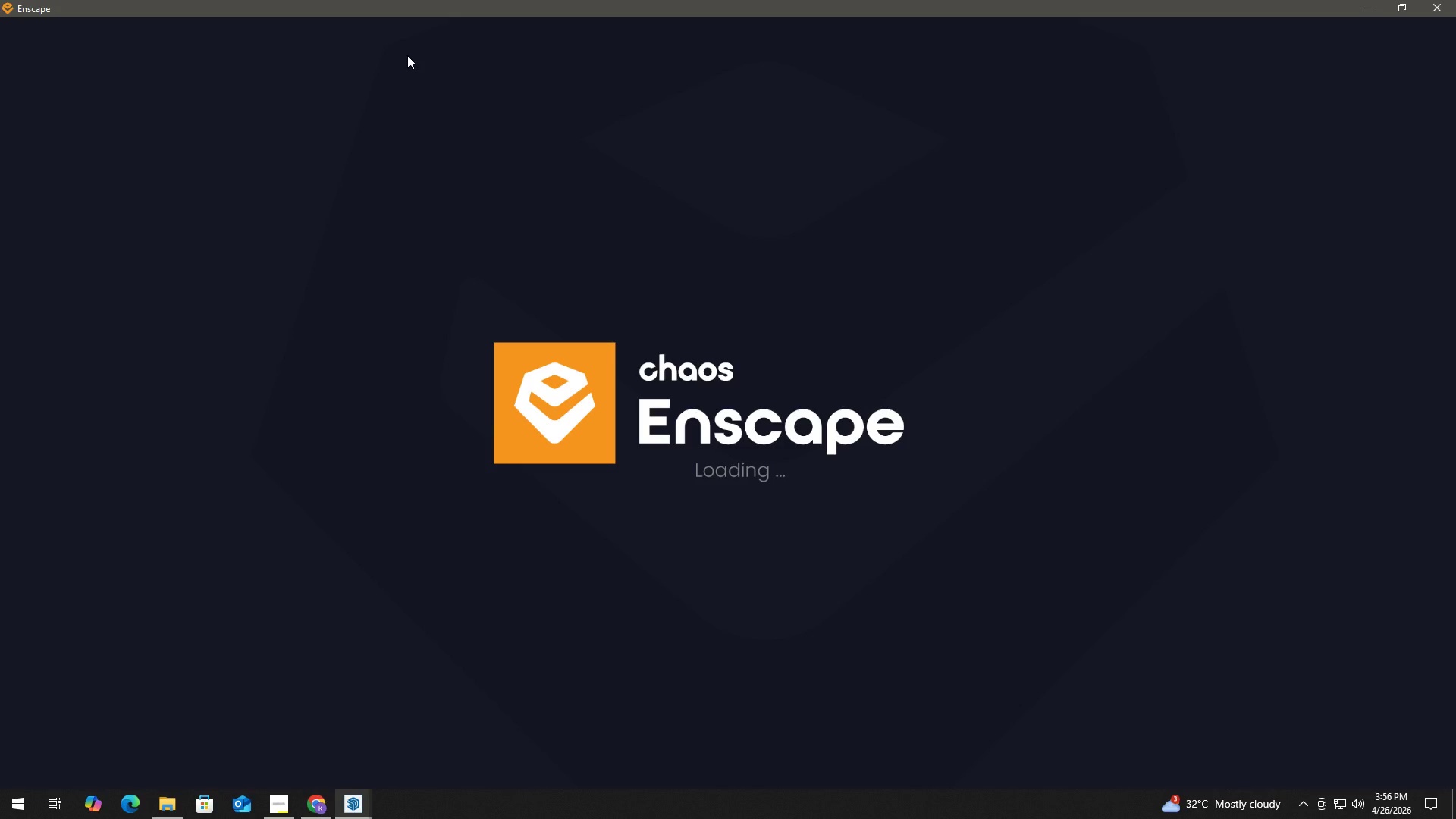 
wait(10.97)
 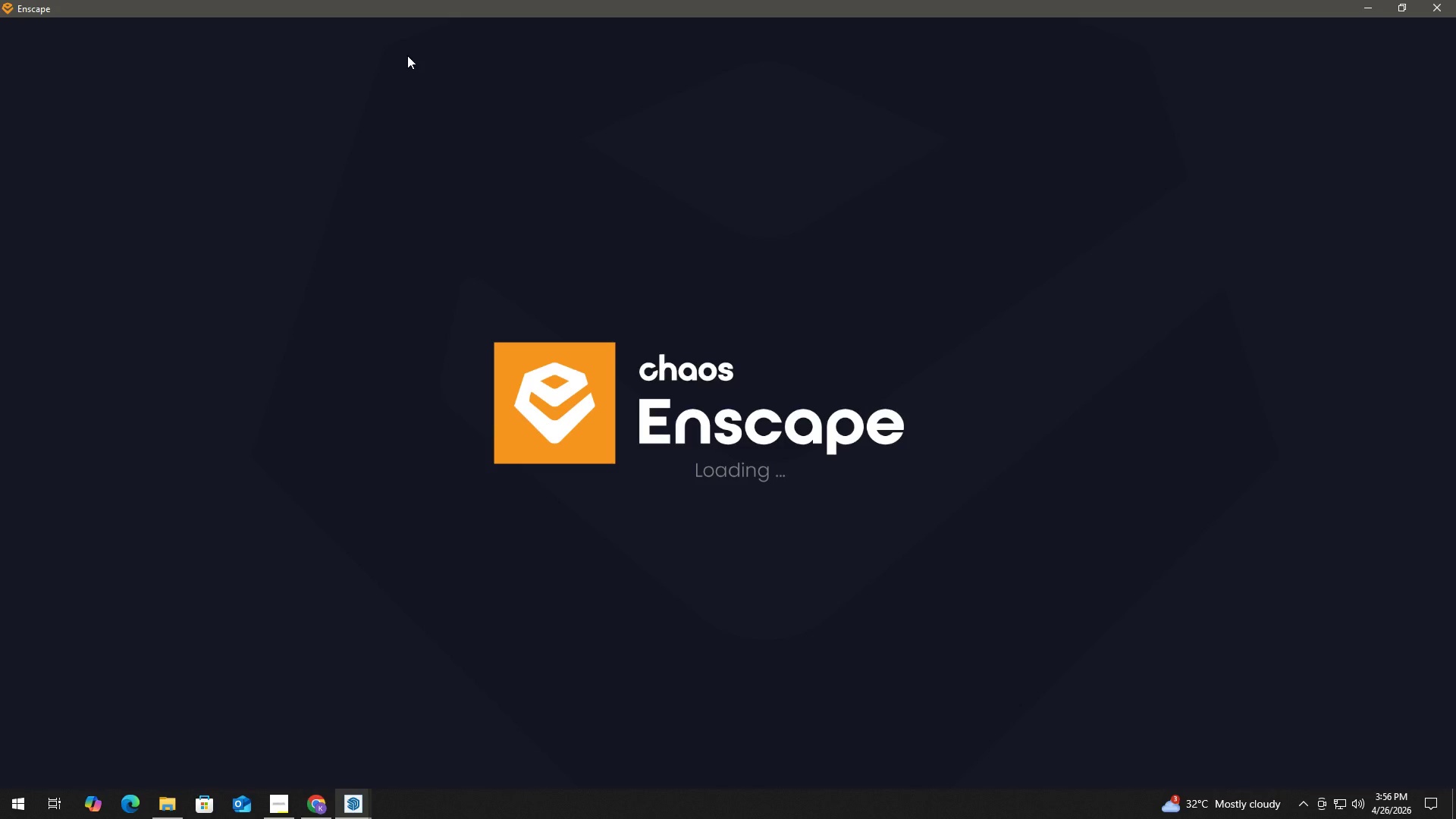 
scroll: coordinate [598, 369], scroll_direction: up, amount: 4.0
 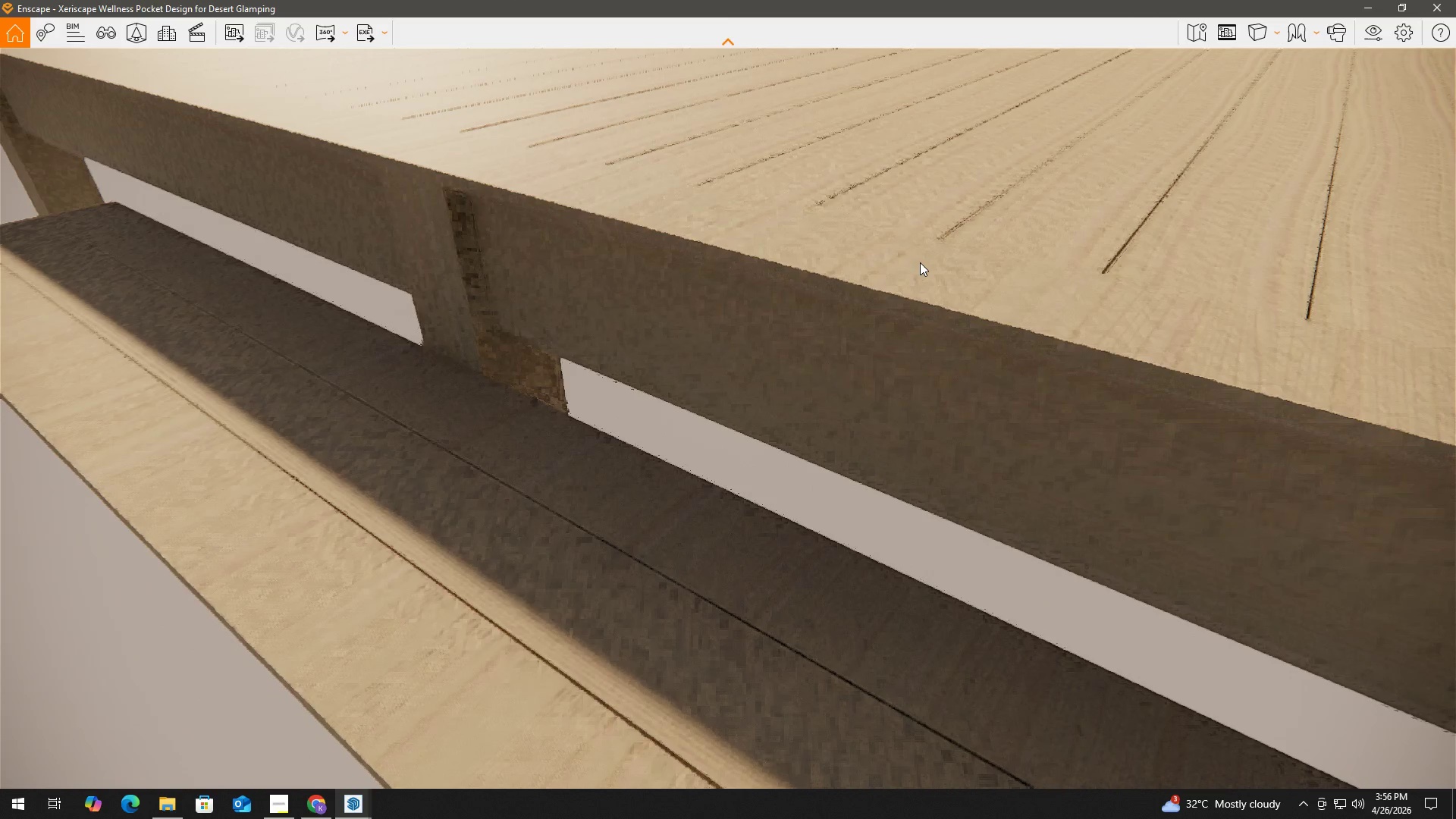 
scroll: coordinate [929, 242], scroll_direction: down, amount: 11.0
 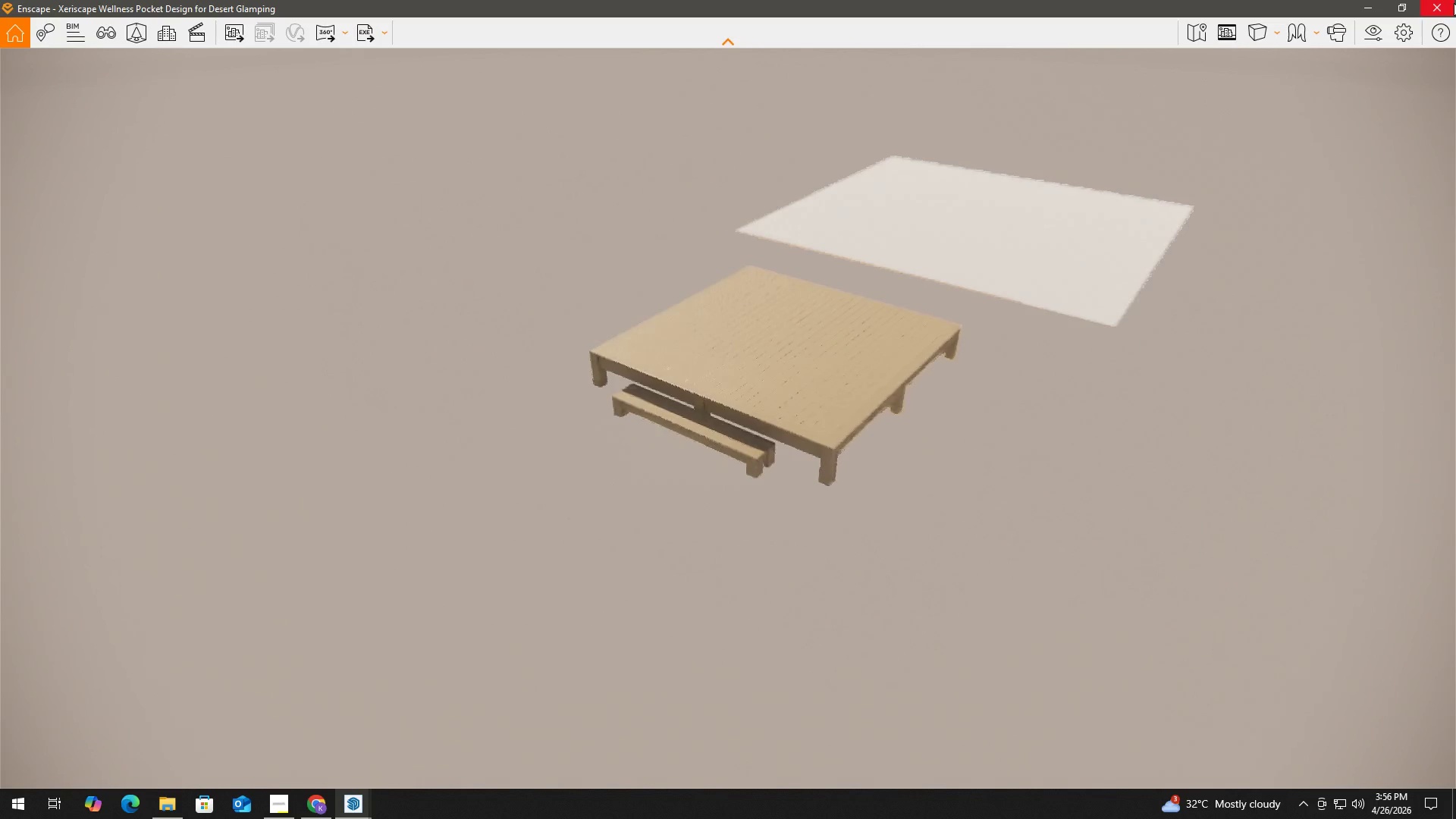 
left_click([1452, 3])
 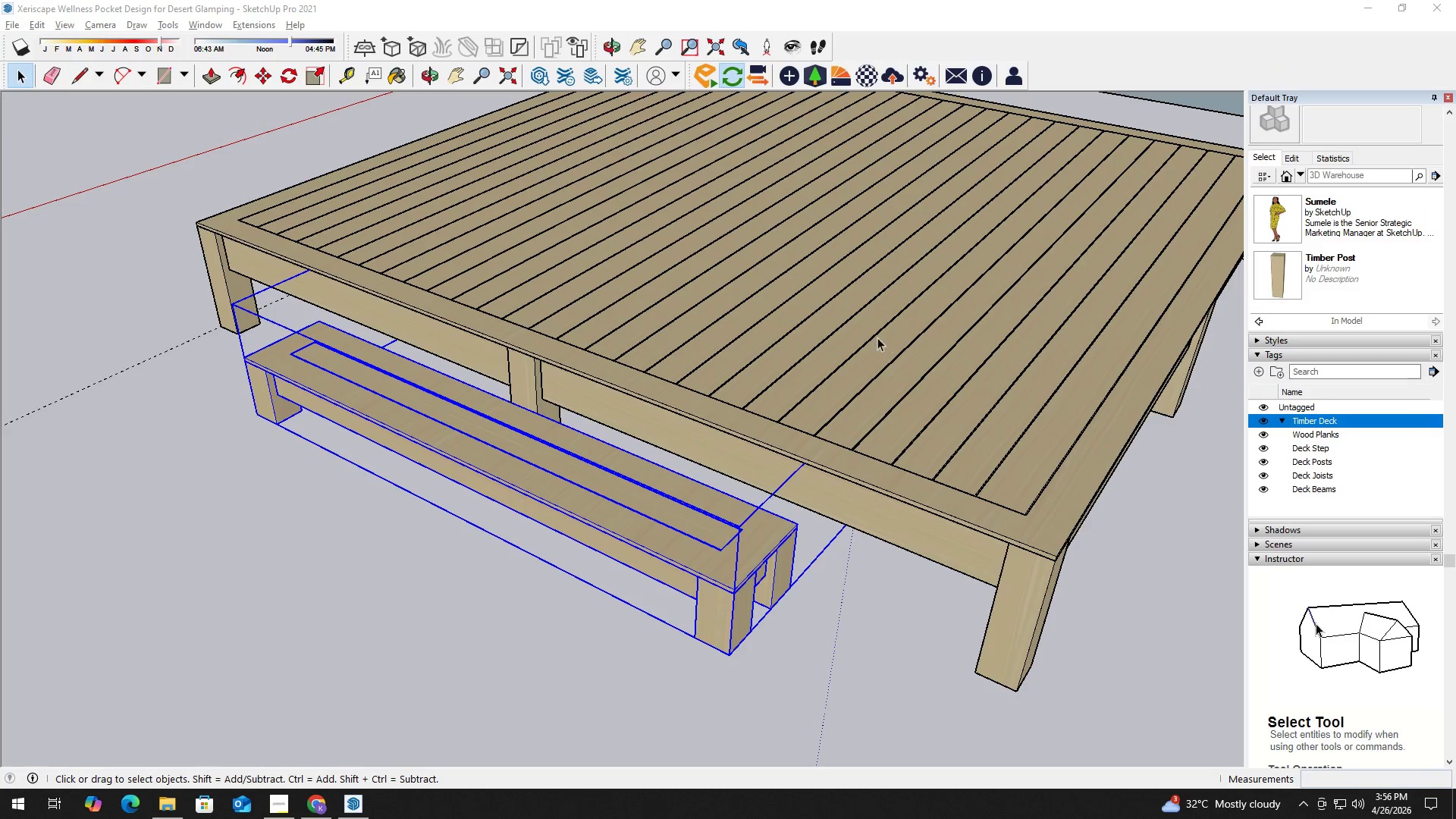 
key(Space)
 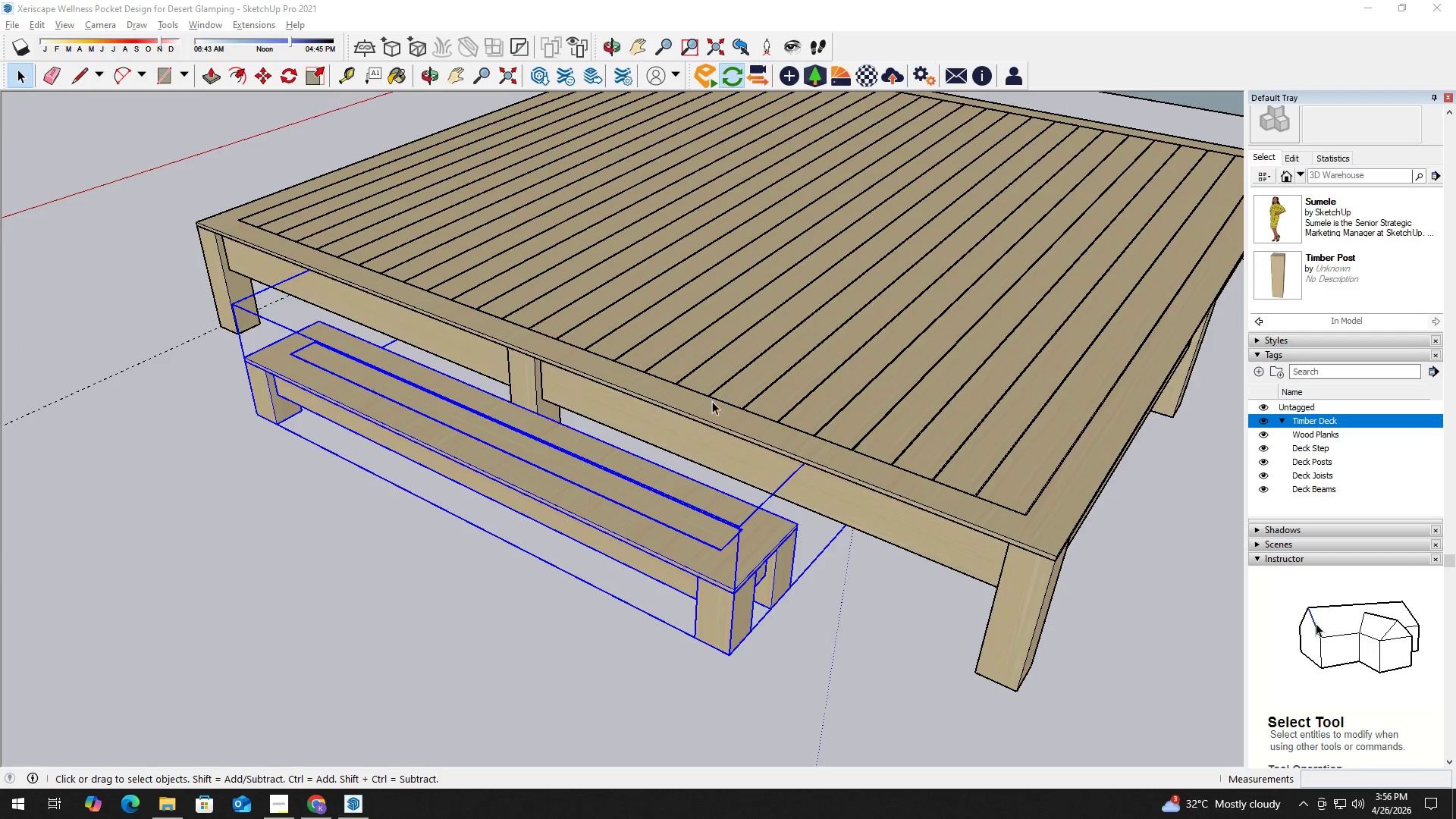 
scroll: coordinate [709, 408], scroll_direction: down, amount: 7.0
 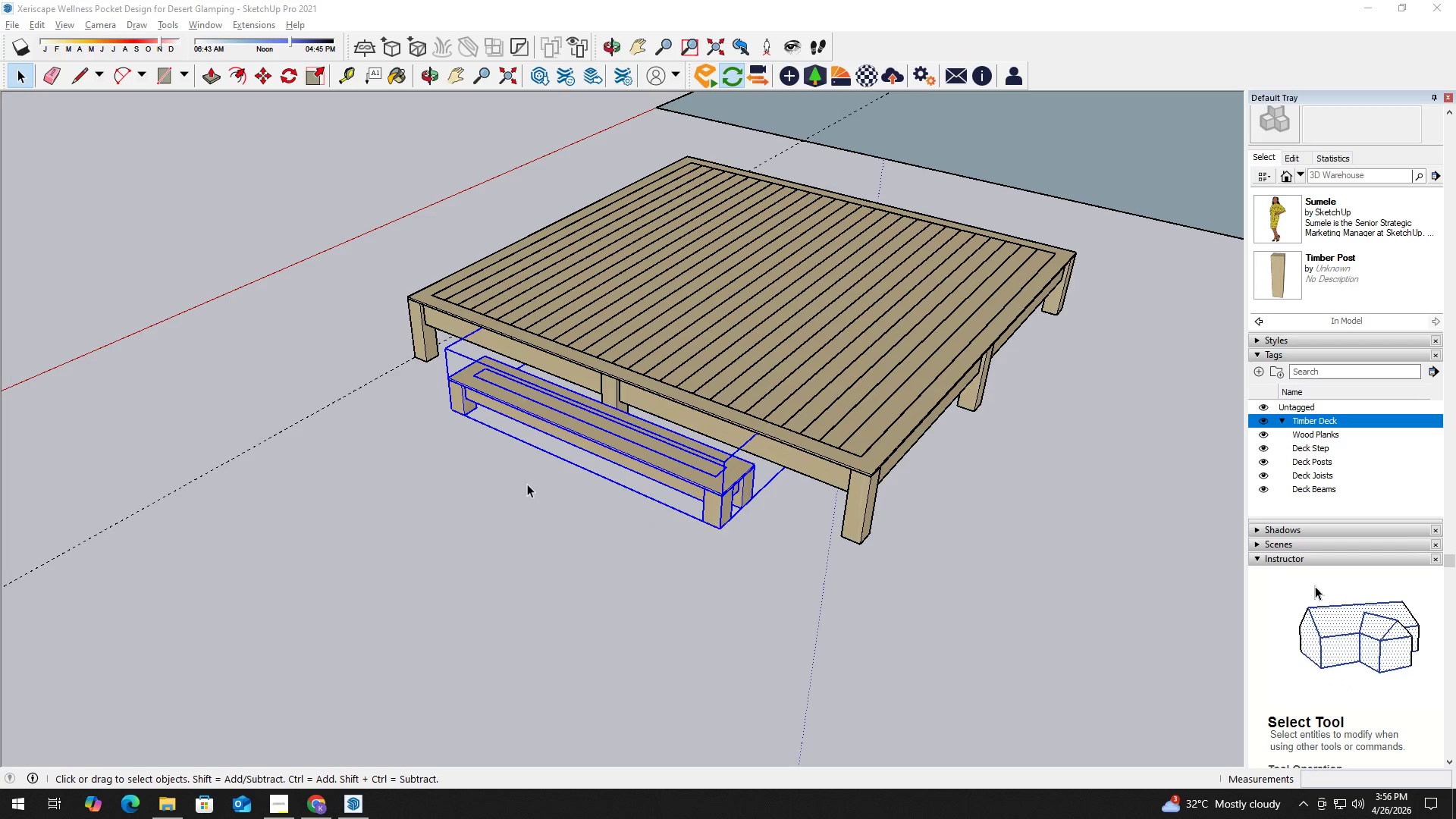 
key(Space)
 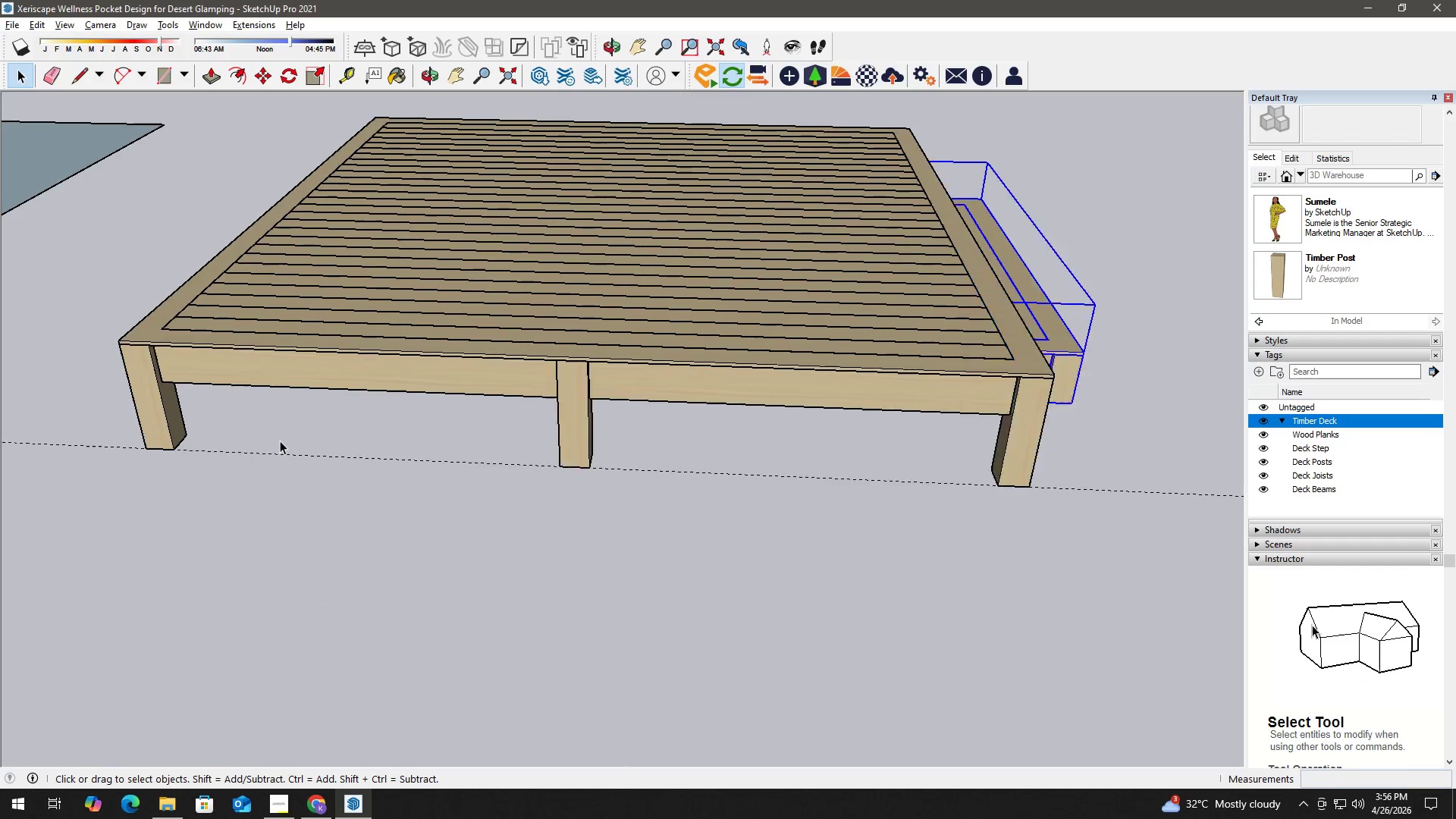 
key(T)
 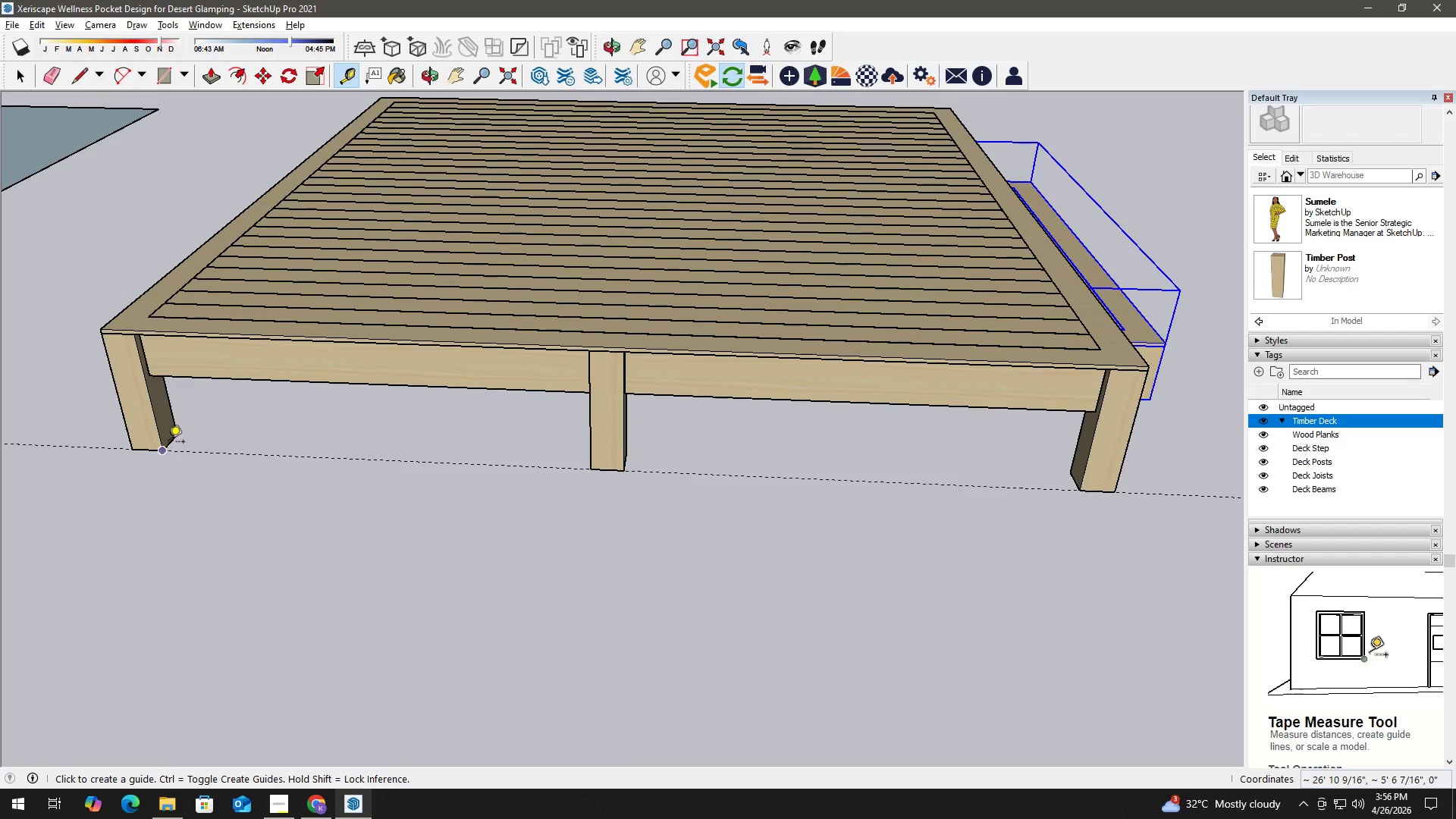 
scroll: coordinate [277, 441], scroll_direction: up, amount: 6.0
 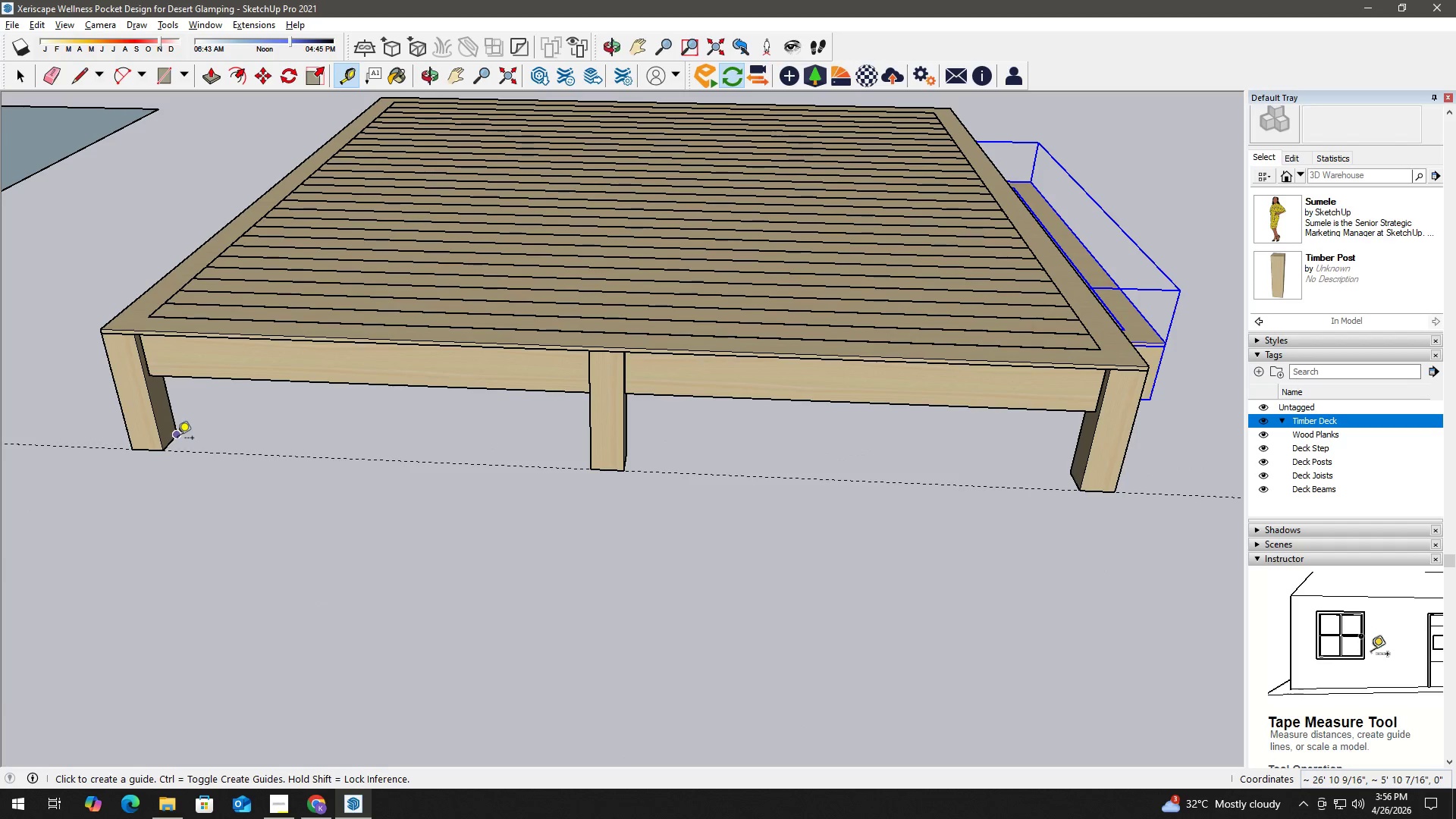 
left_click_drag(start_coordinate=[171, 443], to_coordinate=[178, 443])
 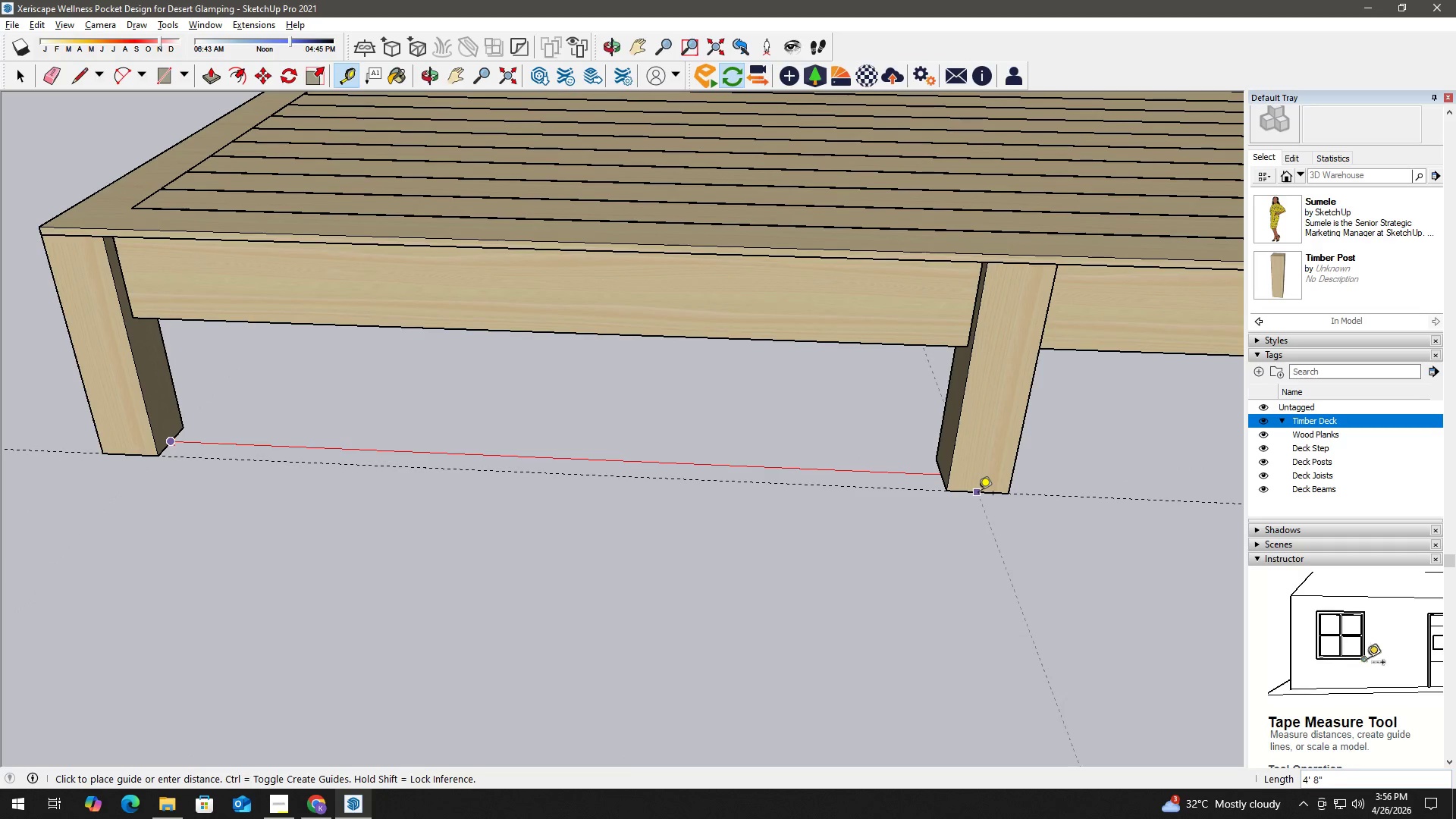 
scroll: coordinate [171, 444], scroll_direction: up, amount: 6.0
 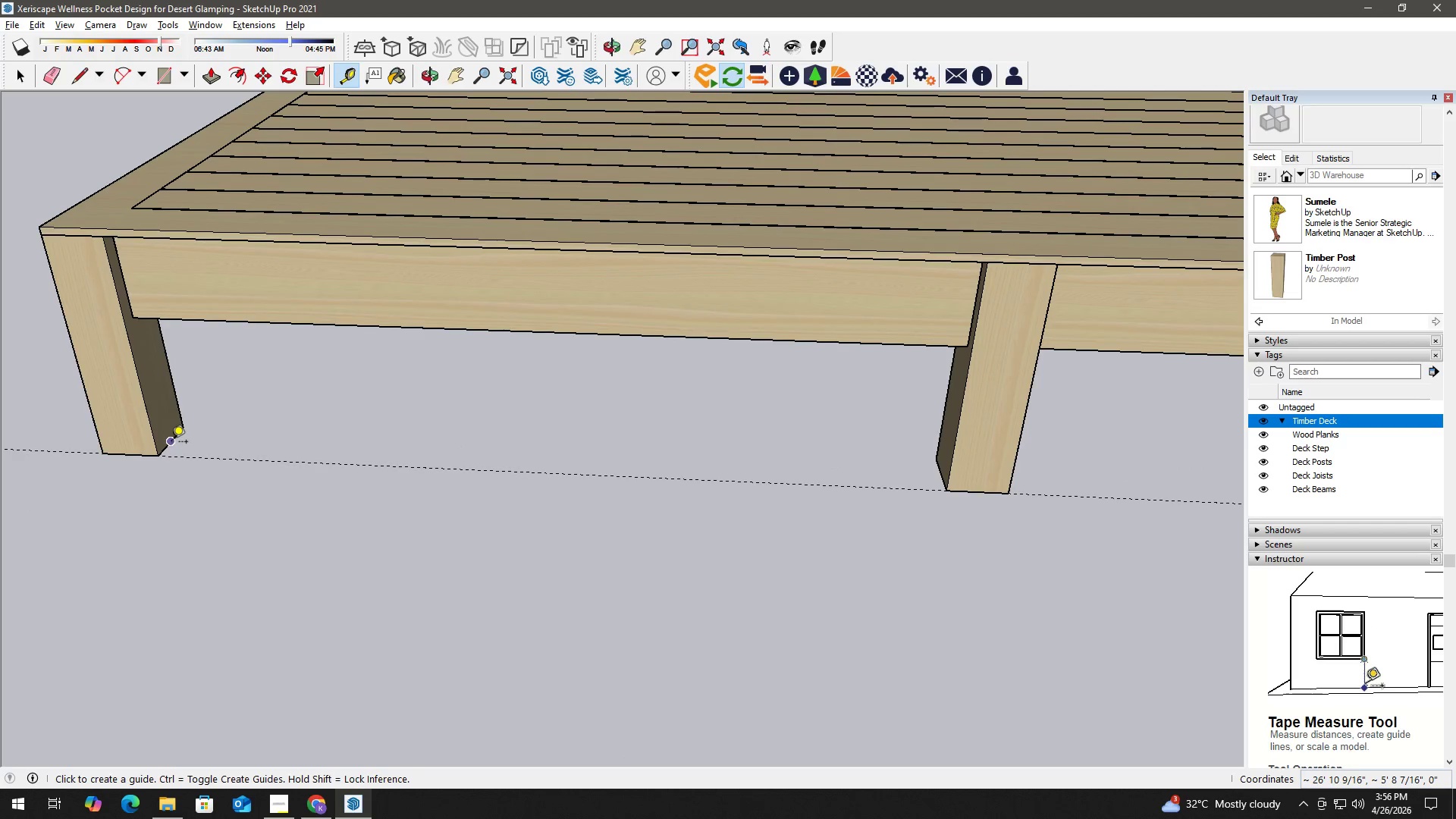 
left_click([978, 494])
 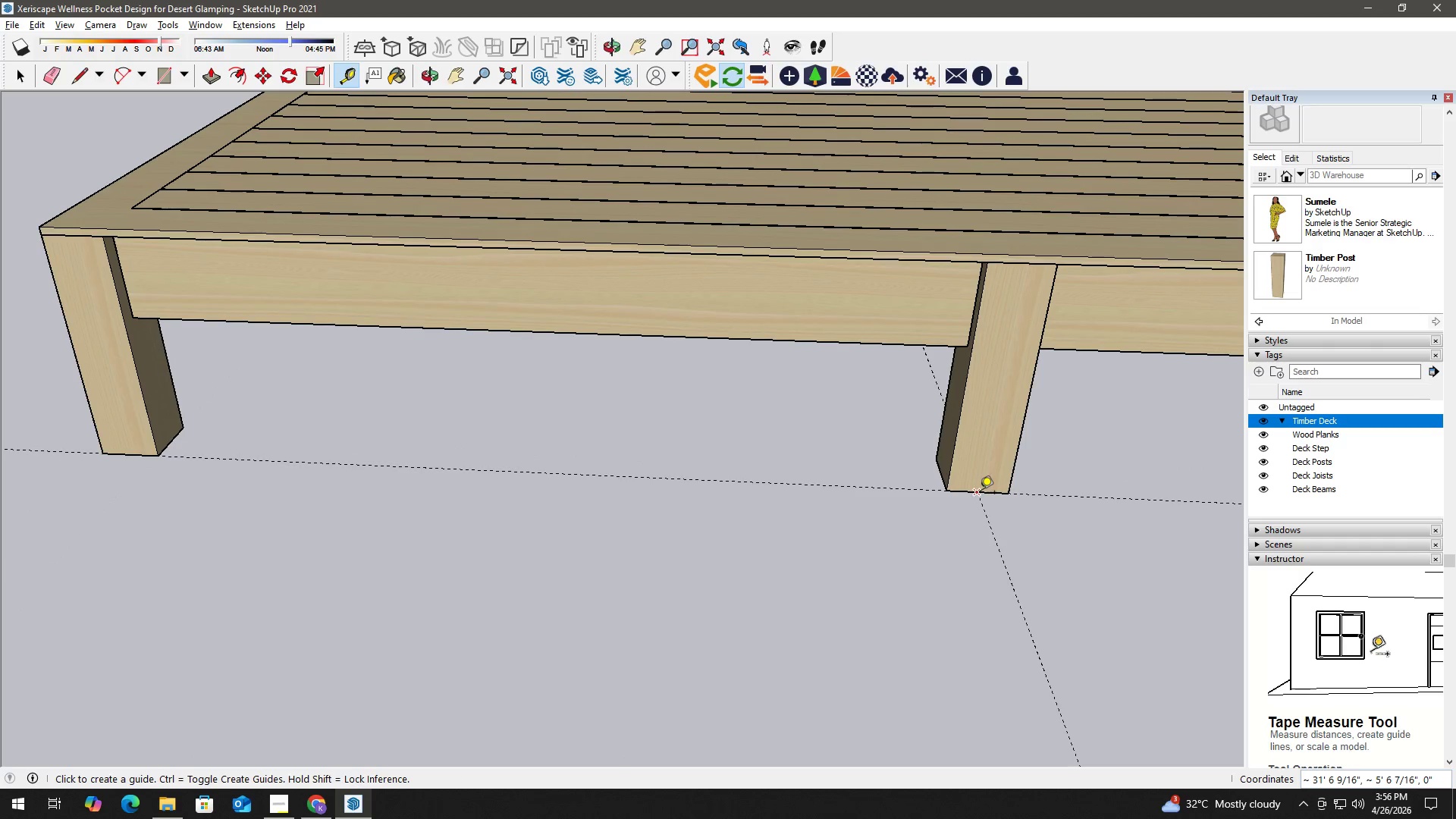 
key(Space)
 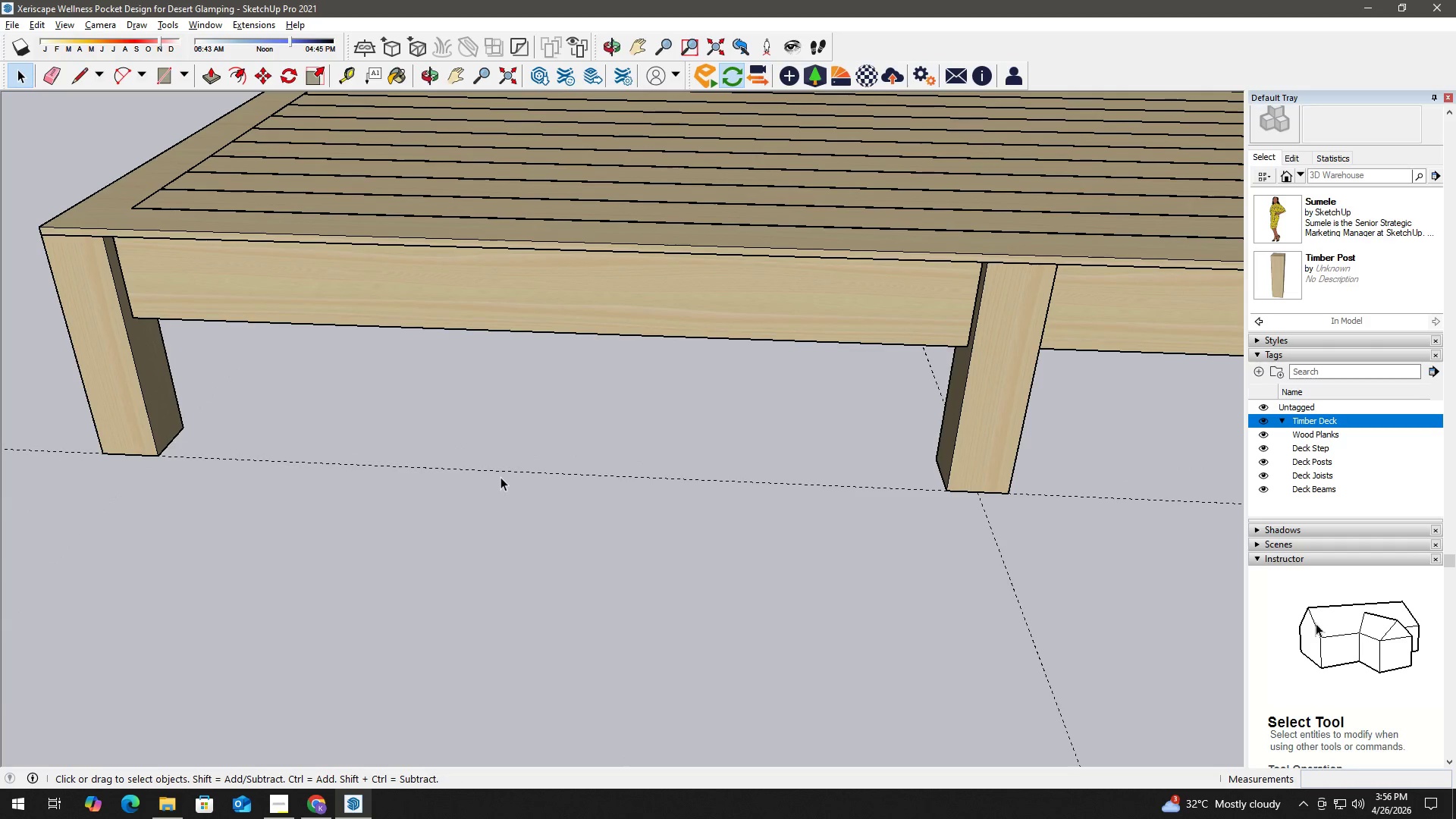 
key(E)
 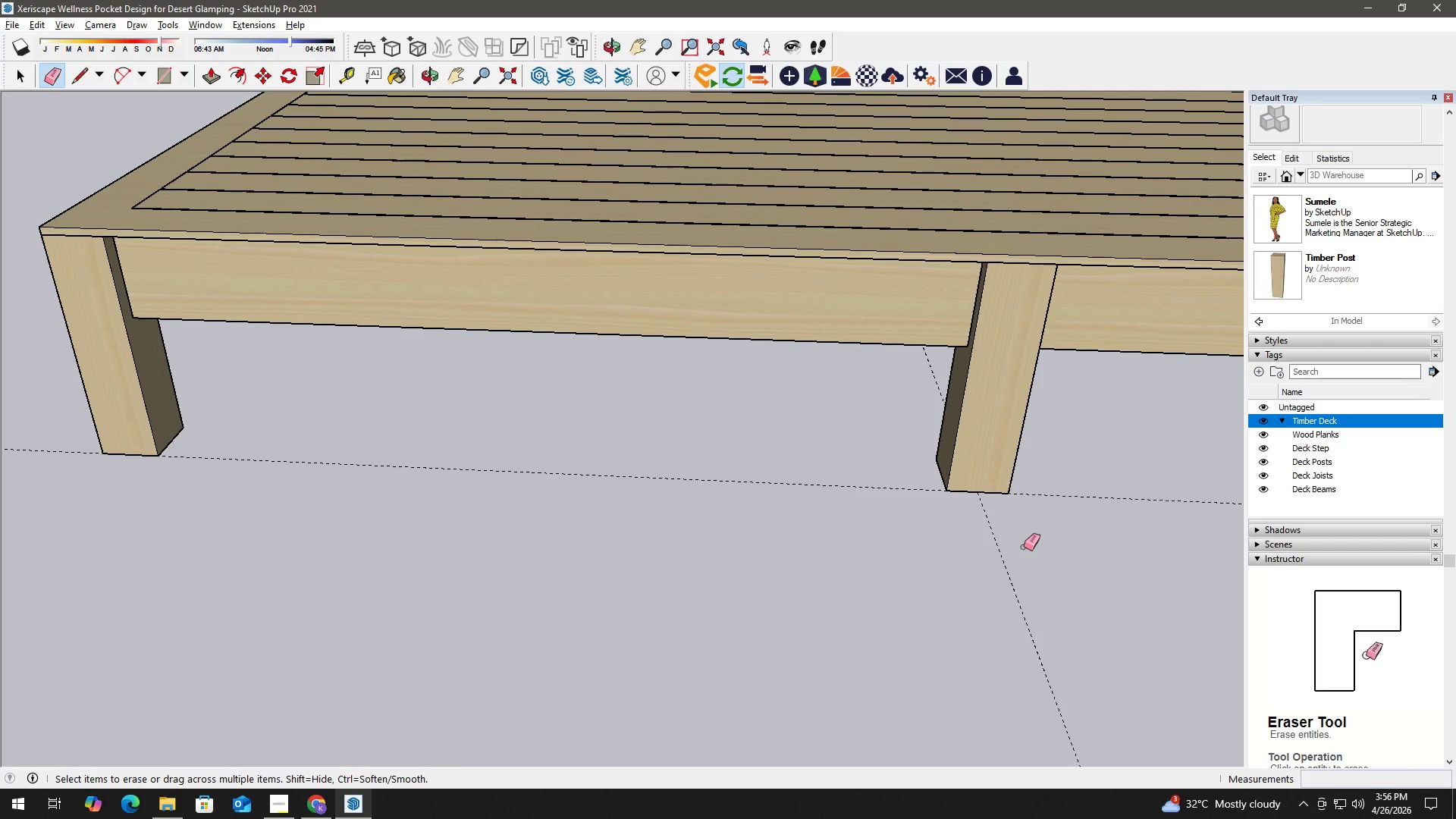 
left_click_drag(start_coordinate=[1024, 547], to_coordinate=[942, 542])
 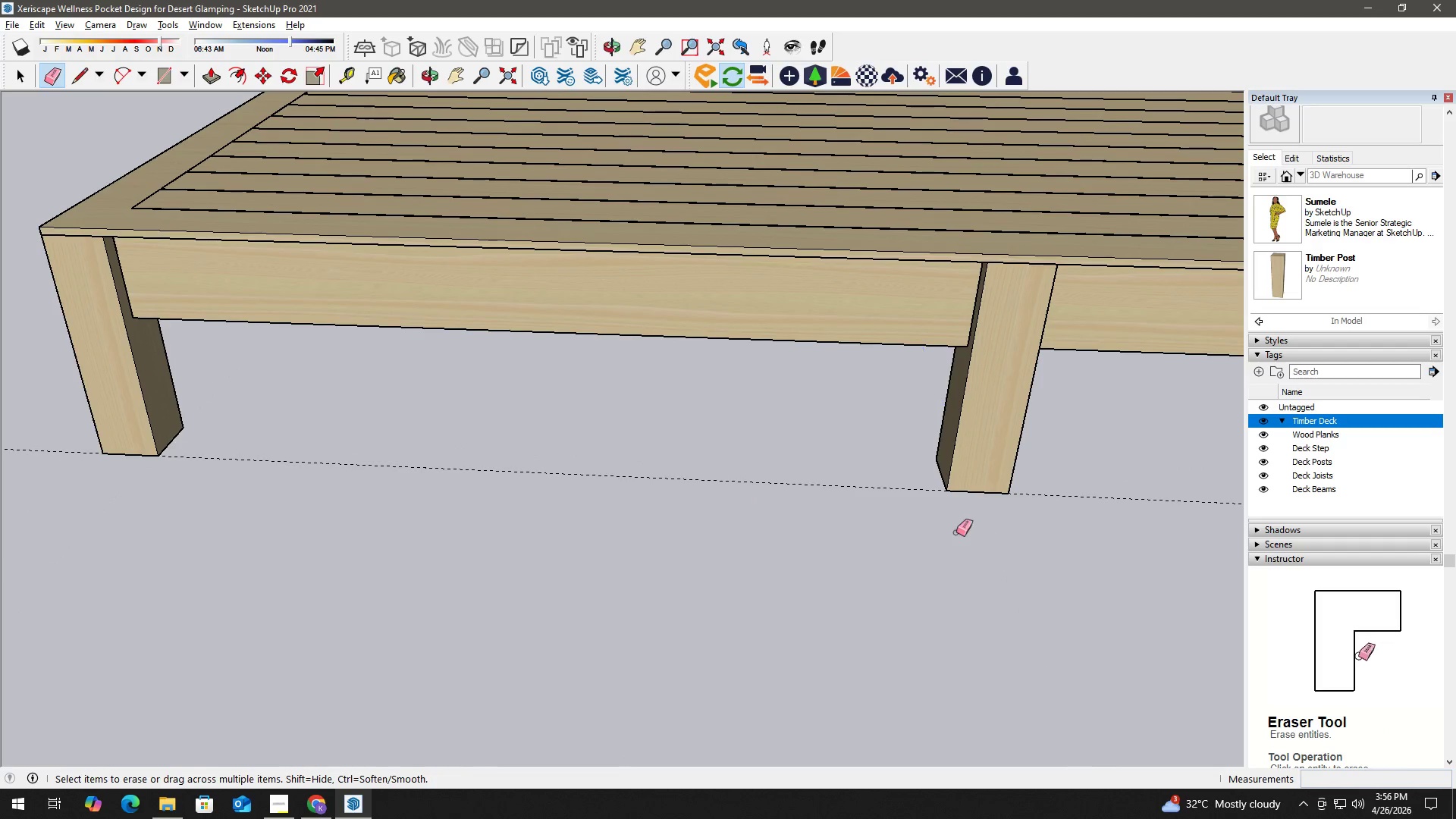 
key(Space)
 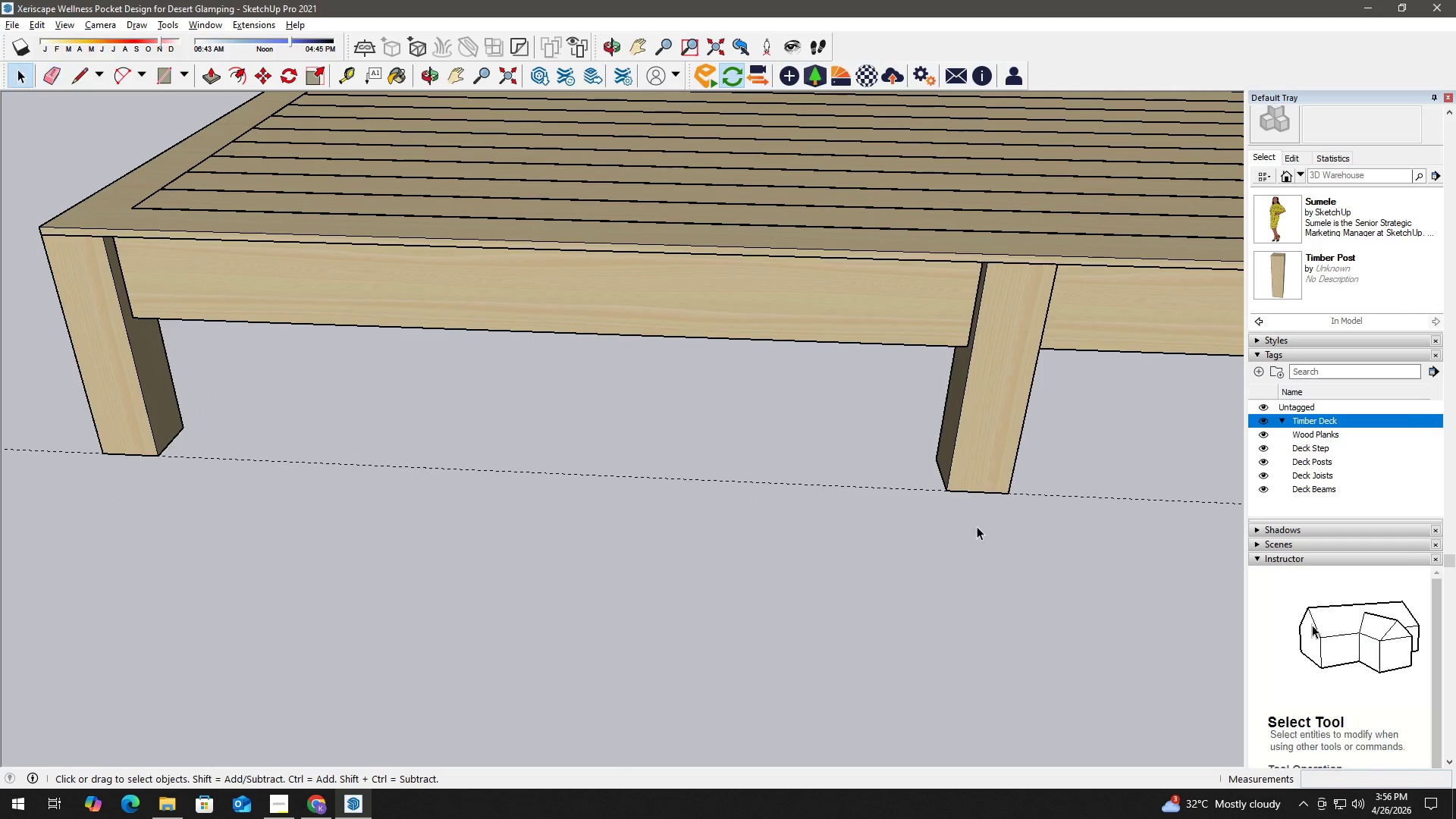 
key(T)
 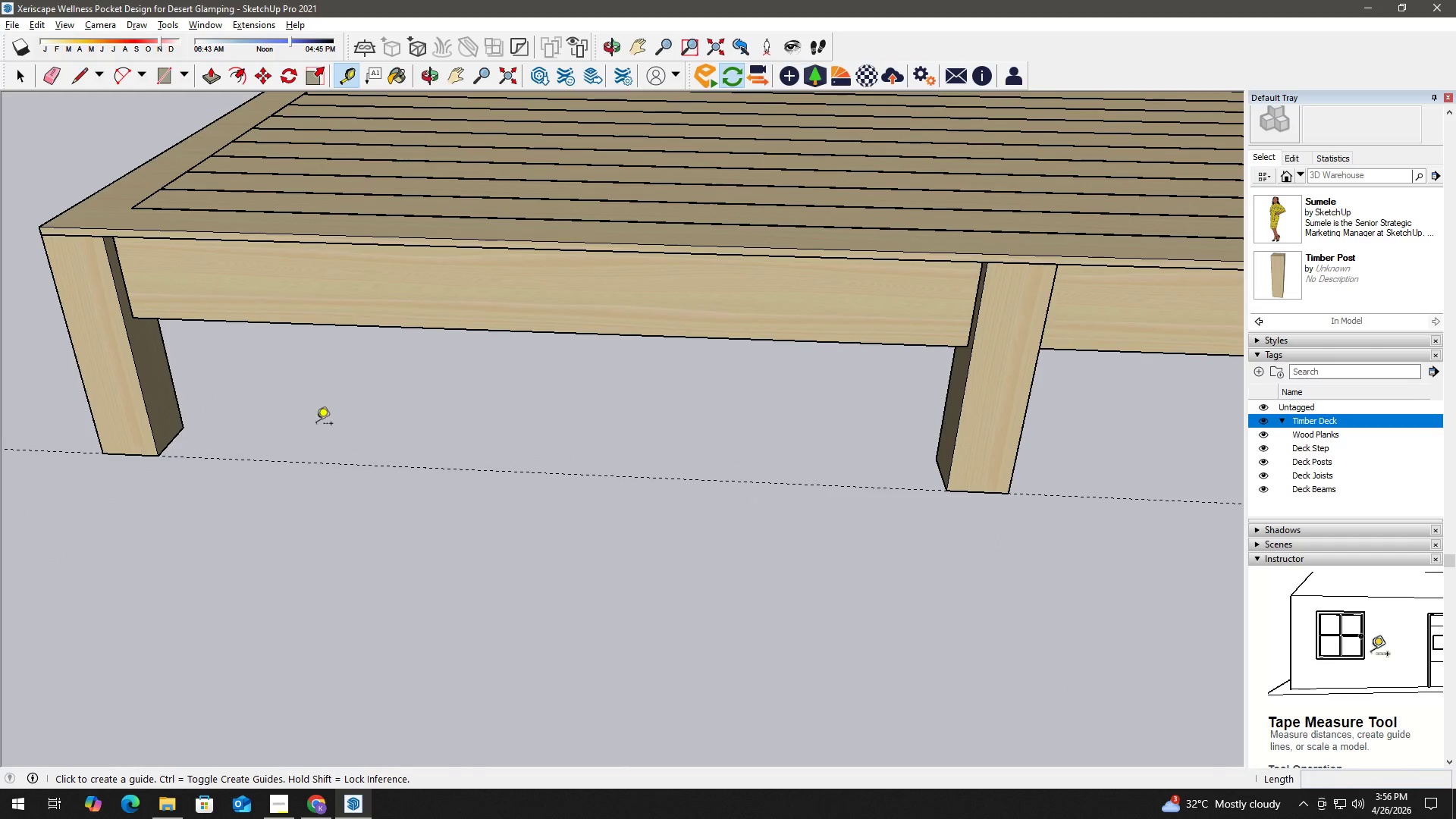 
scroll: coordinate [223, 441], scroll_direction: up, amount: 2.0
 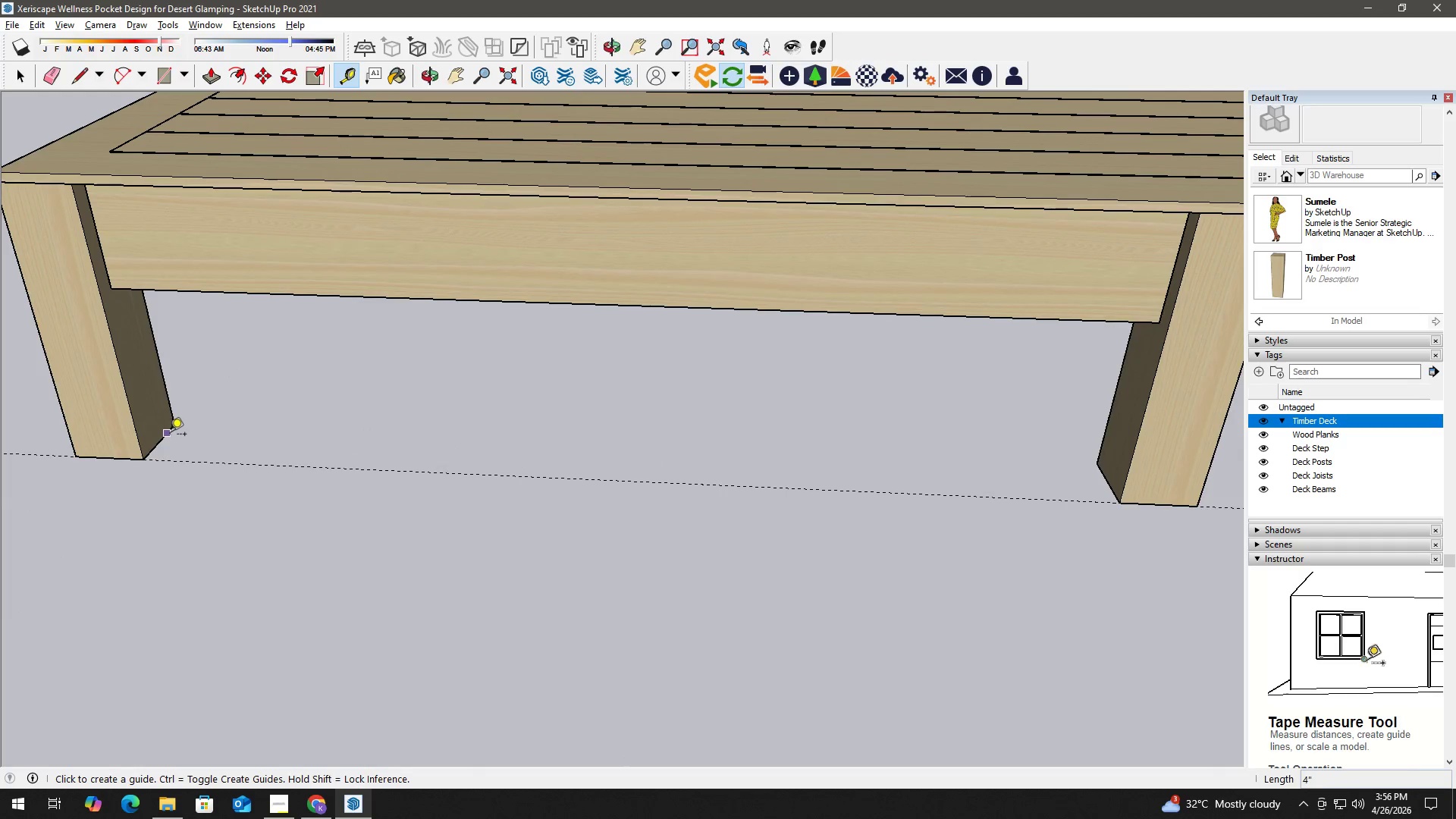 
left_click_drag(start_coordinate=[166, 434], to_coordinate=[174, 434])
 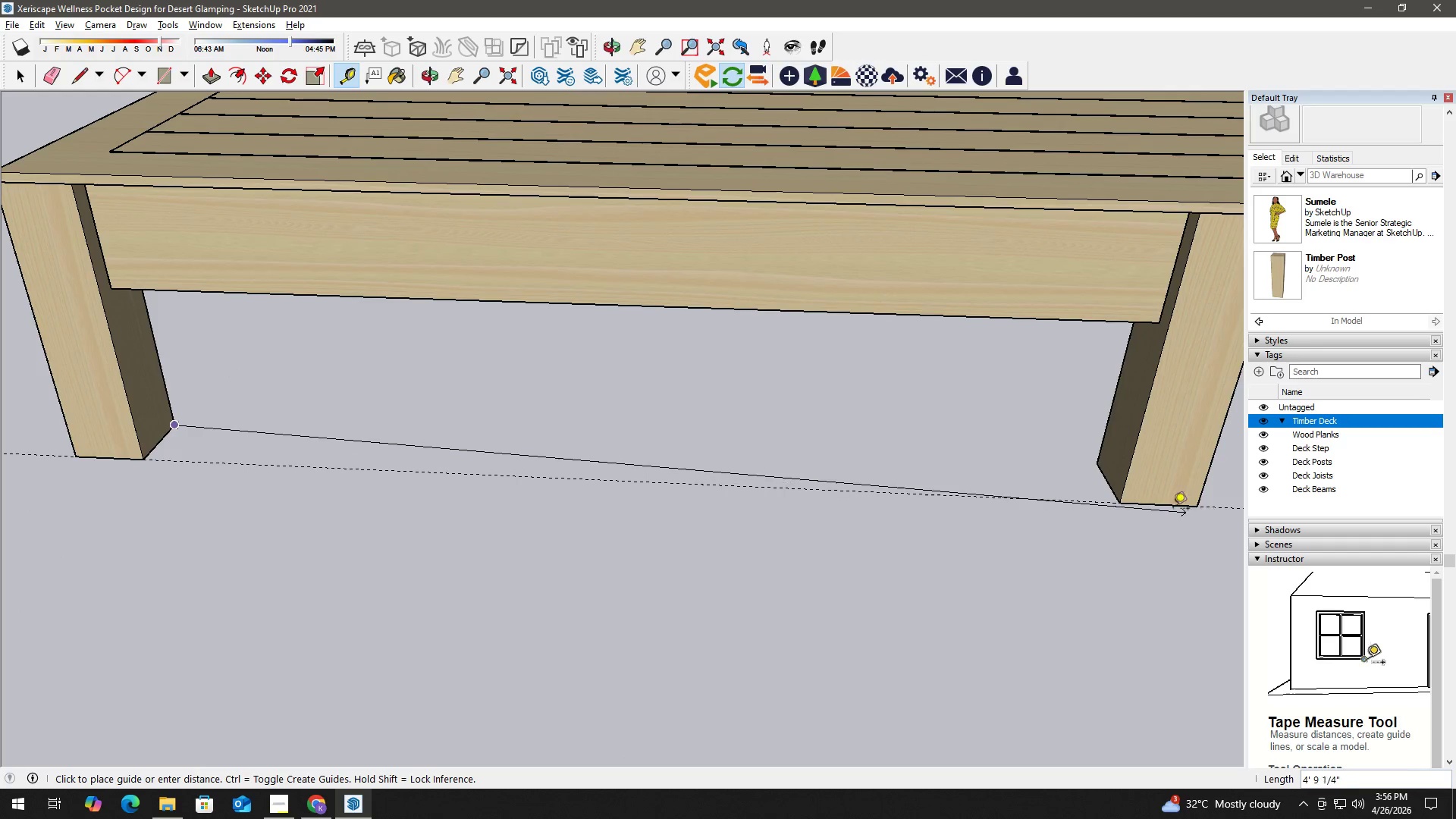 
key(Space)
 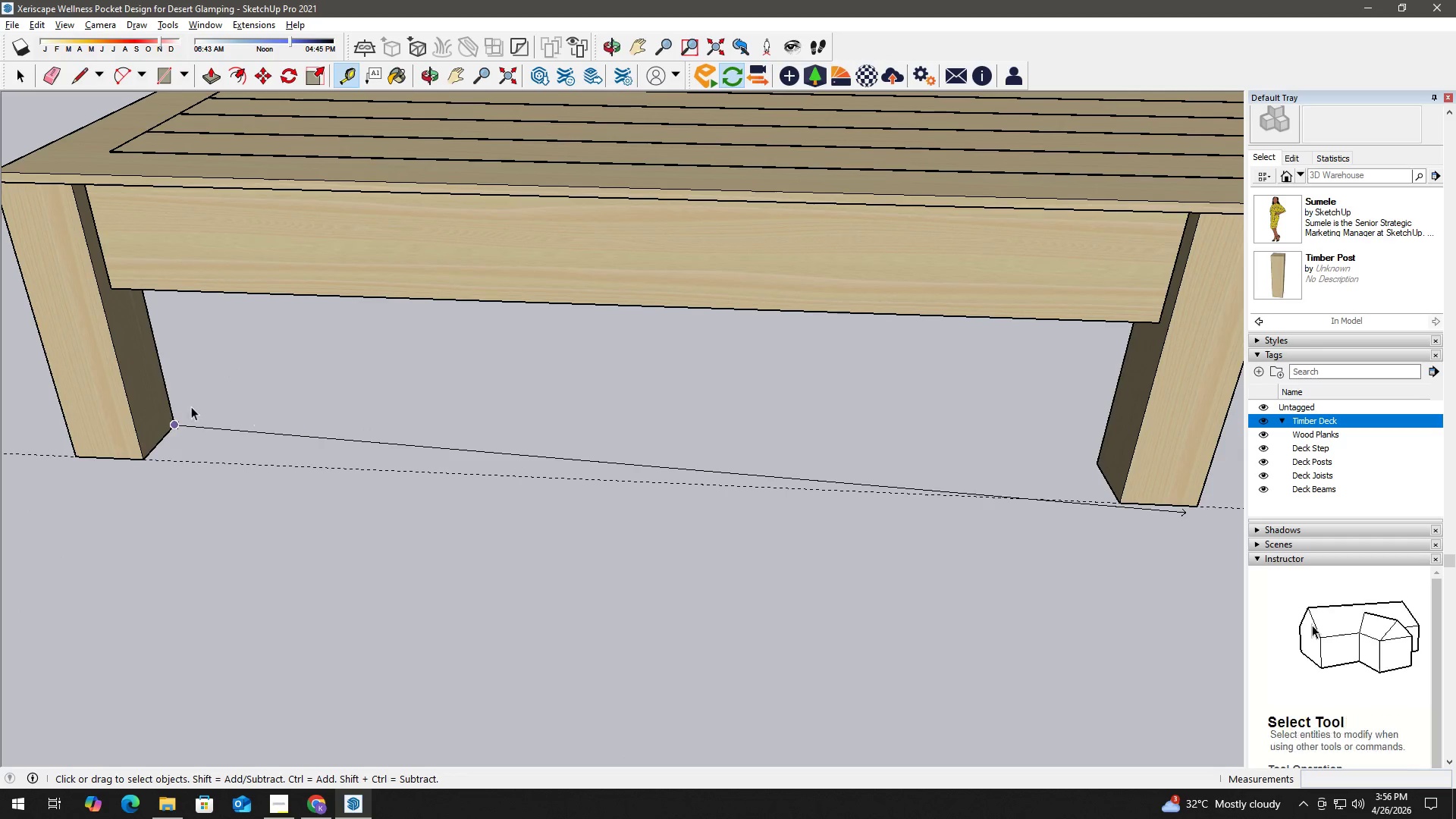 
key(T)
 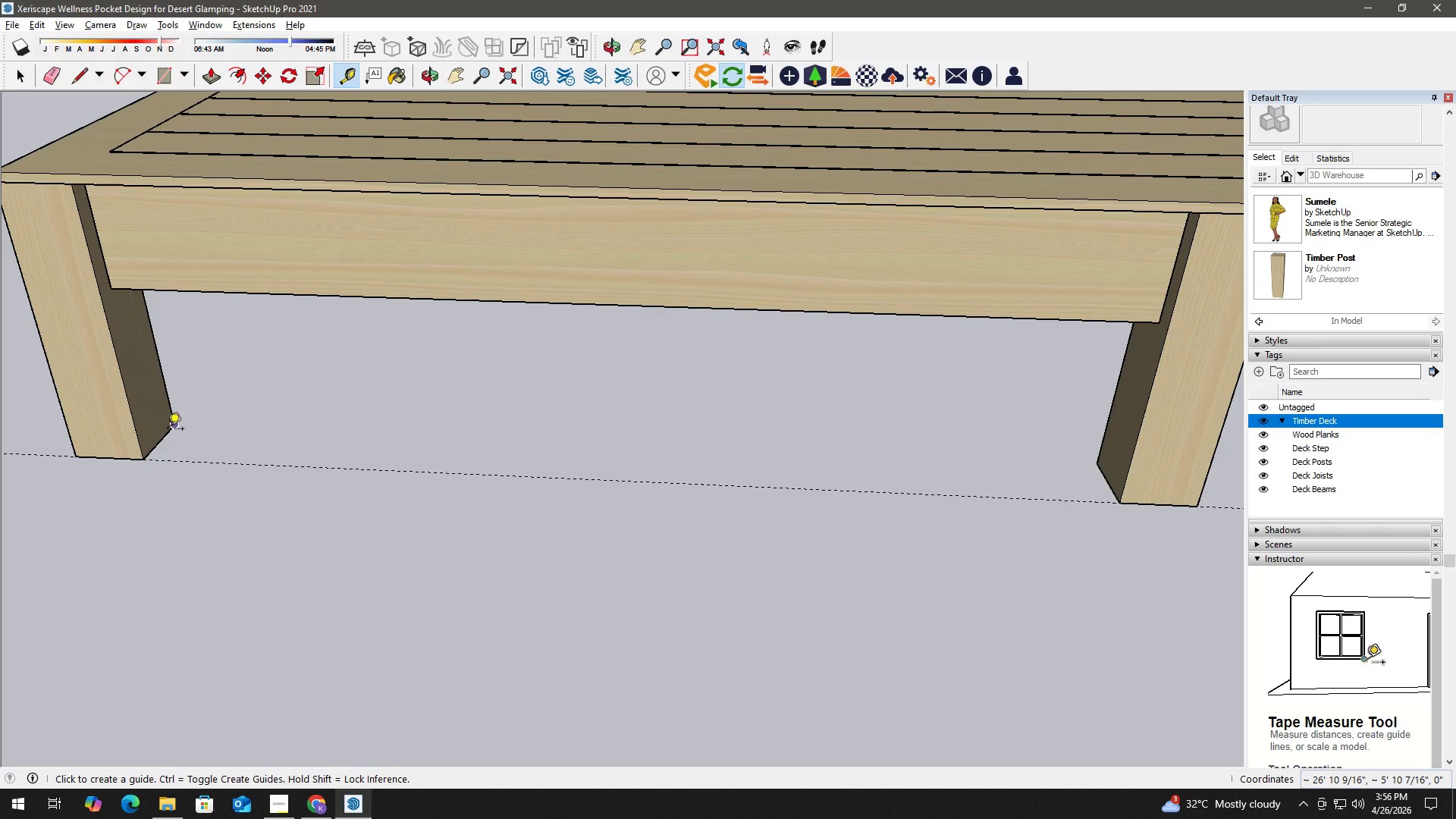 
scroll: coordinate [167, 433], scroll_direction: up, amount: 3.0
 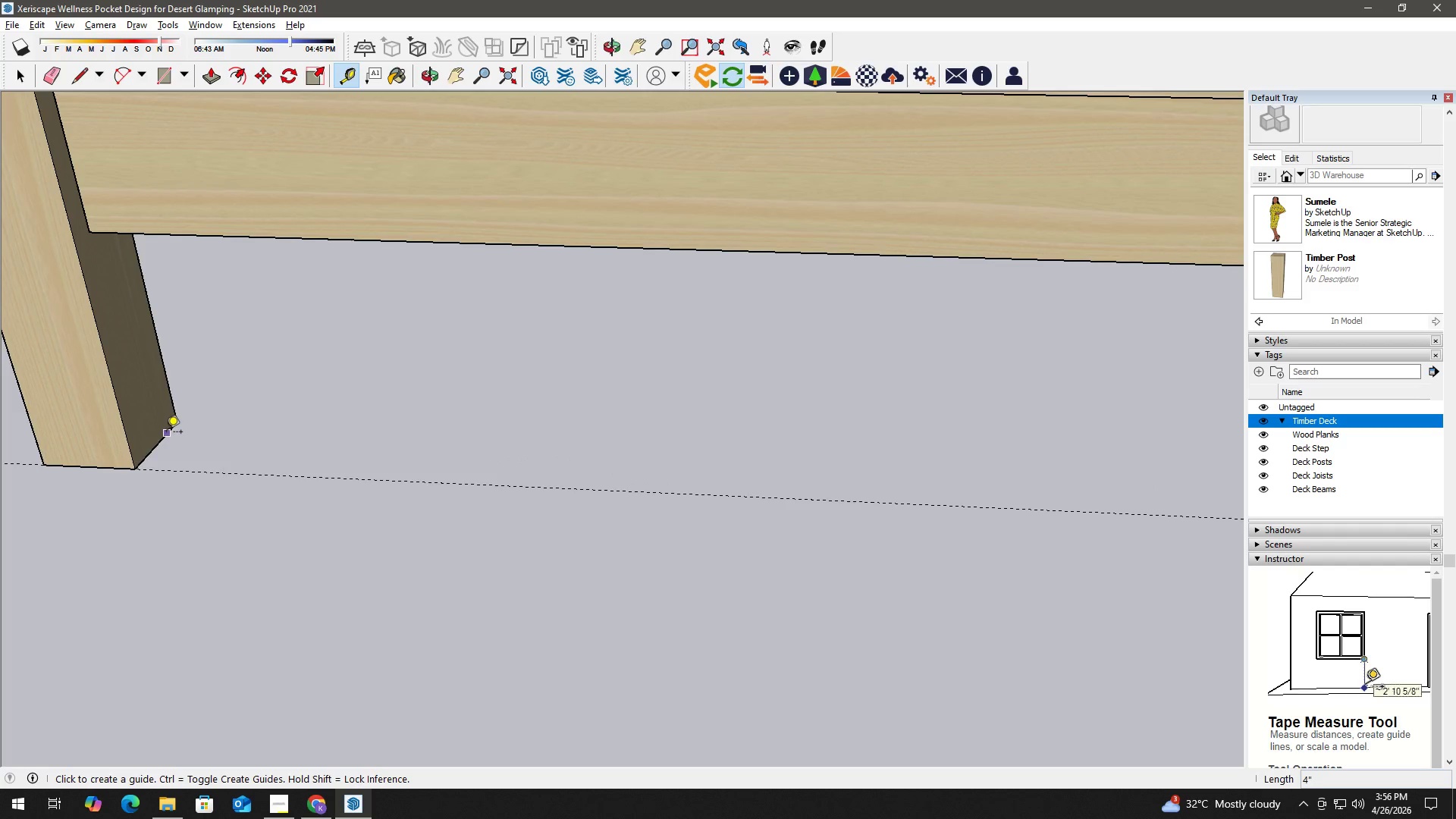 
left_click([166, 433])
 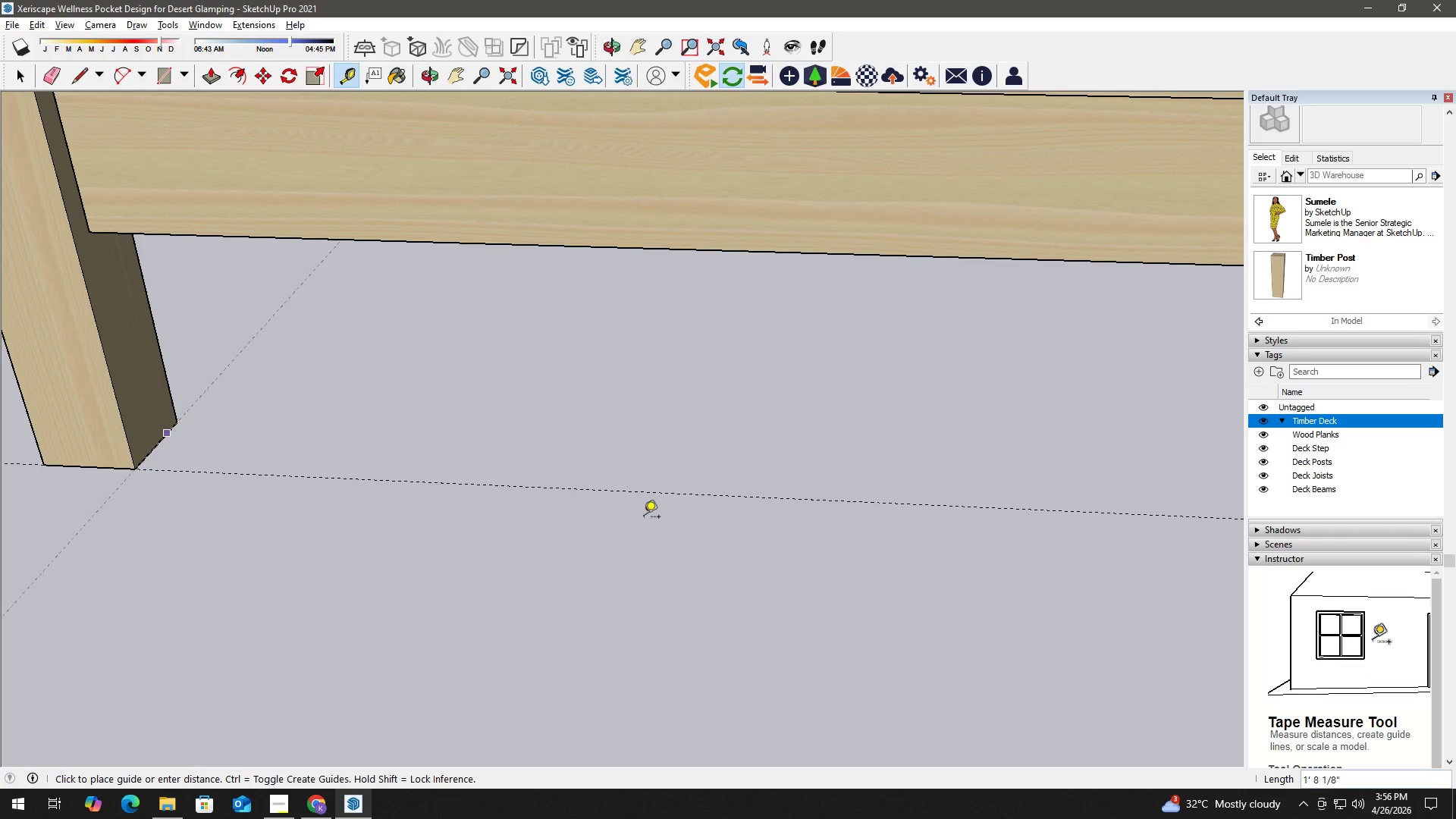 
hold_key(key=ShiftLeft, duration=0.34)
 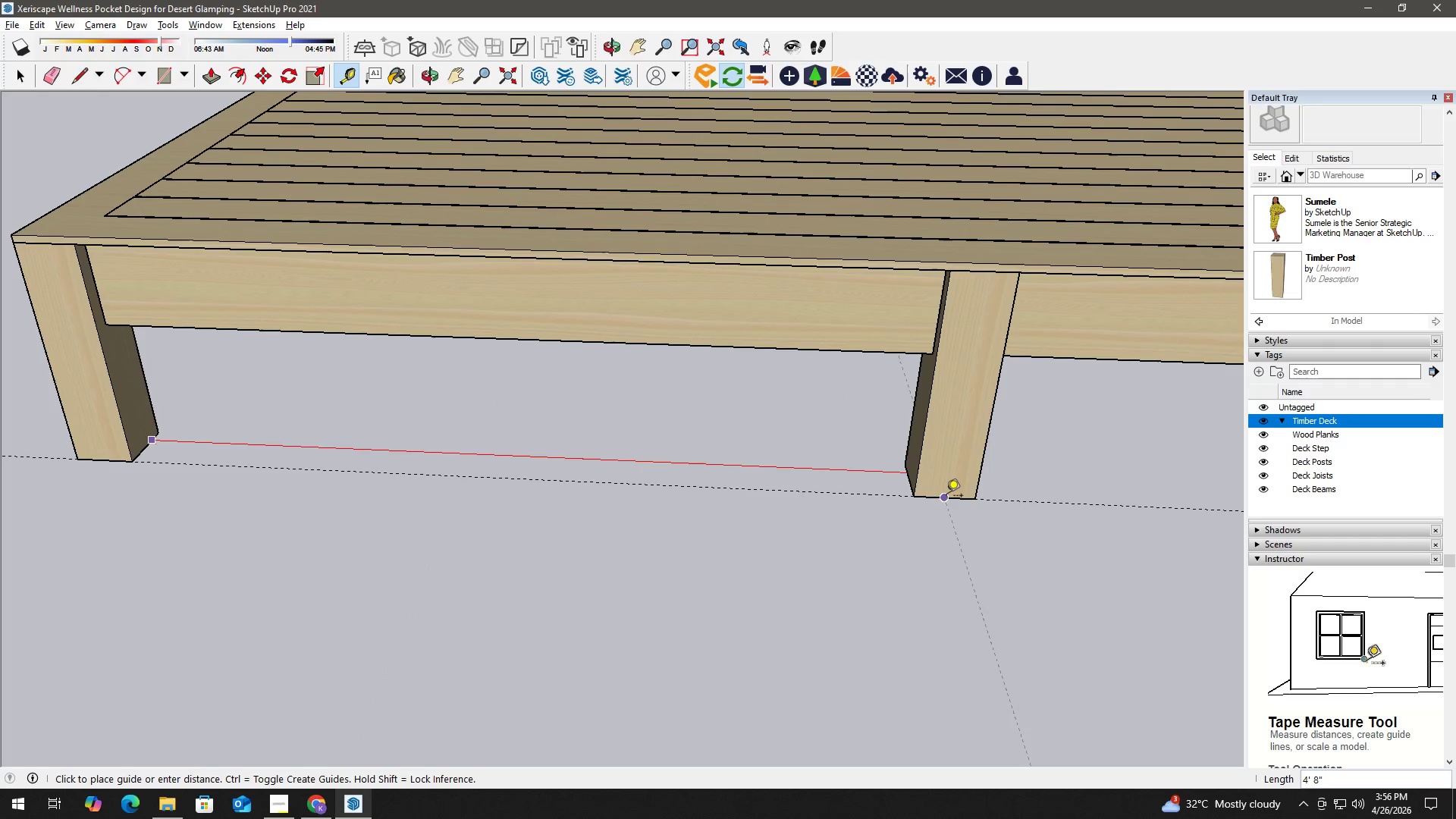 
scroll: coordinate [857, 542], scroll_direction: down, amount: 6.0
 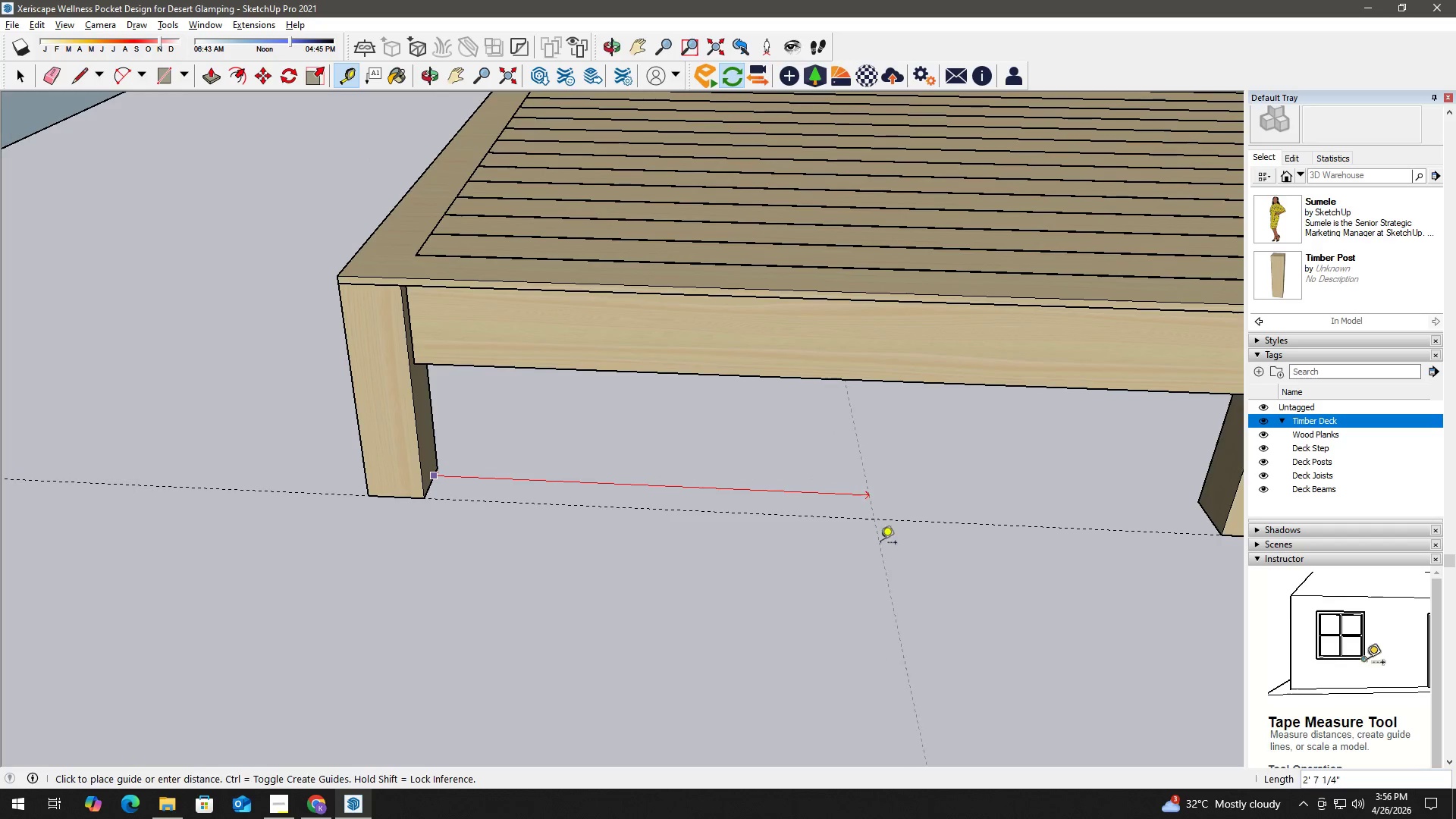 
left_click([946, 497])
 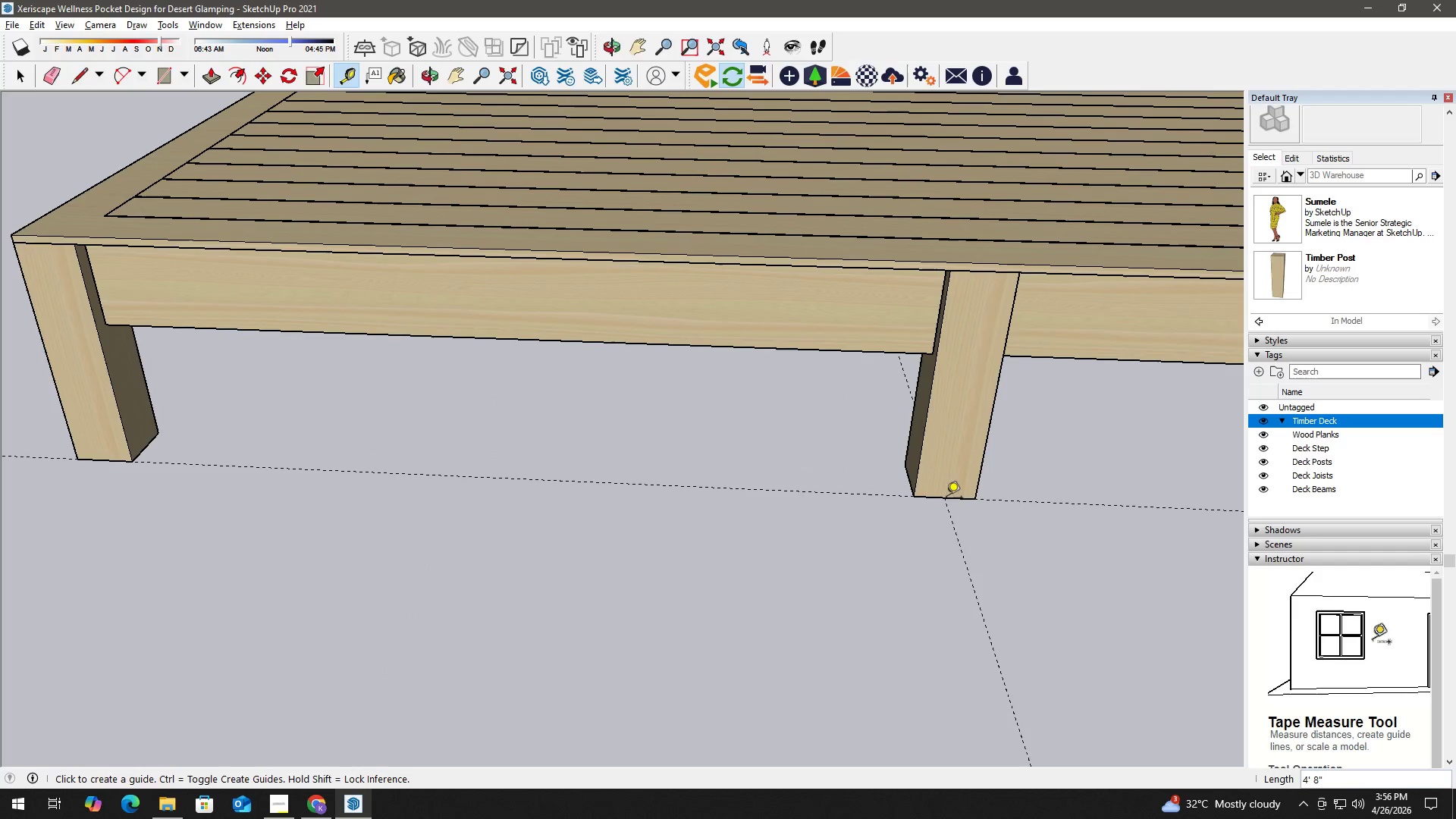 
key(Space)
 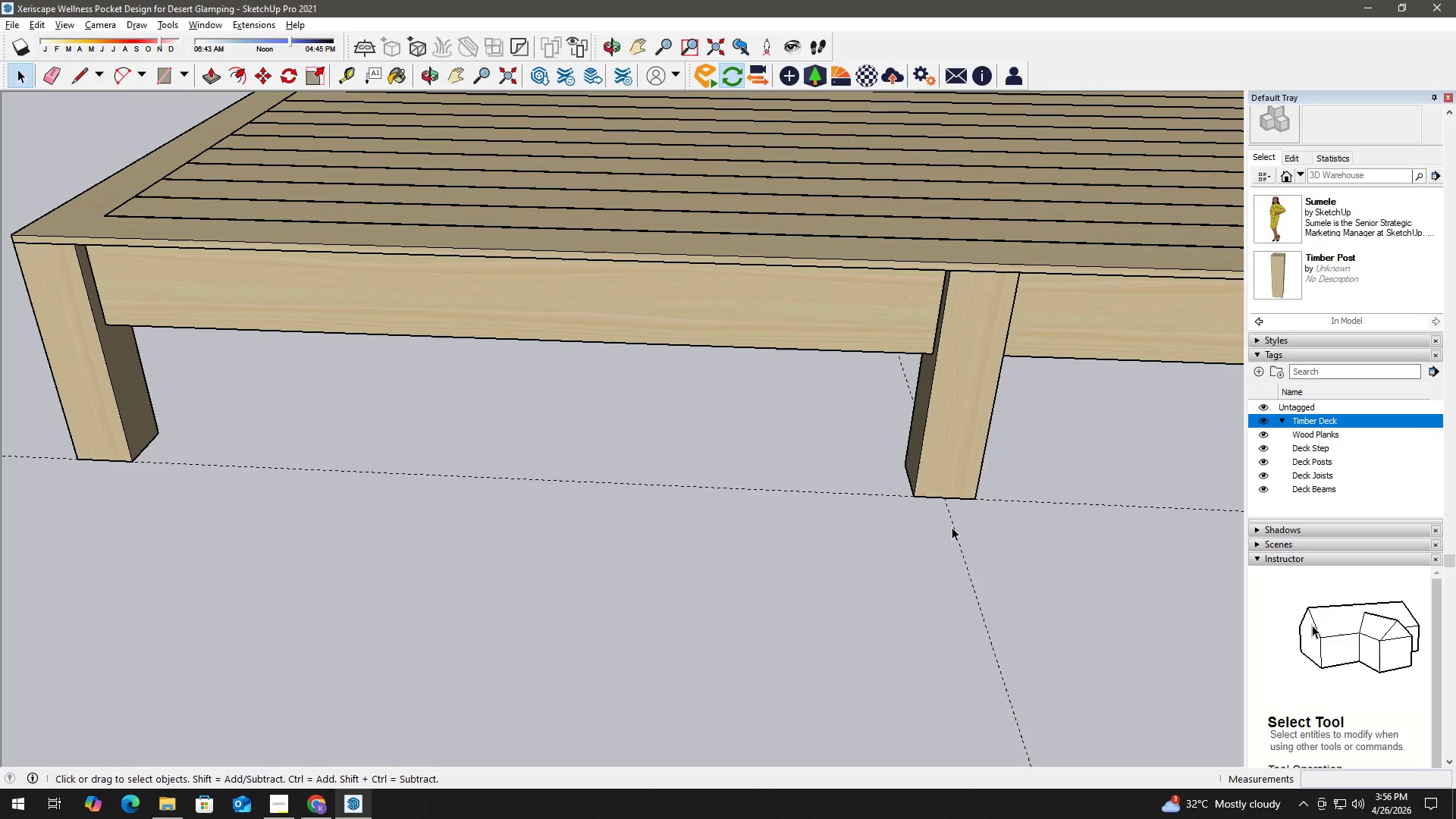 
key(T)
 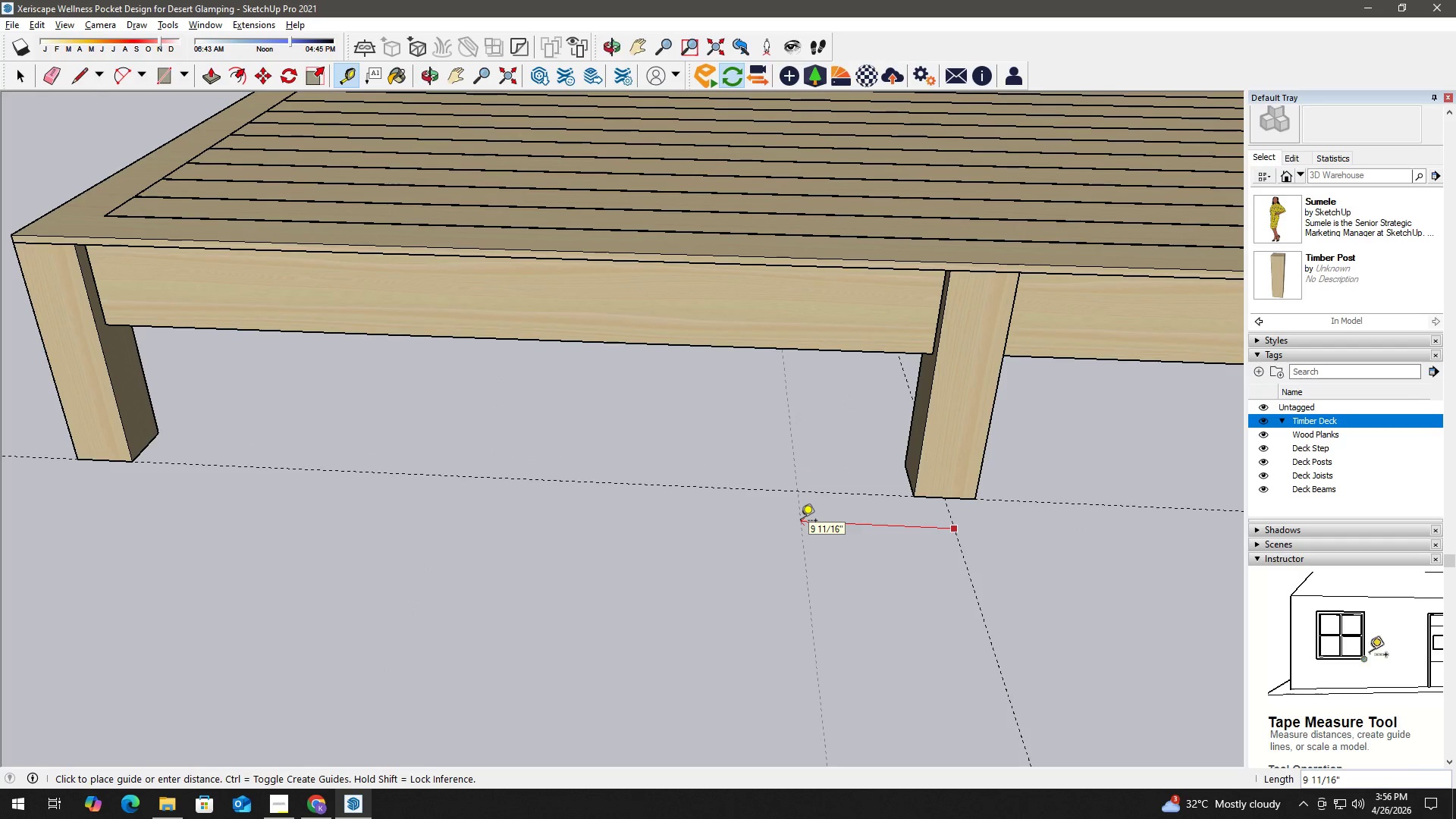 
key(Numpad3)
 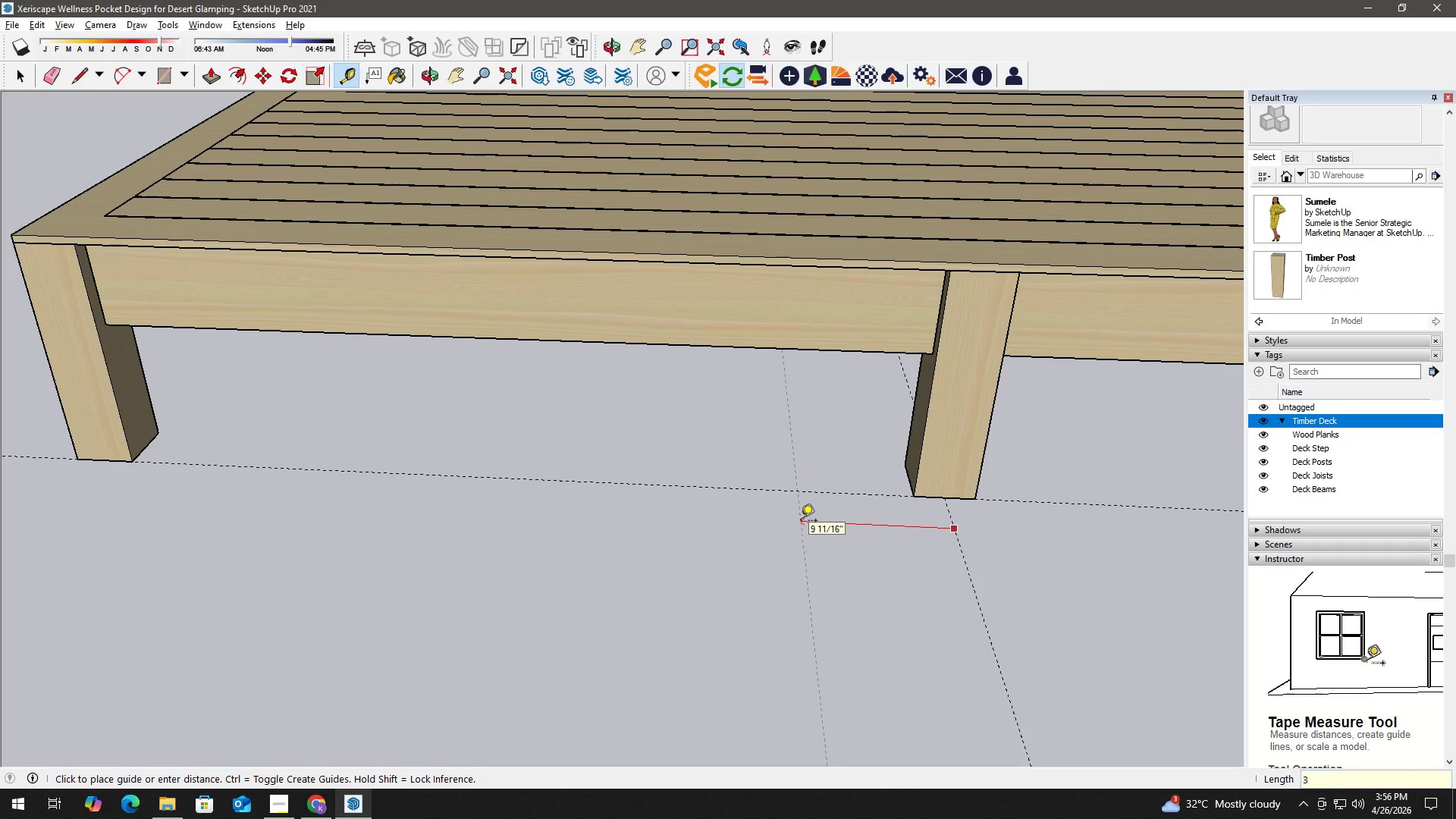 
key(Numpad6)
 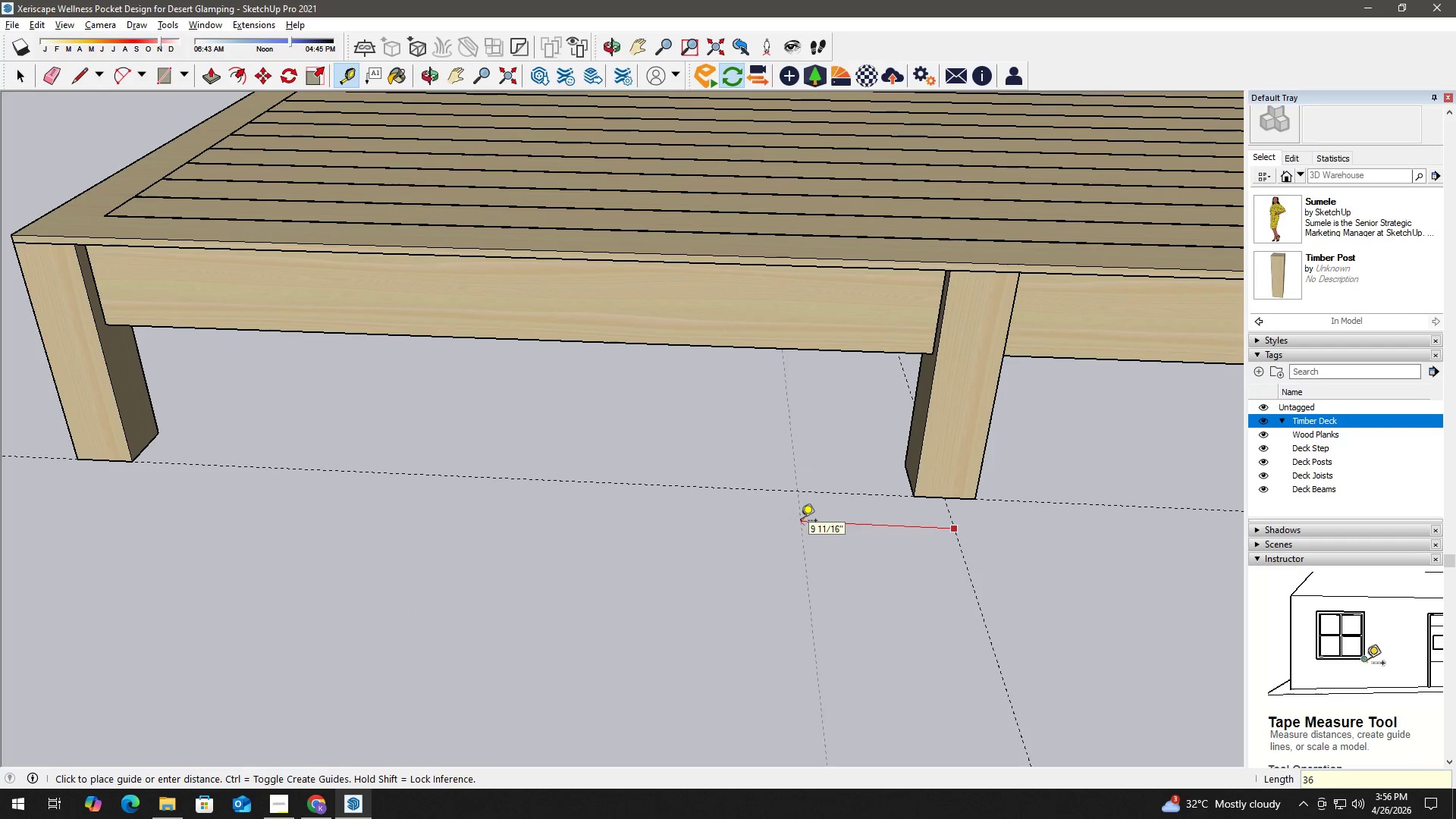 
key(NumpadEnter)
 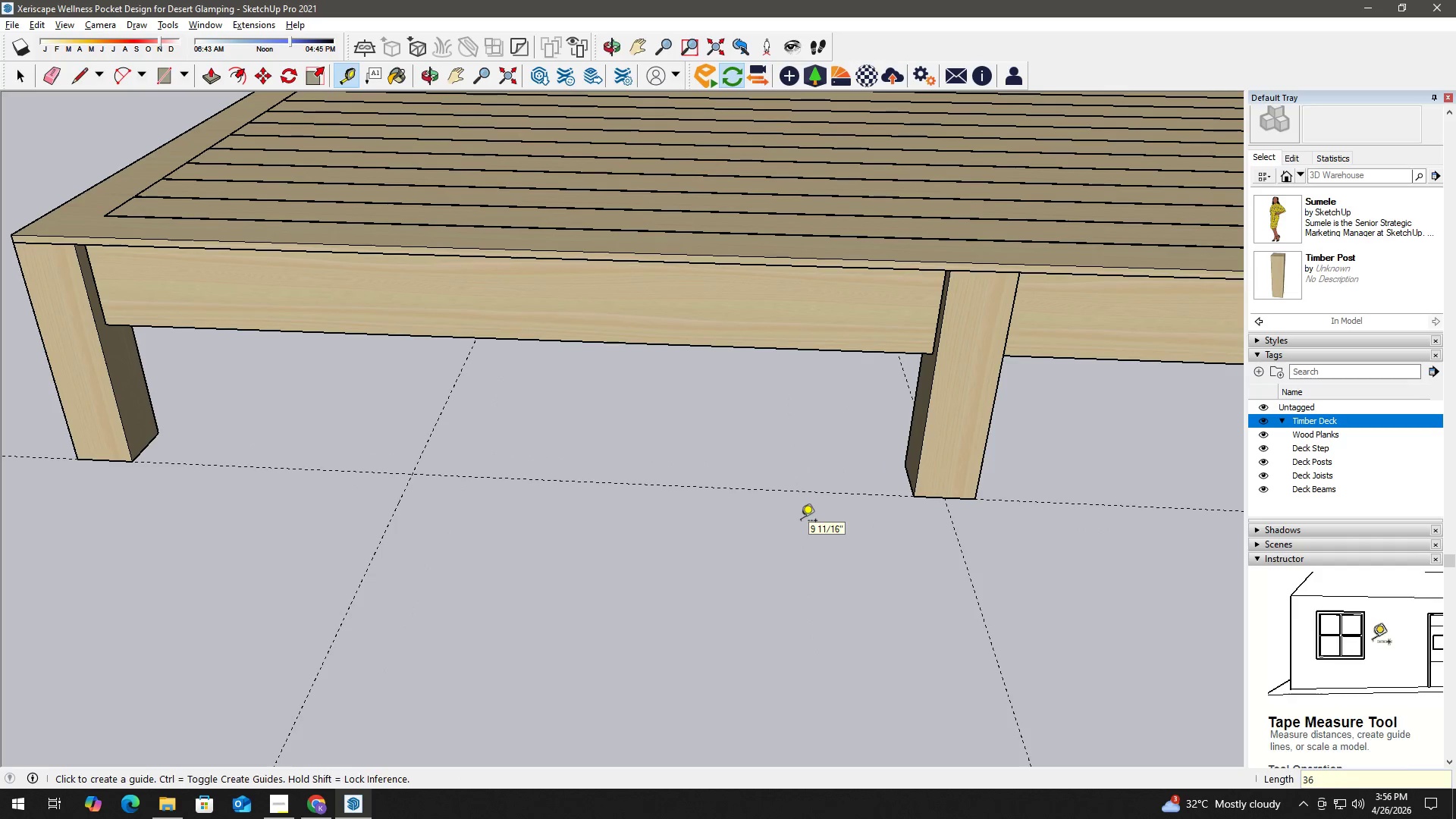 
key(Space)
 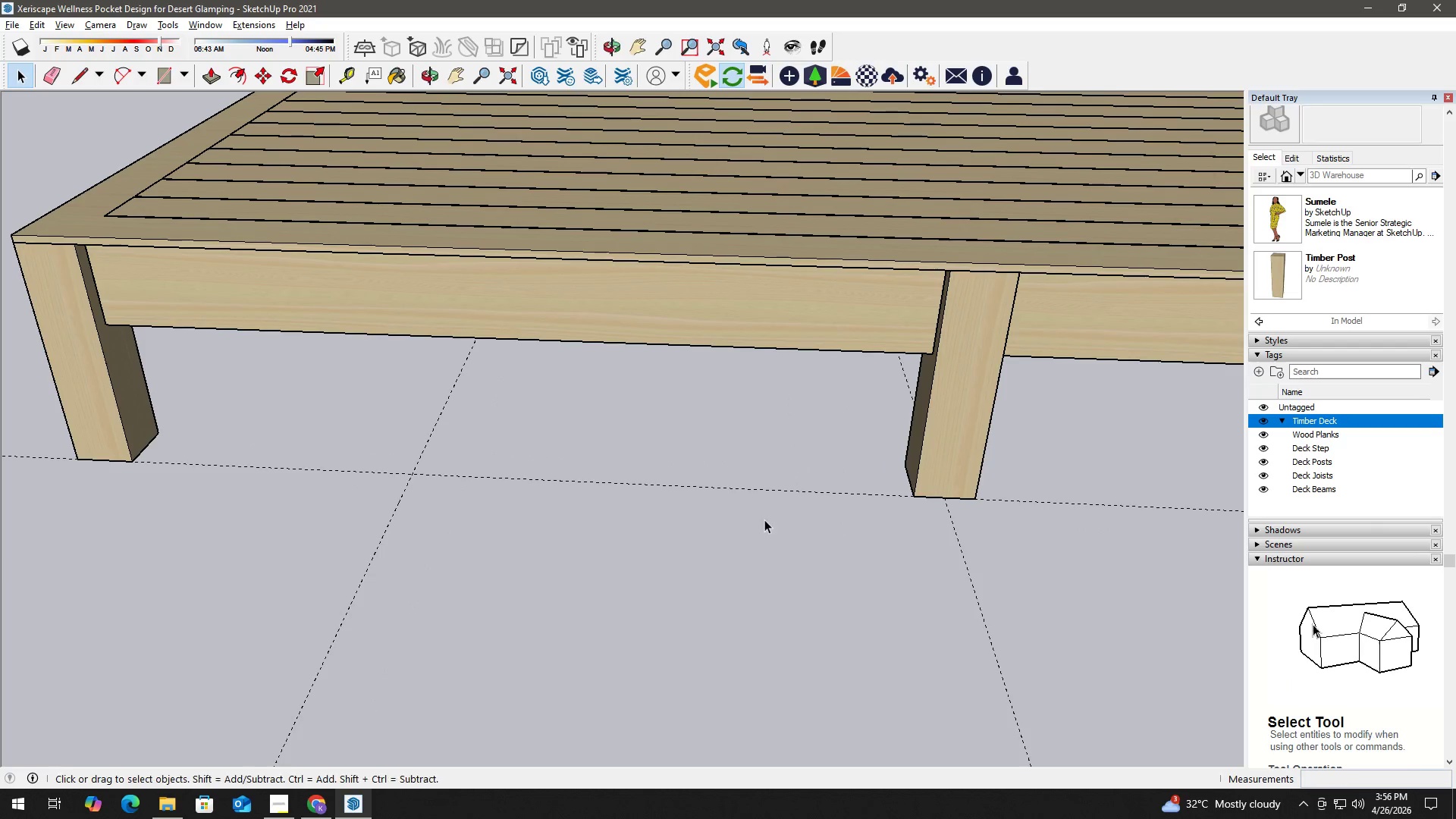 
type(ht)
 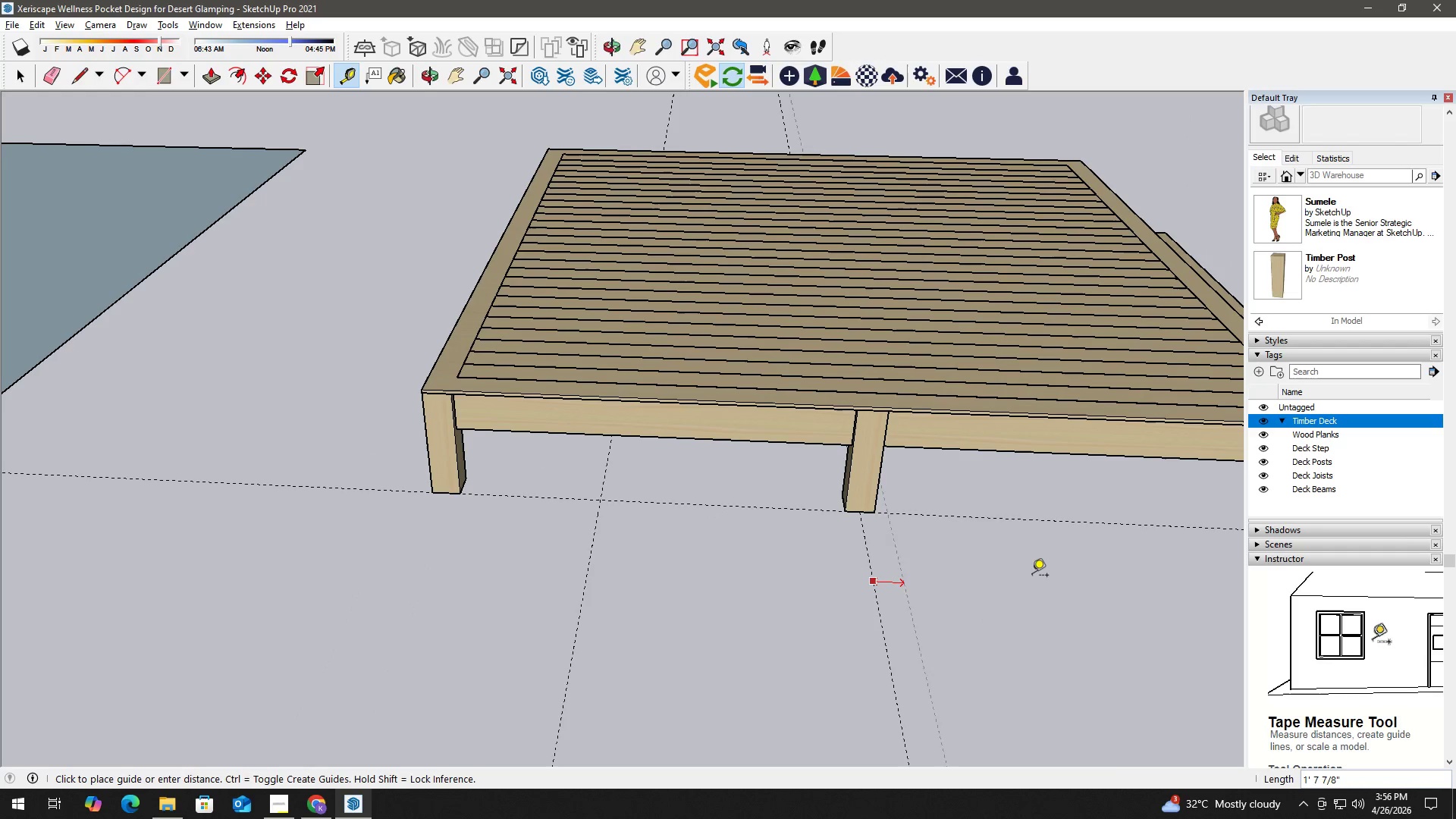 
scroll: coordinate [793, 539], scroll_direction: down, amount: 8.0
 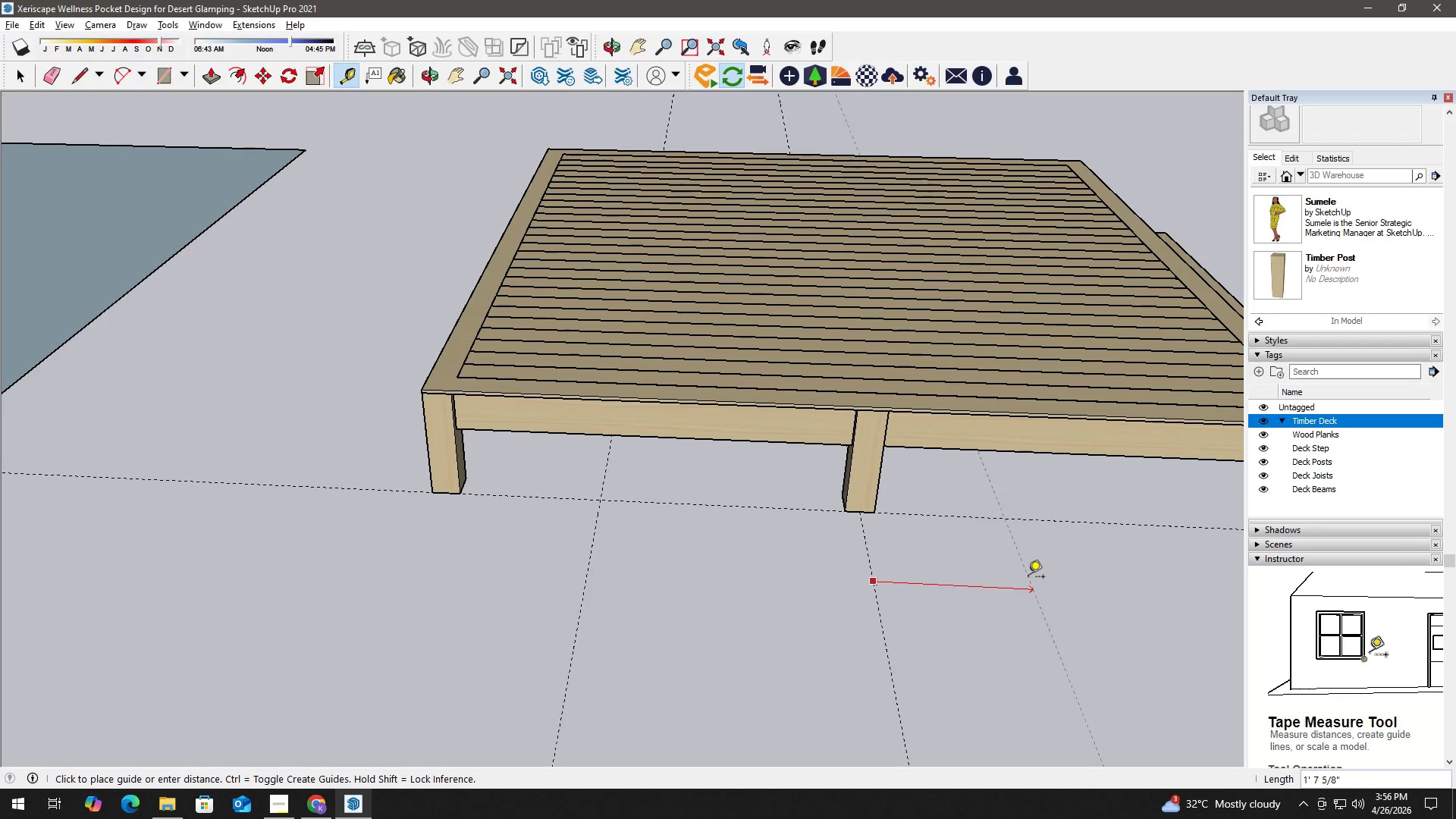 
key(Numpad3)
 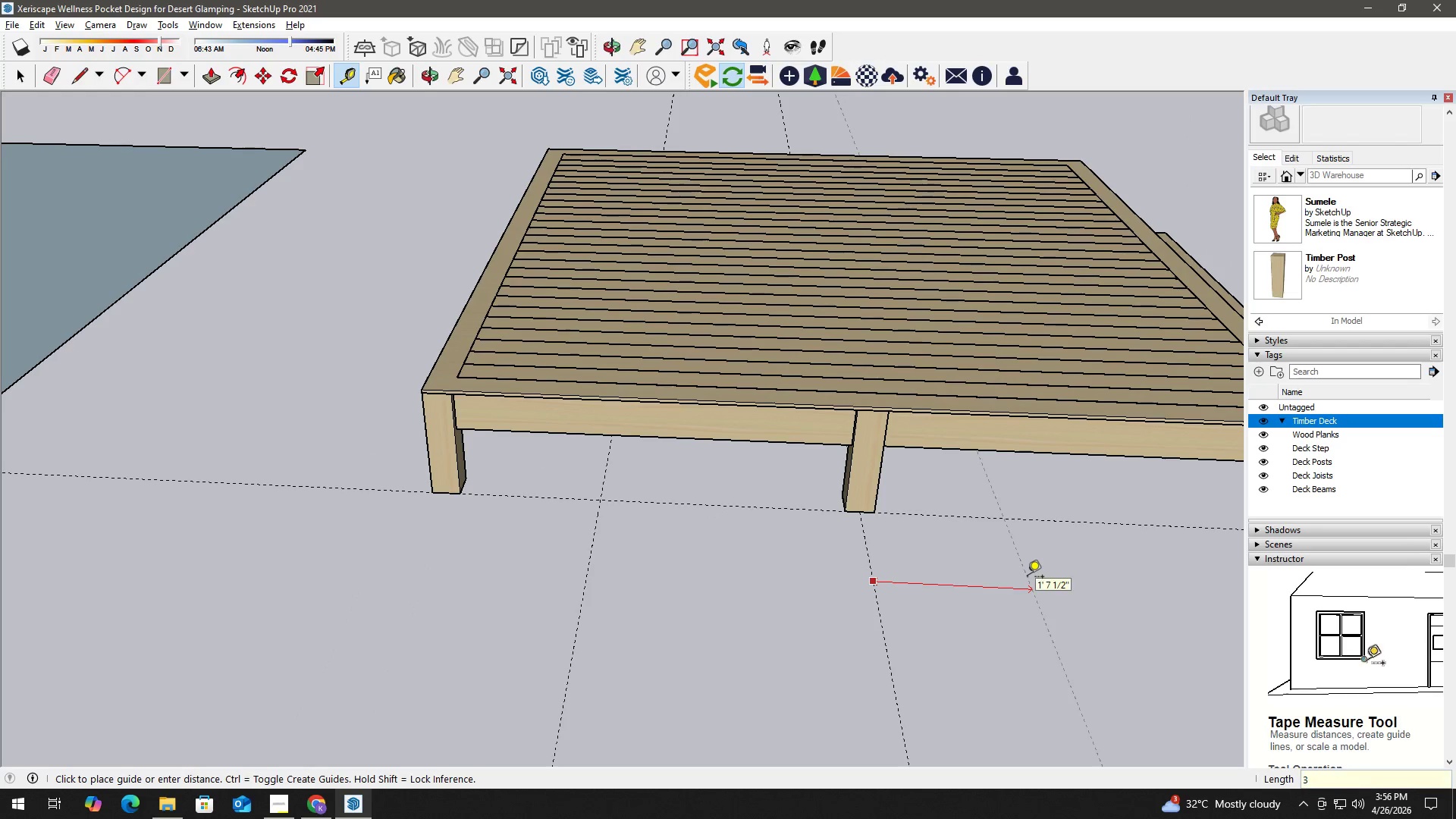 
key(Numpad6)
 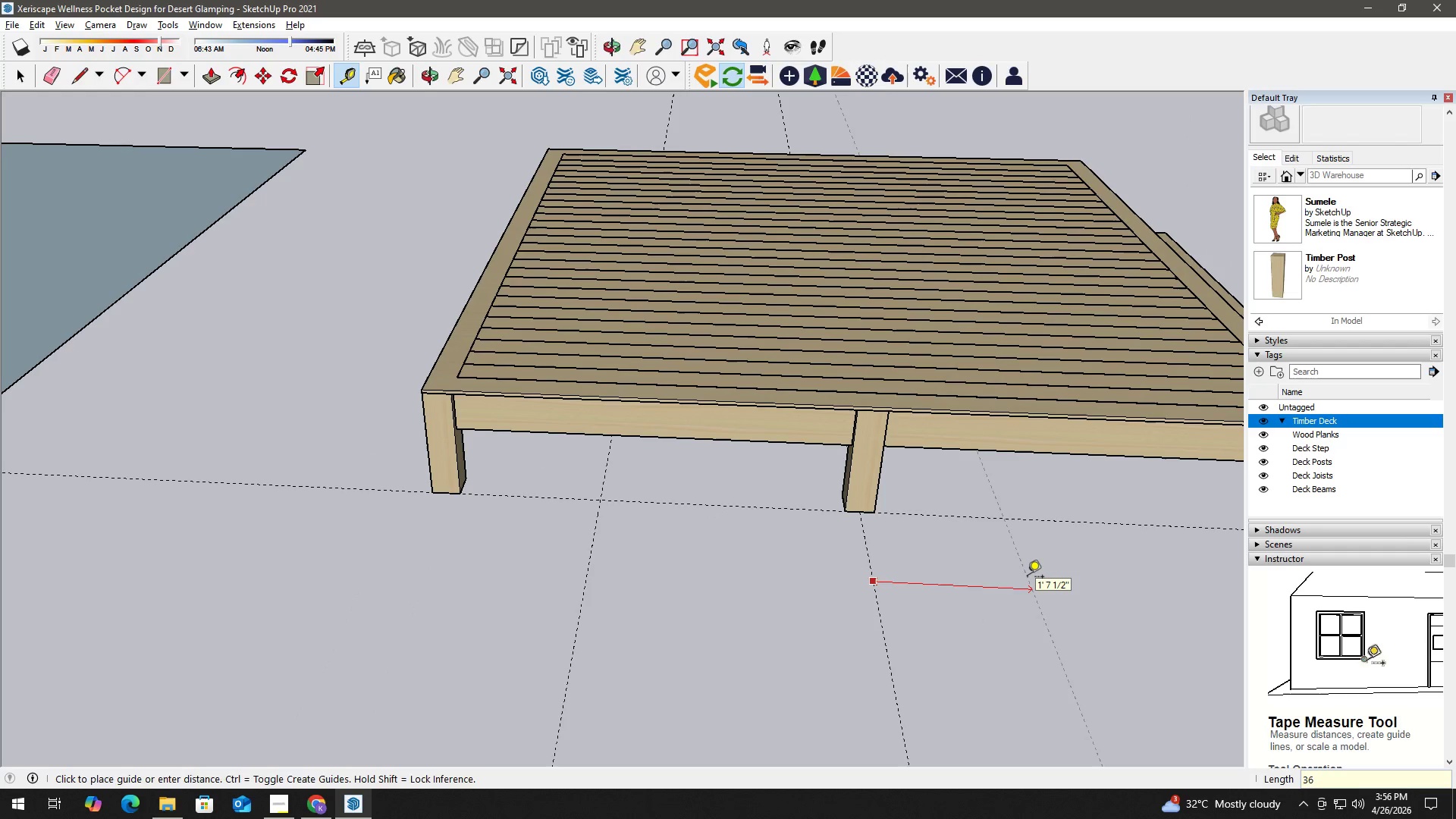 
key(NumpadEnter)
 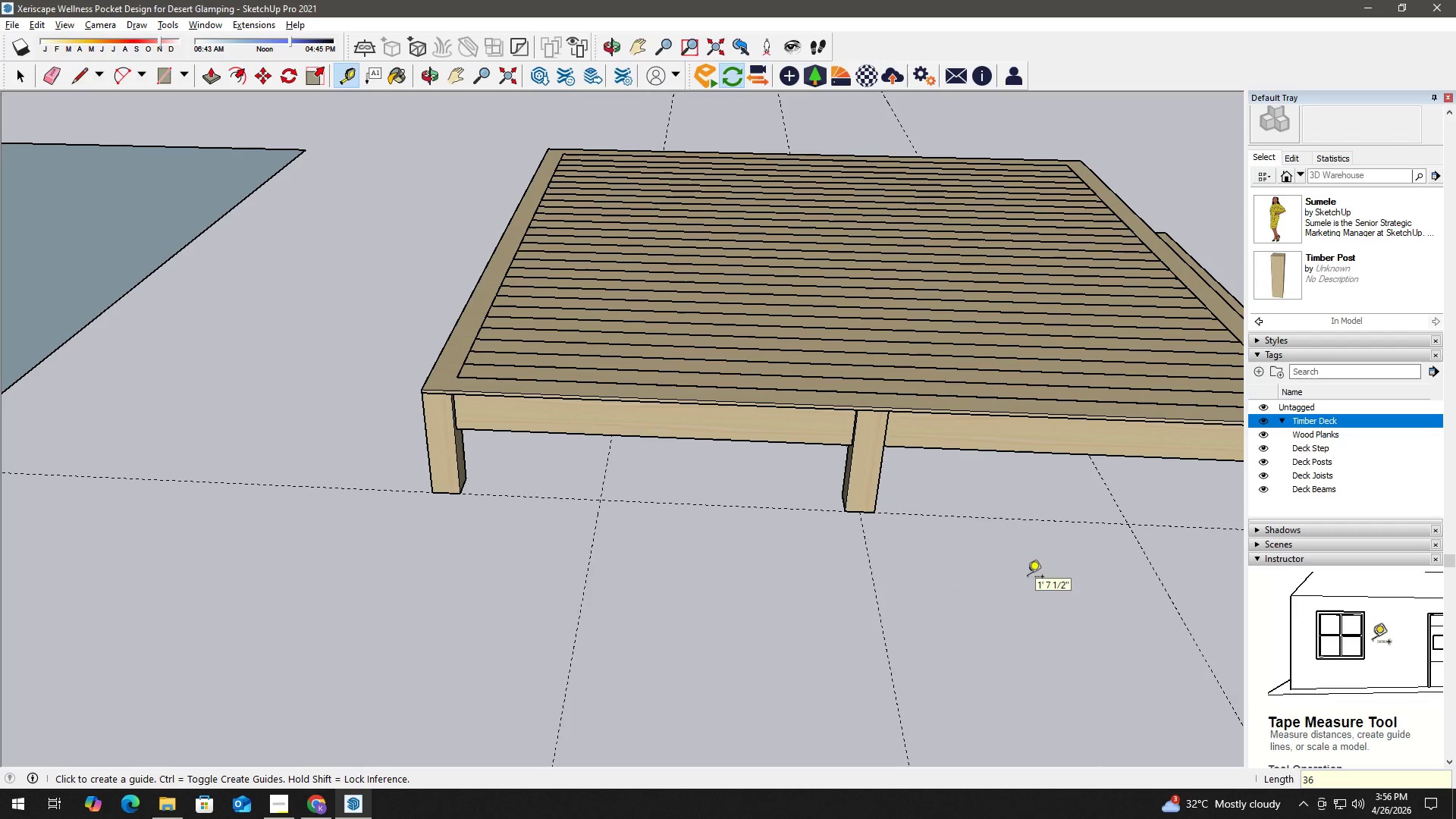 
key(Space)
 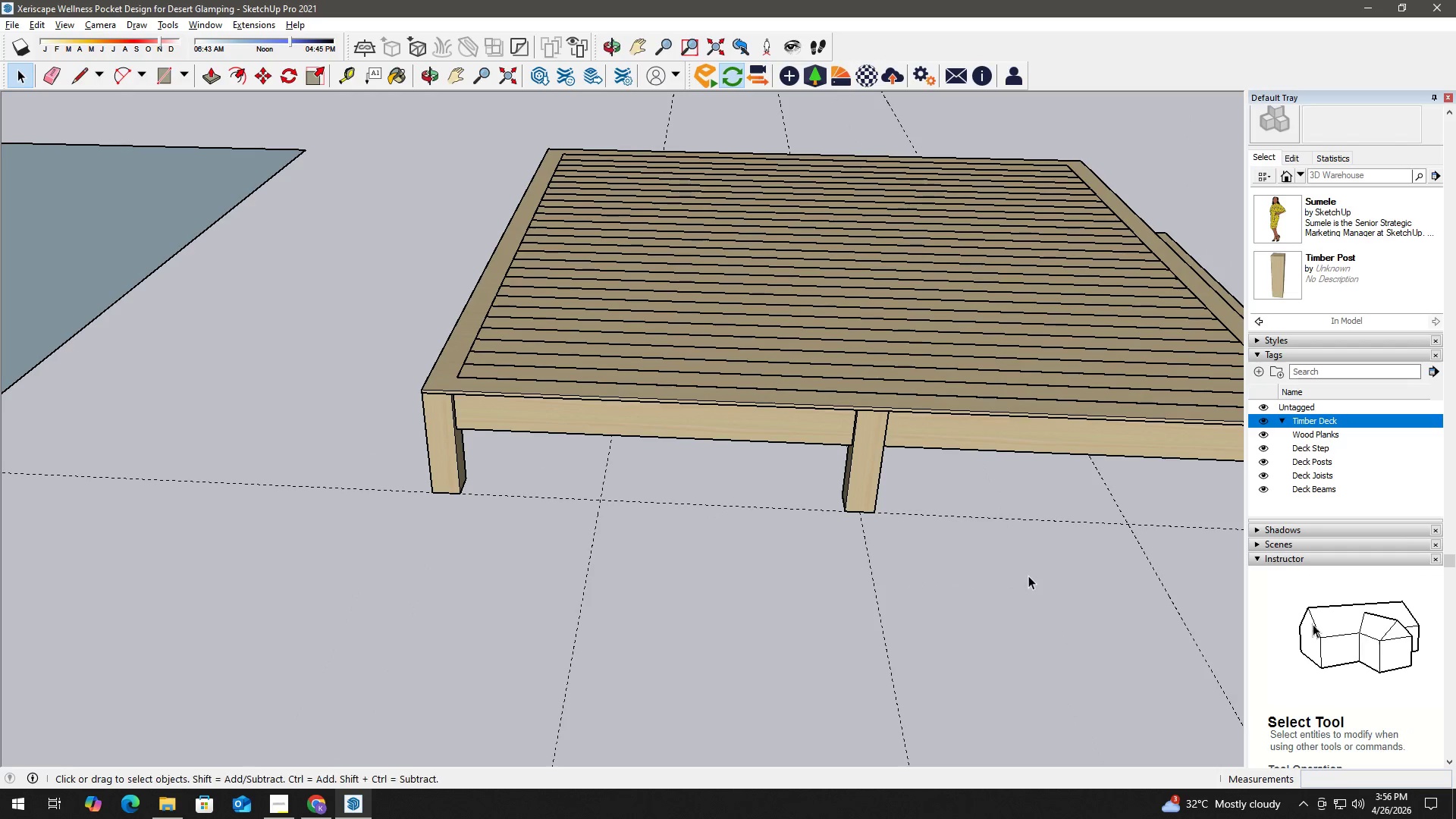 
key(H)
 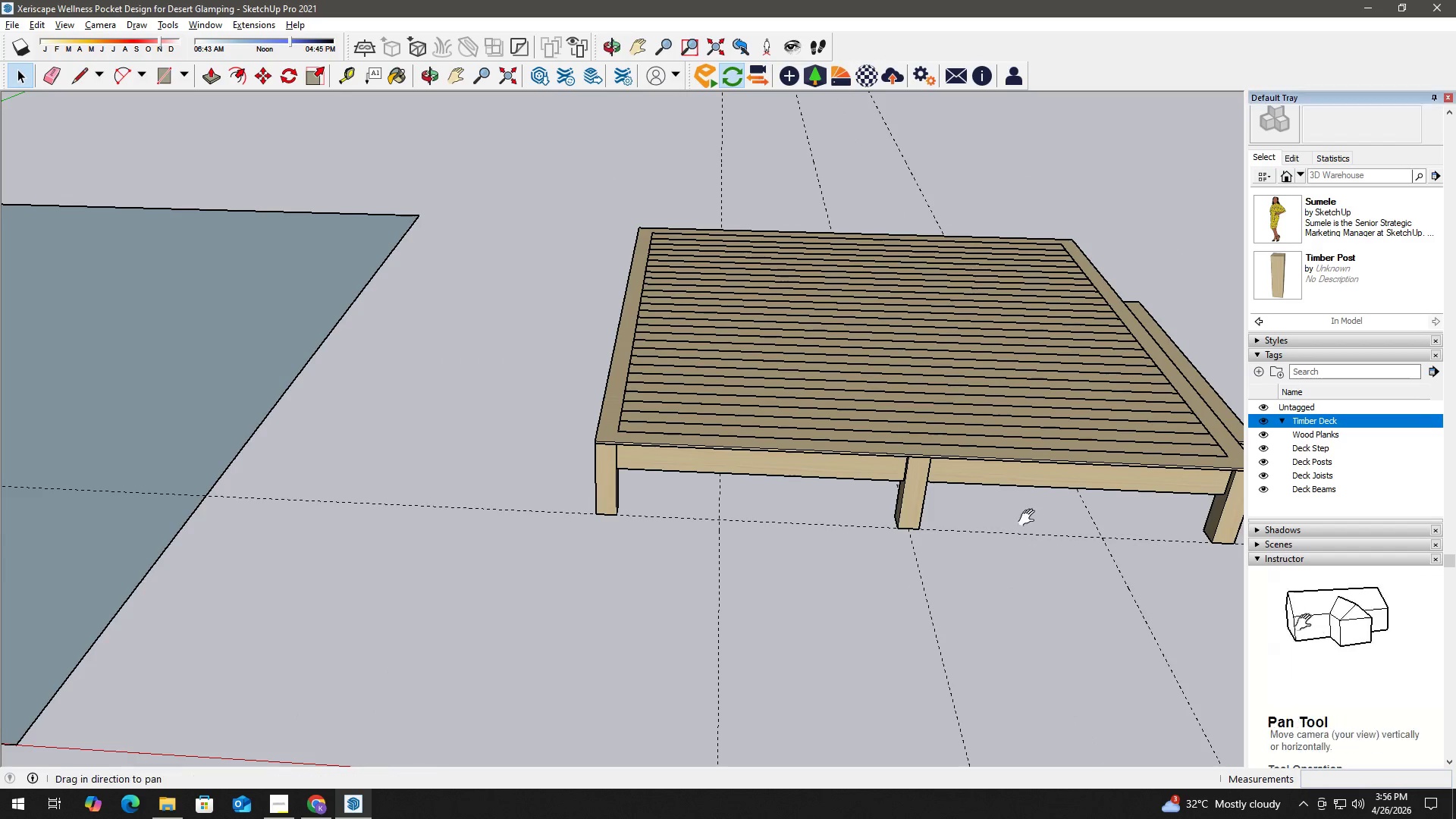 
left_click_drag(start_coordinate=[1021, 519], to_coordinate=[435, 491])
 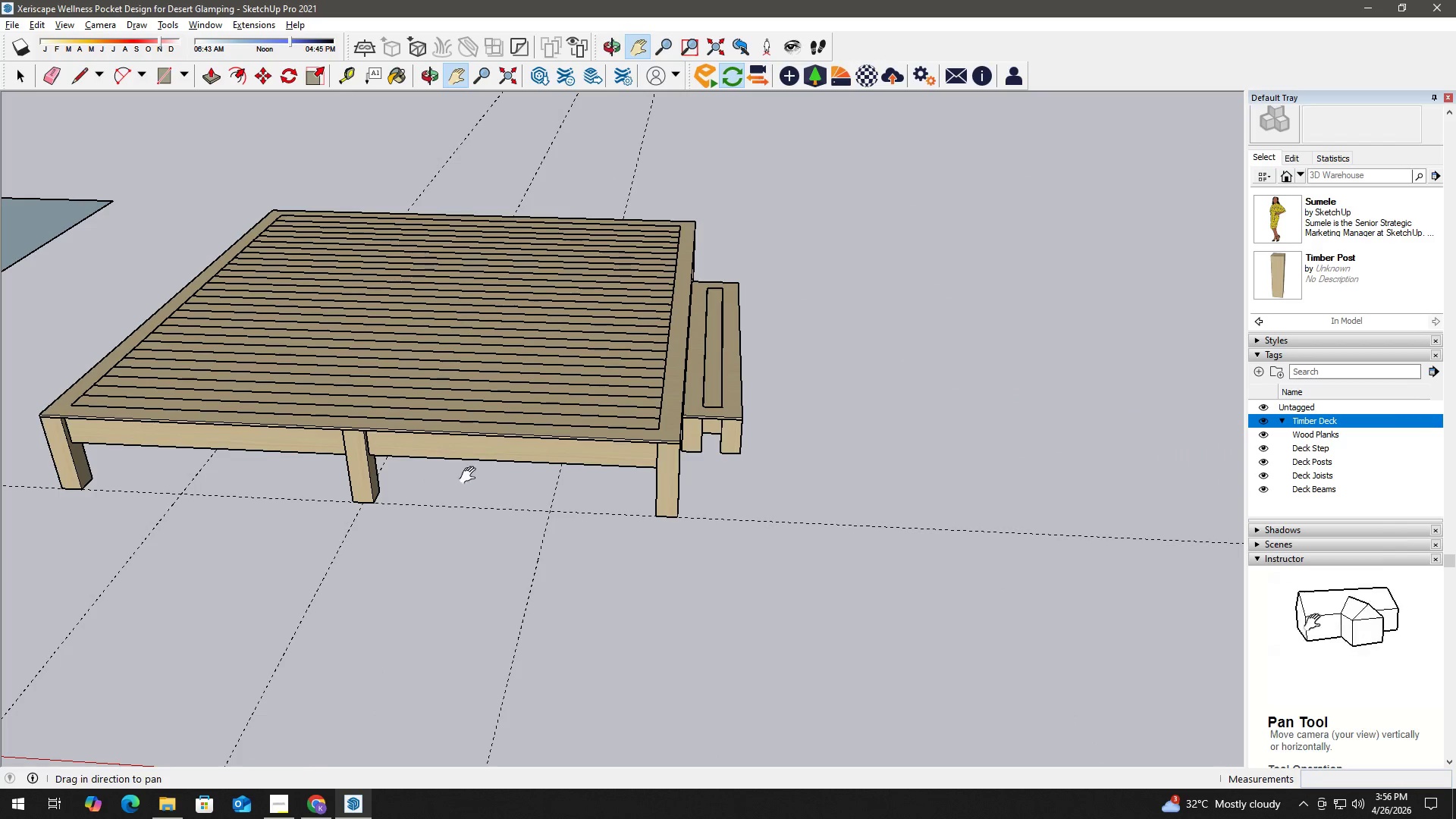 
scroll: coordinate [1034, 571], scroll_direction: down, amount: 4.0
 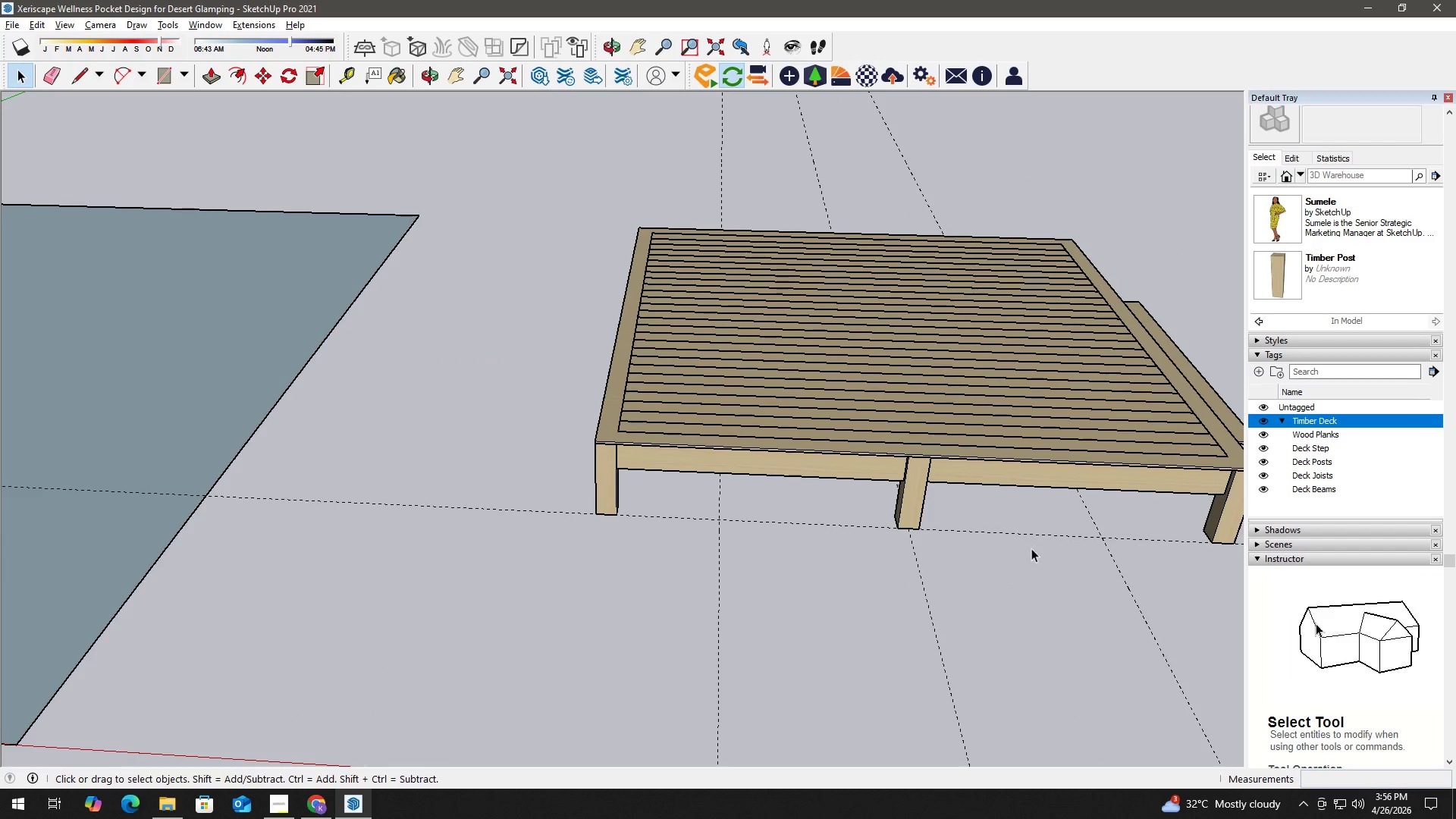 
key(Space)
 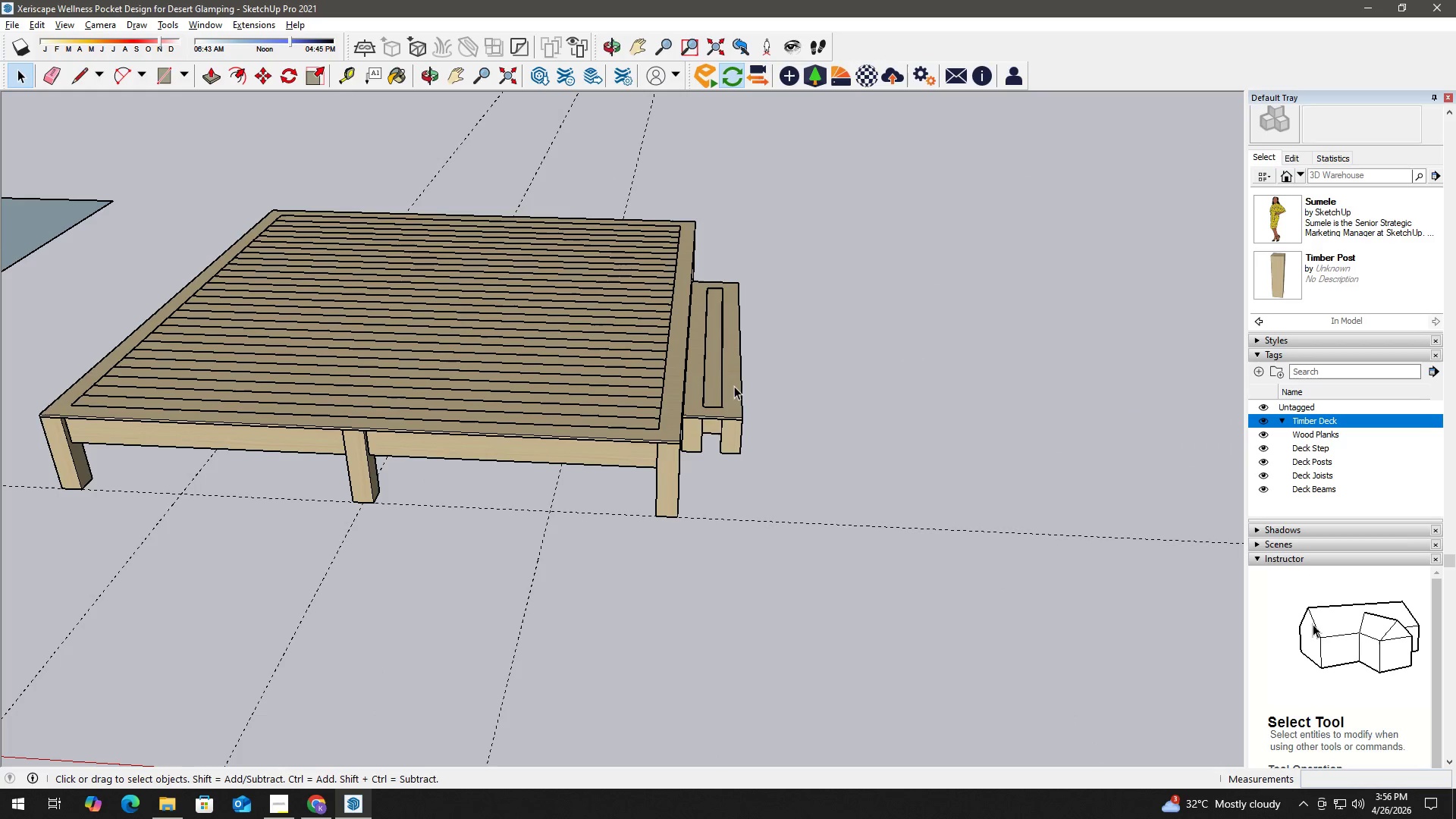 
left_click([737, 384])
 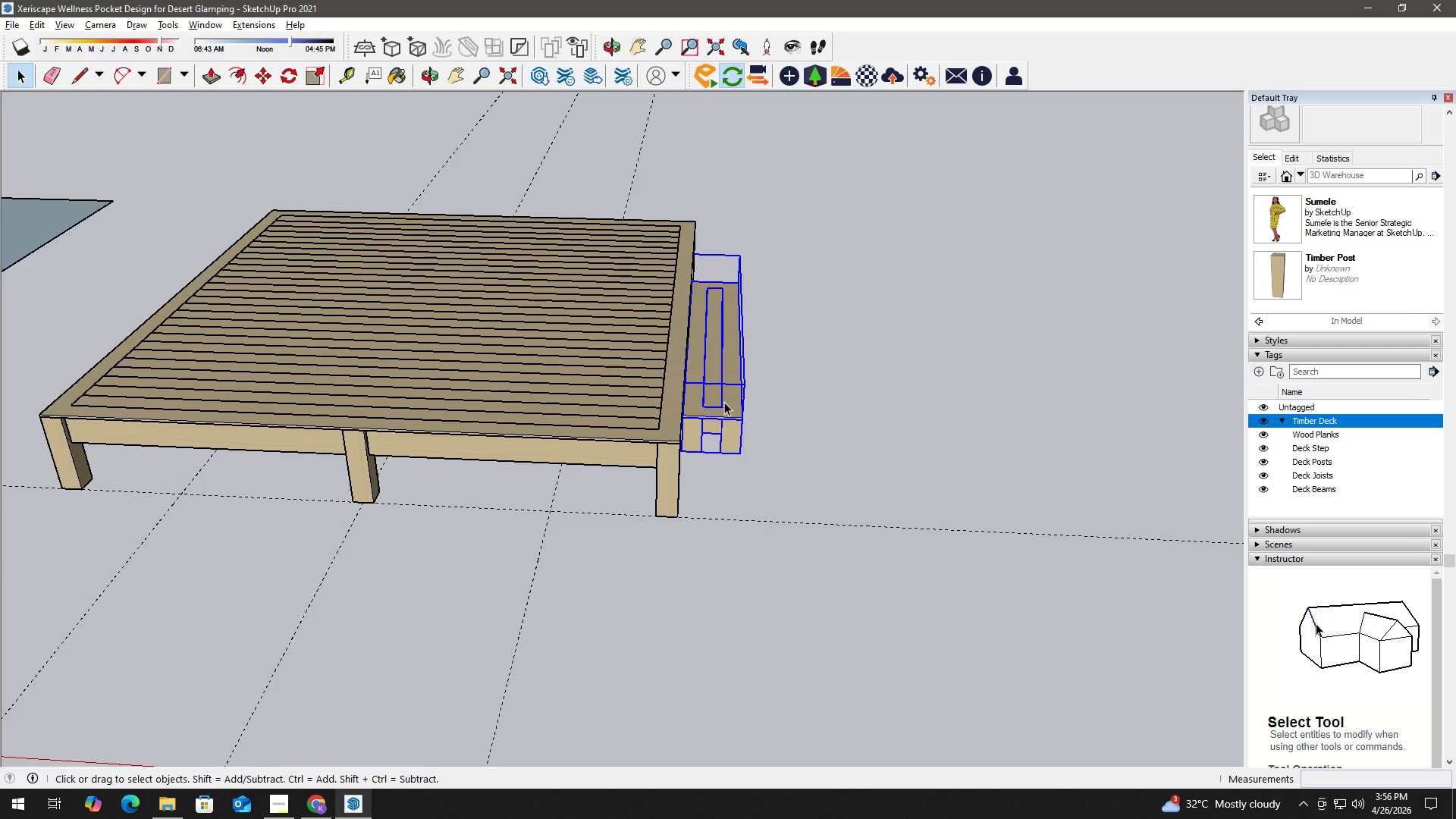 
key(M)
 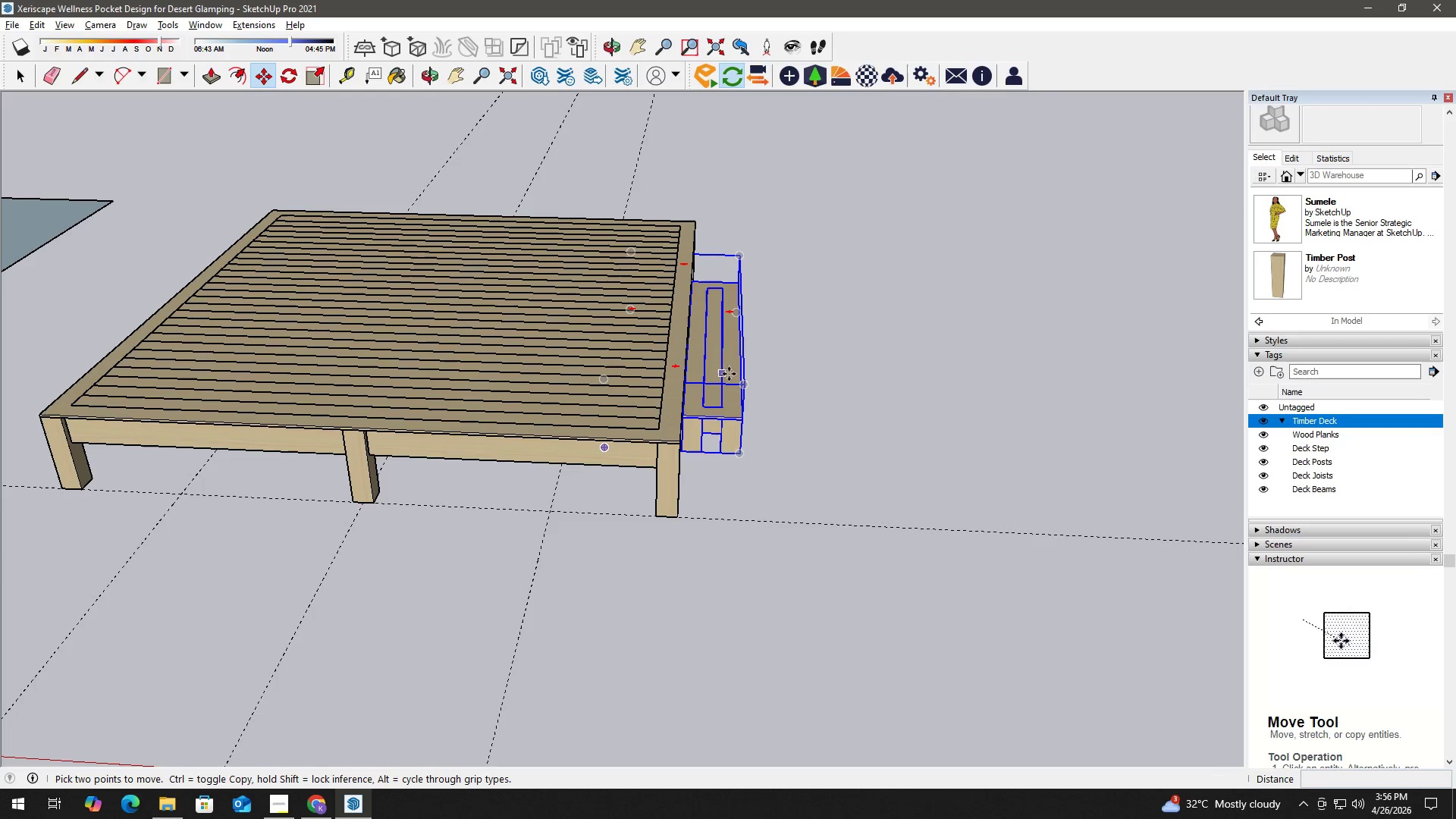 
left_click([732, 379])
 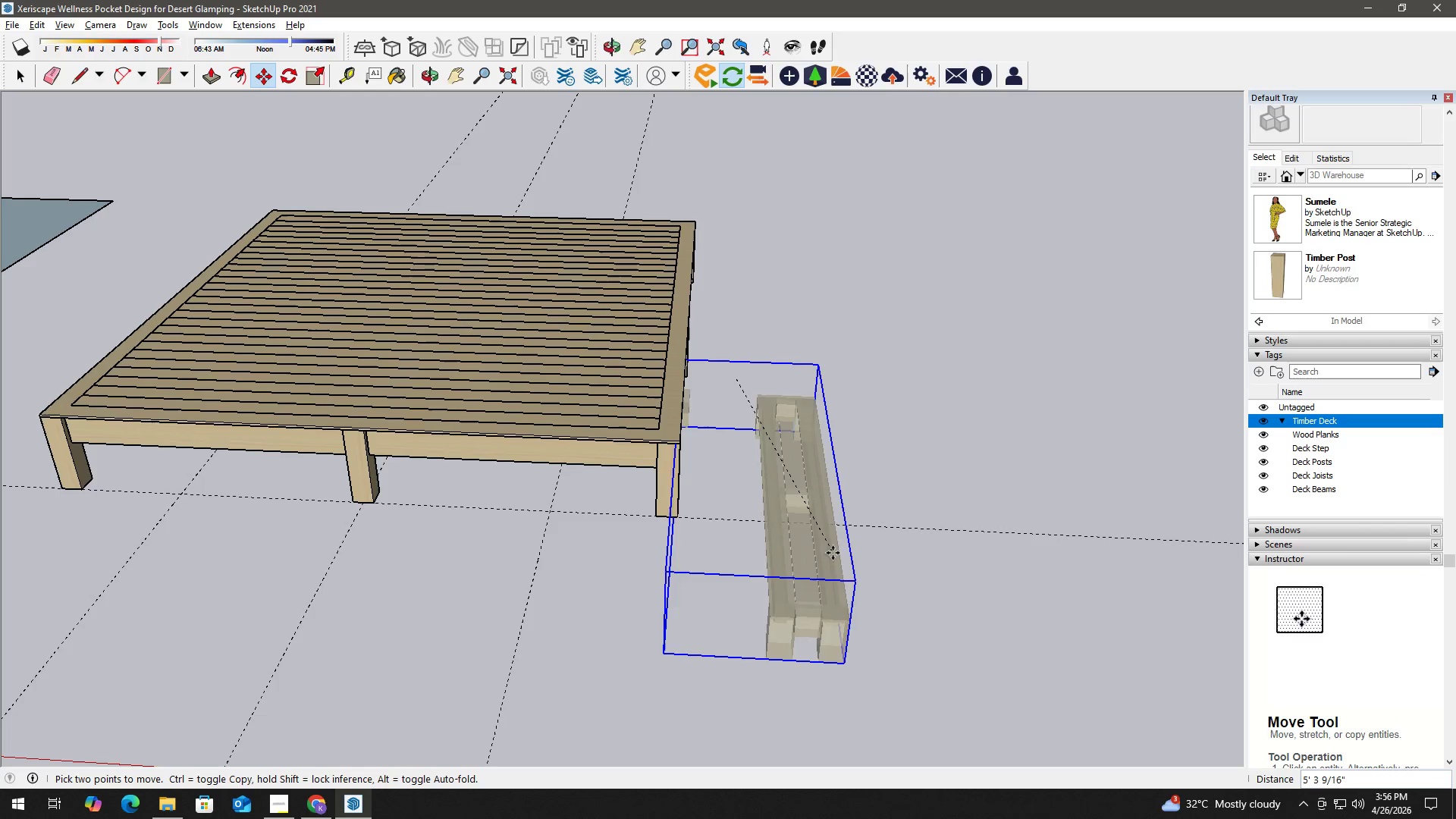 
left_click([830, 557])
 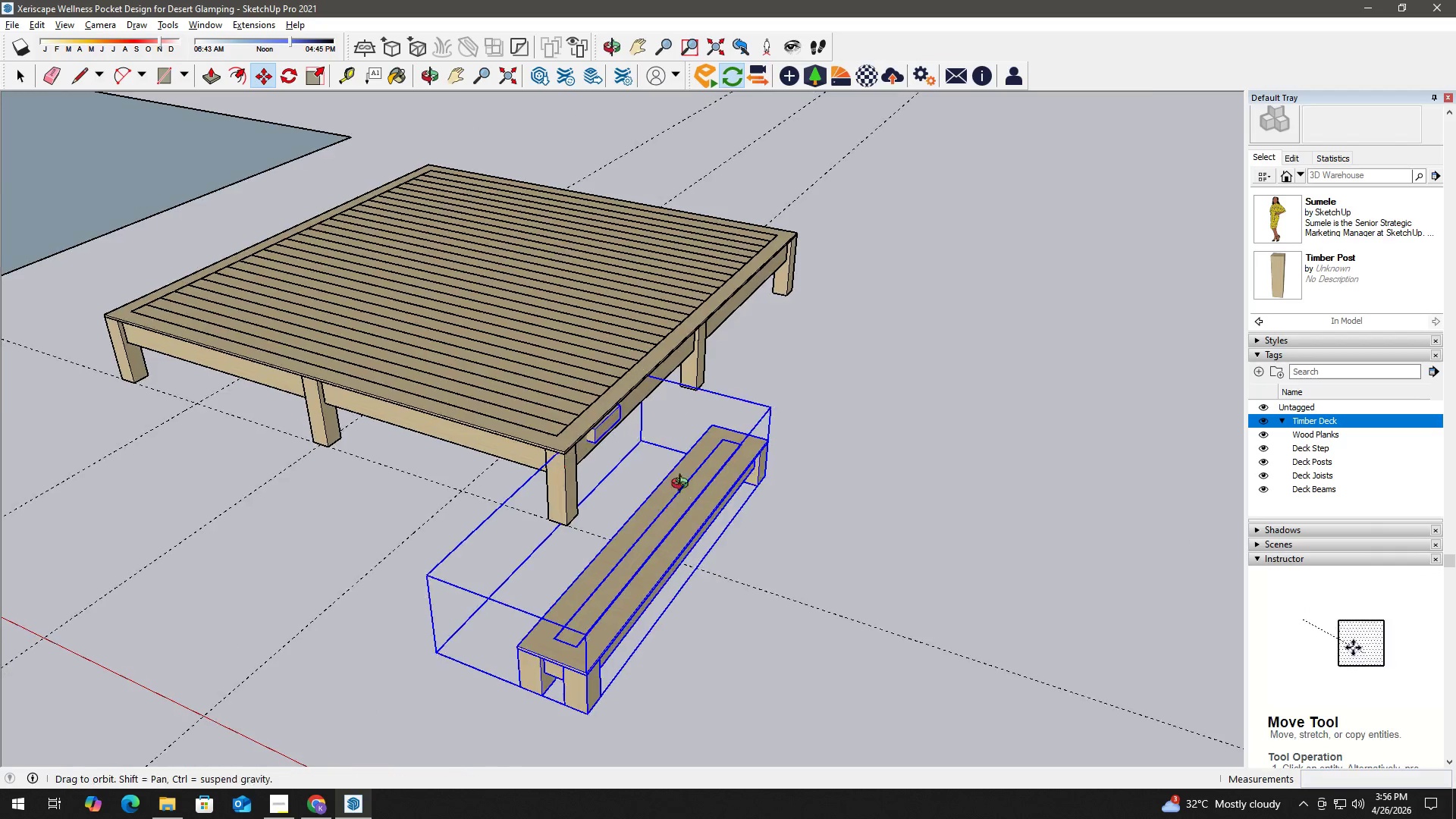 
key(Control+Z)
 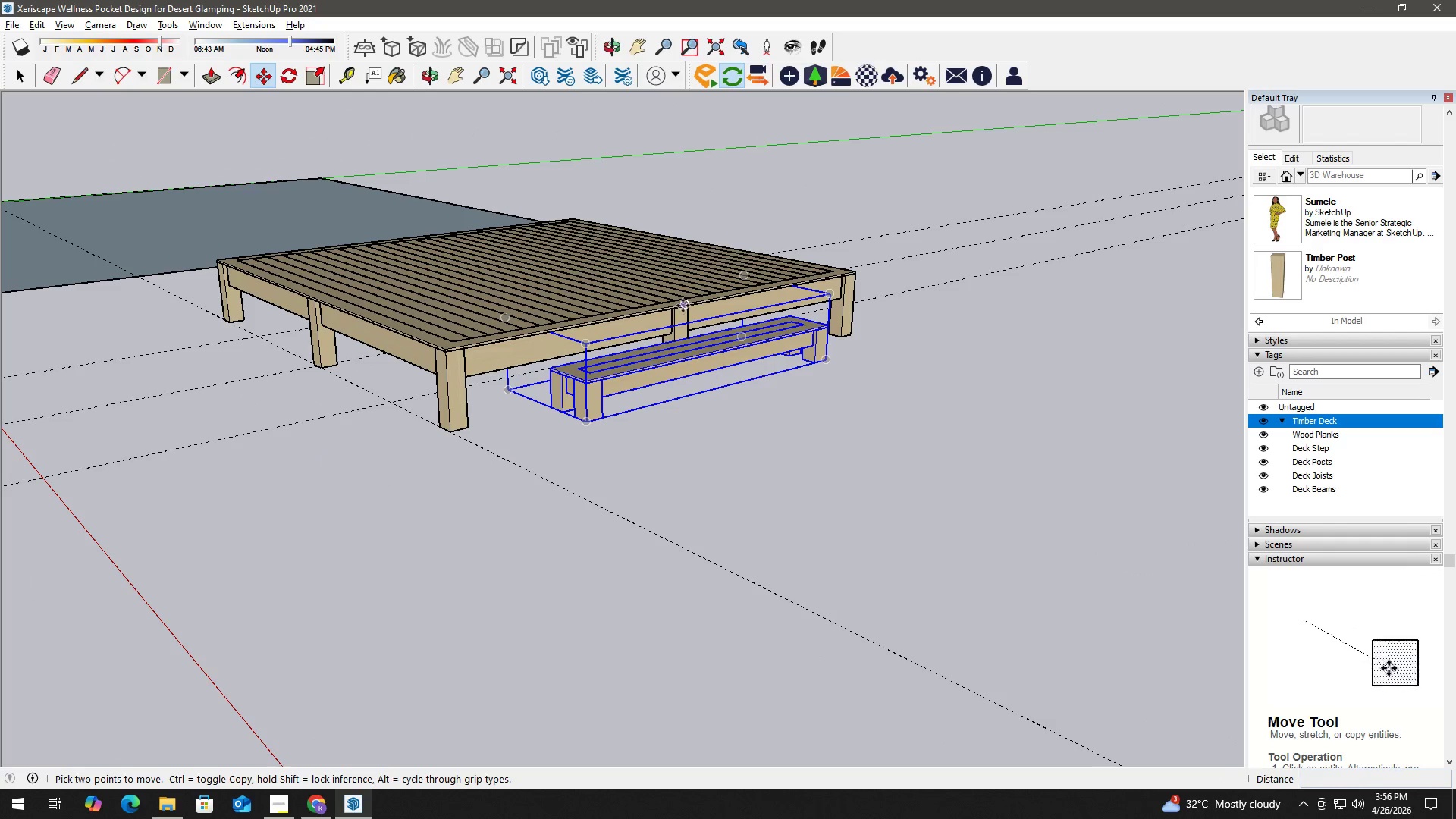 
key(Control+ControlLeft)
 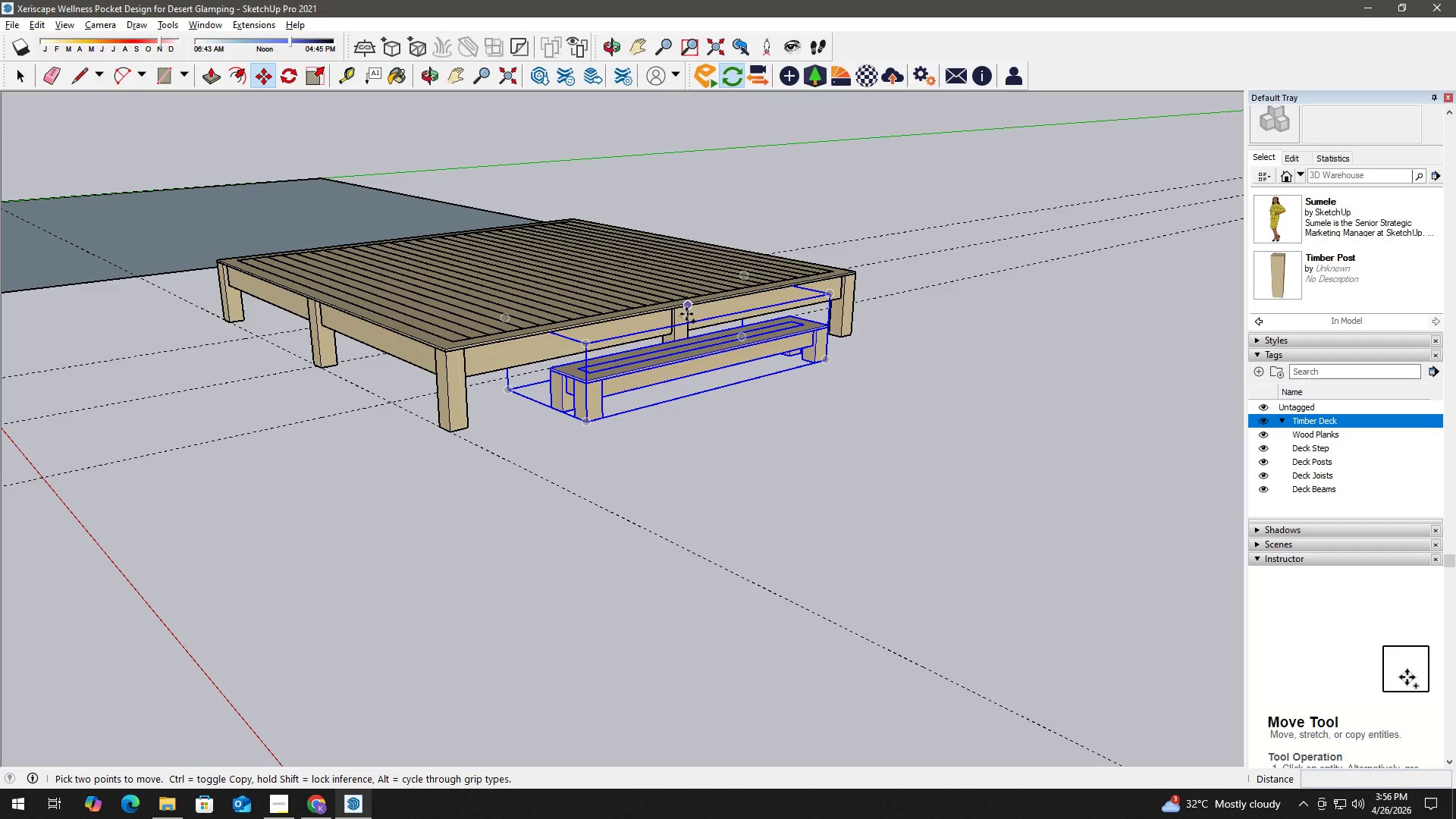 
scroll: coordinate [733, 315], scroll_direction: down, amount: 1.0
 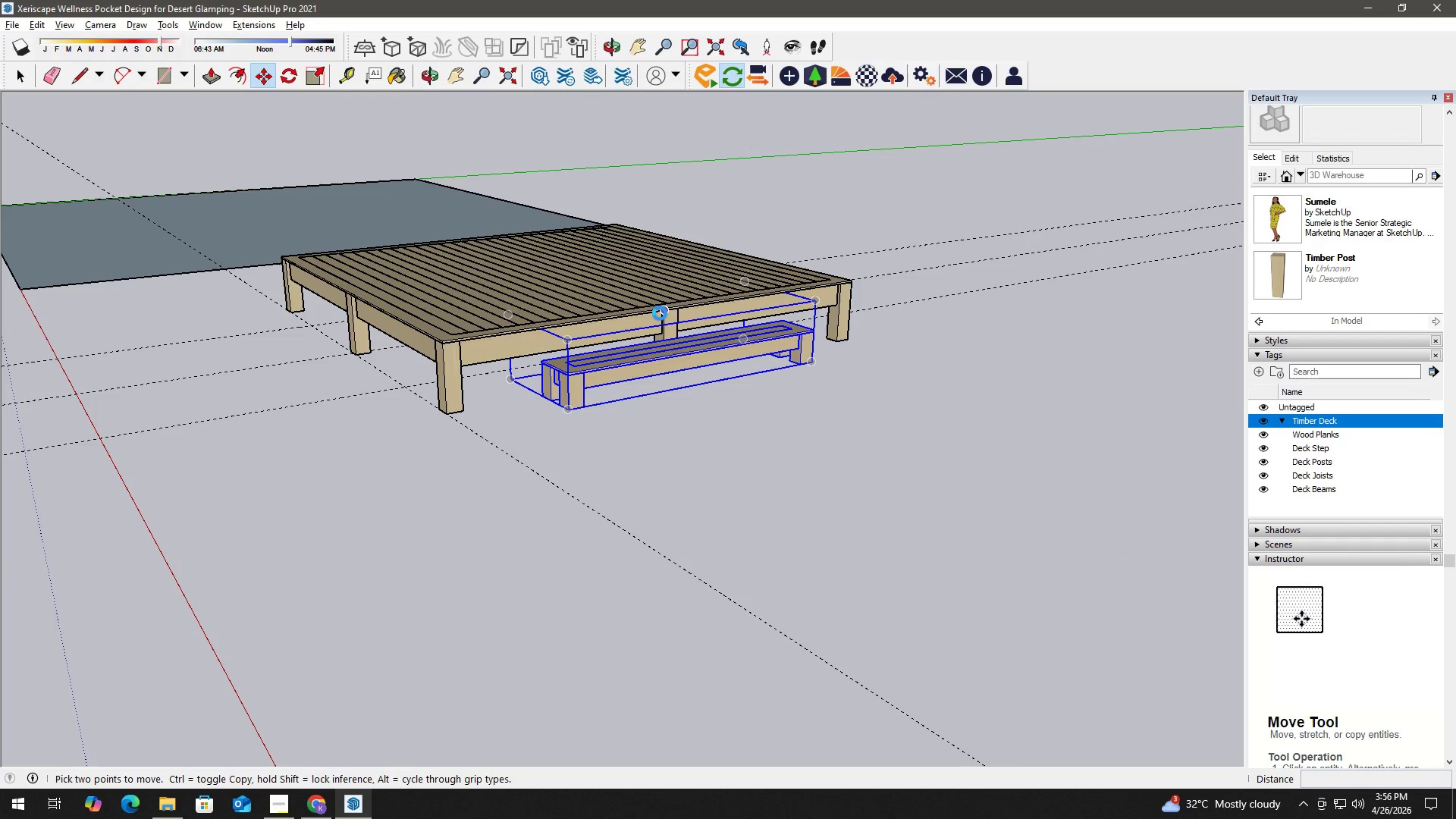 
scroll: coordinate [650, 320], scroll_direction: up, amount: 6.0
 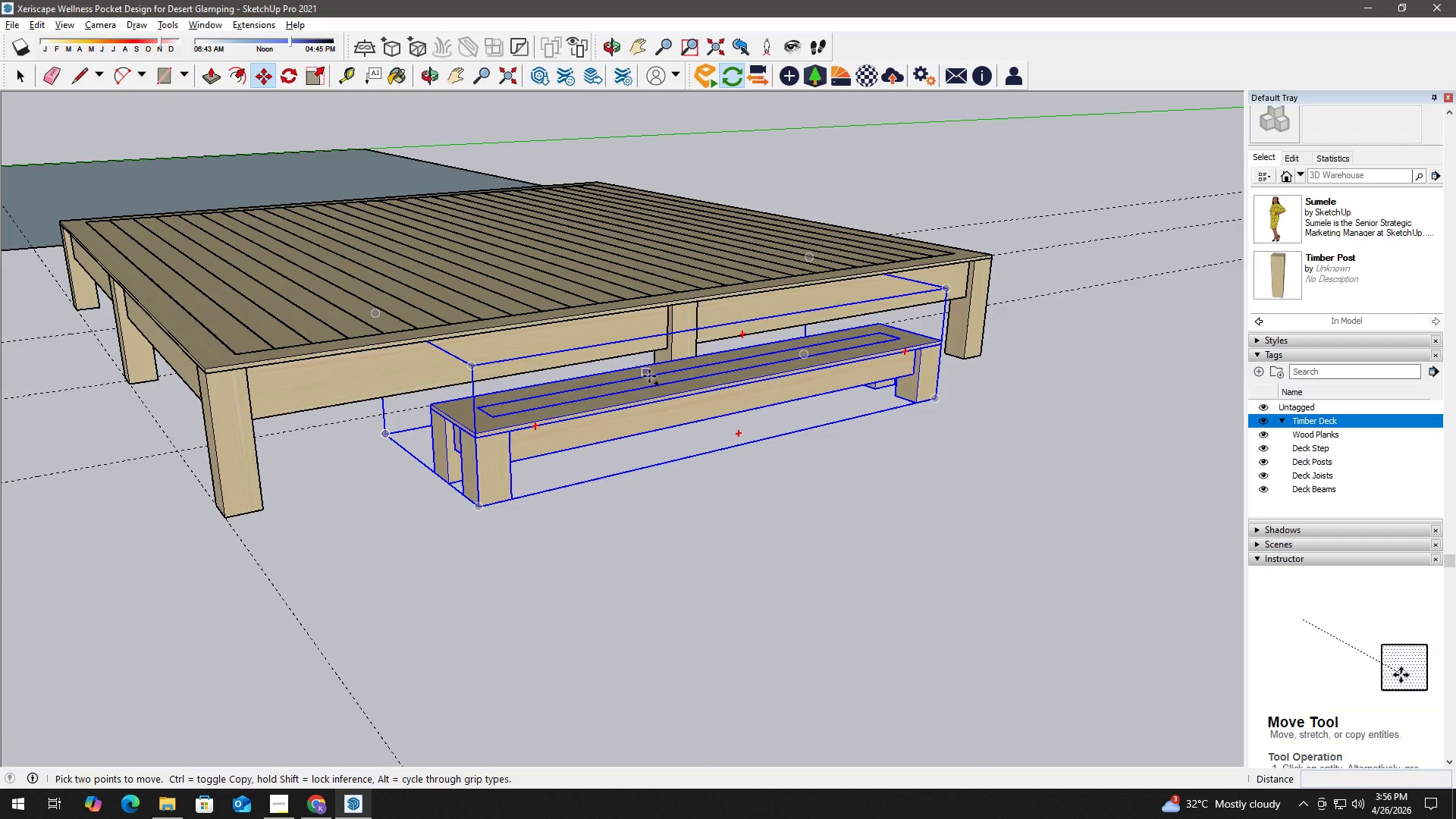 
key(Space)
 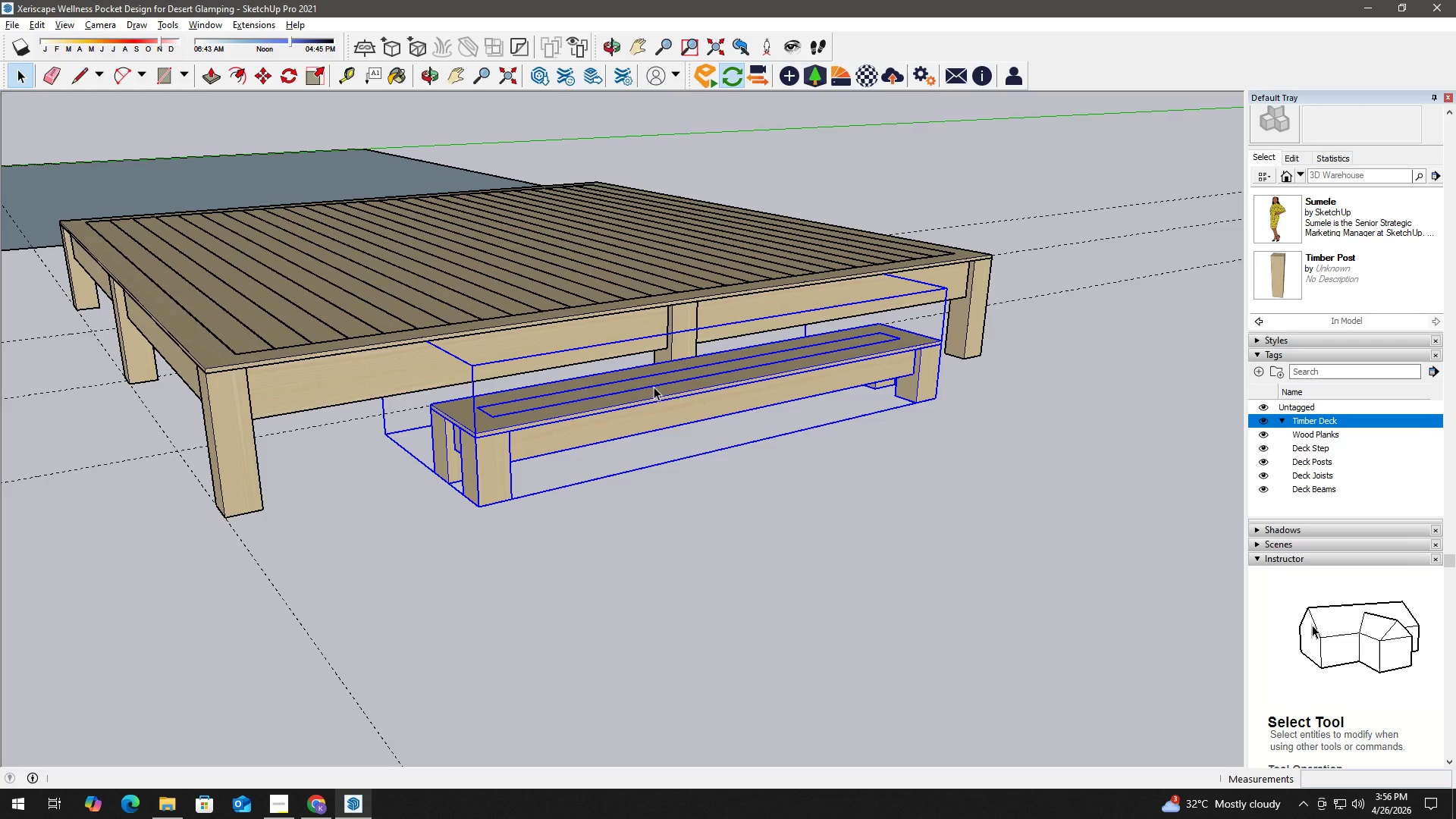 
right_click([654, 387])
 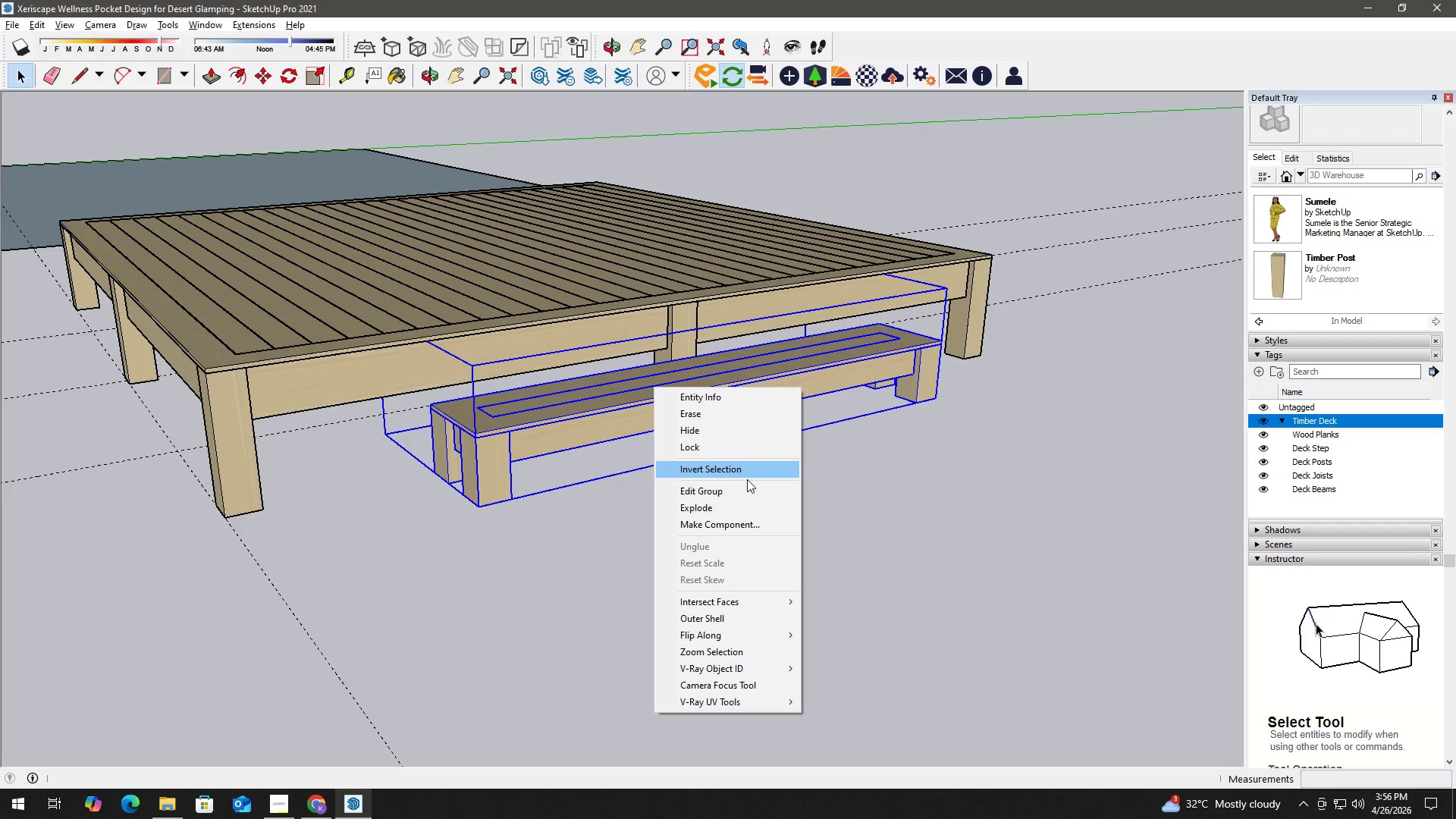 
left_click([738, 506])
 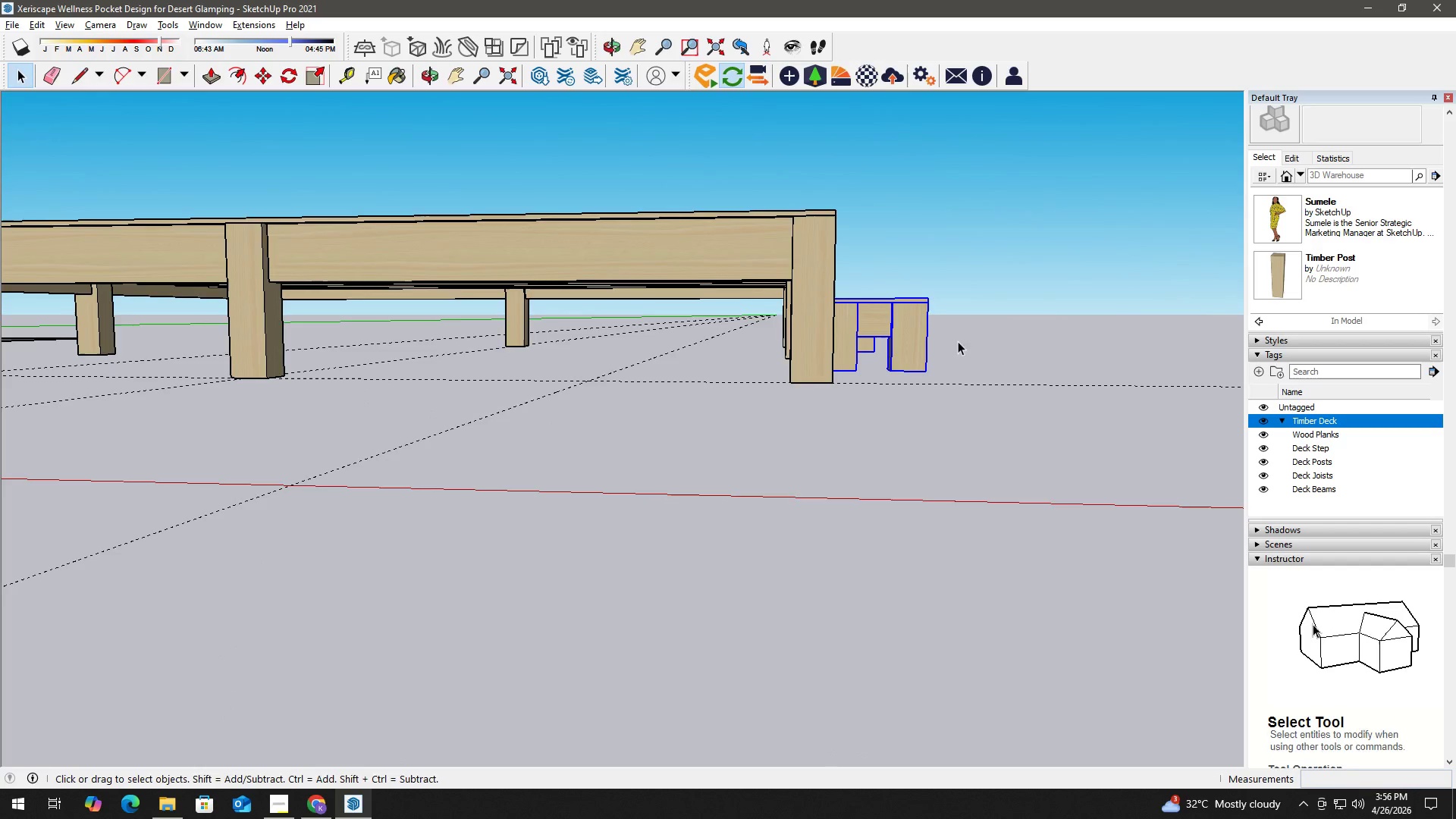 
left_click([934, 268])
 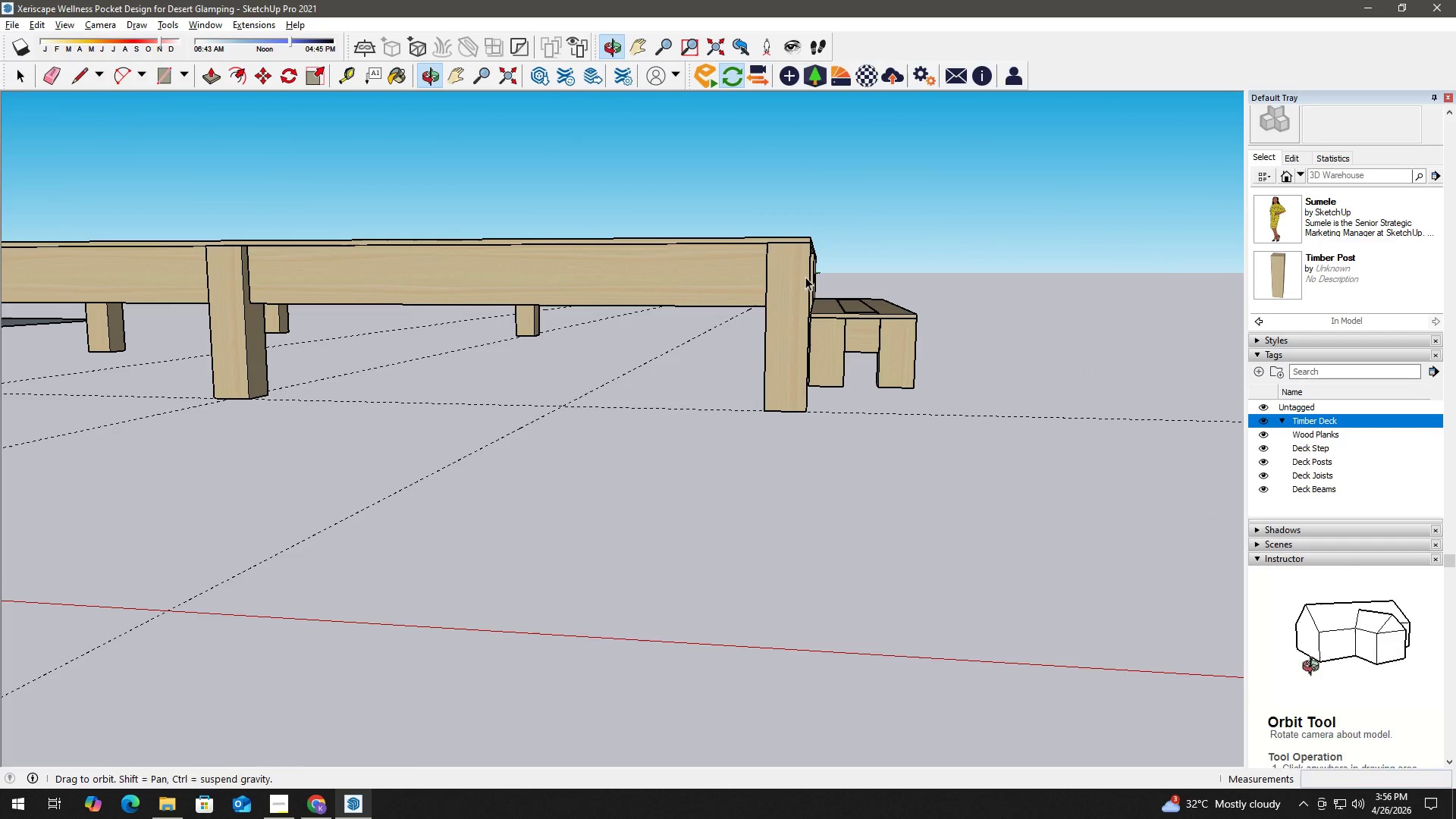 
left_click_drag(start_coordinate=[786, 192], to_coordinate=[1023, 500])
 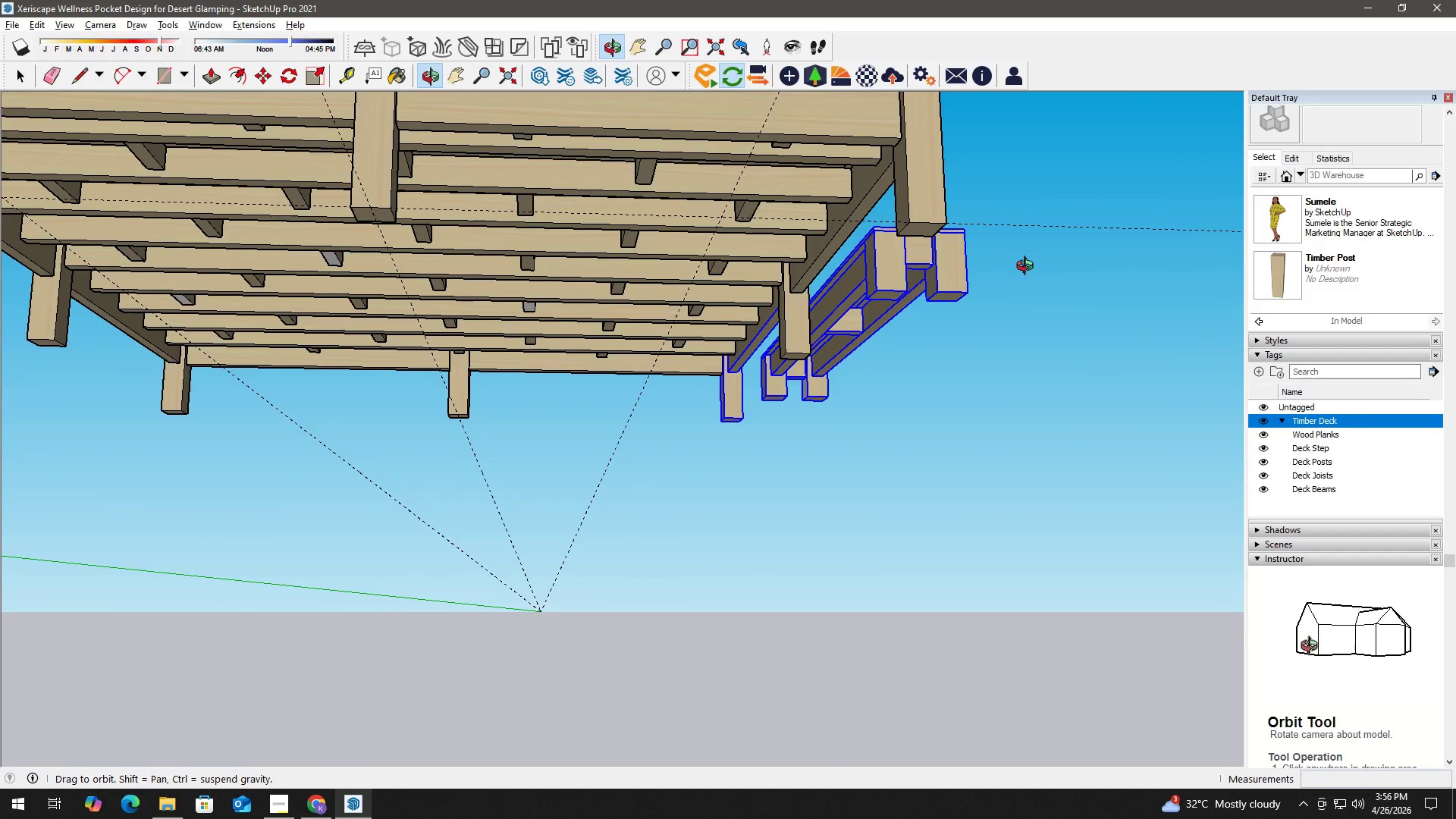 
hold_key(key=ShiftLeft, duration=1.38)
left_click([765, 333])
 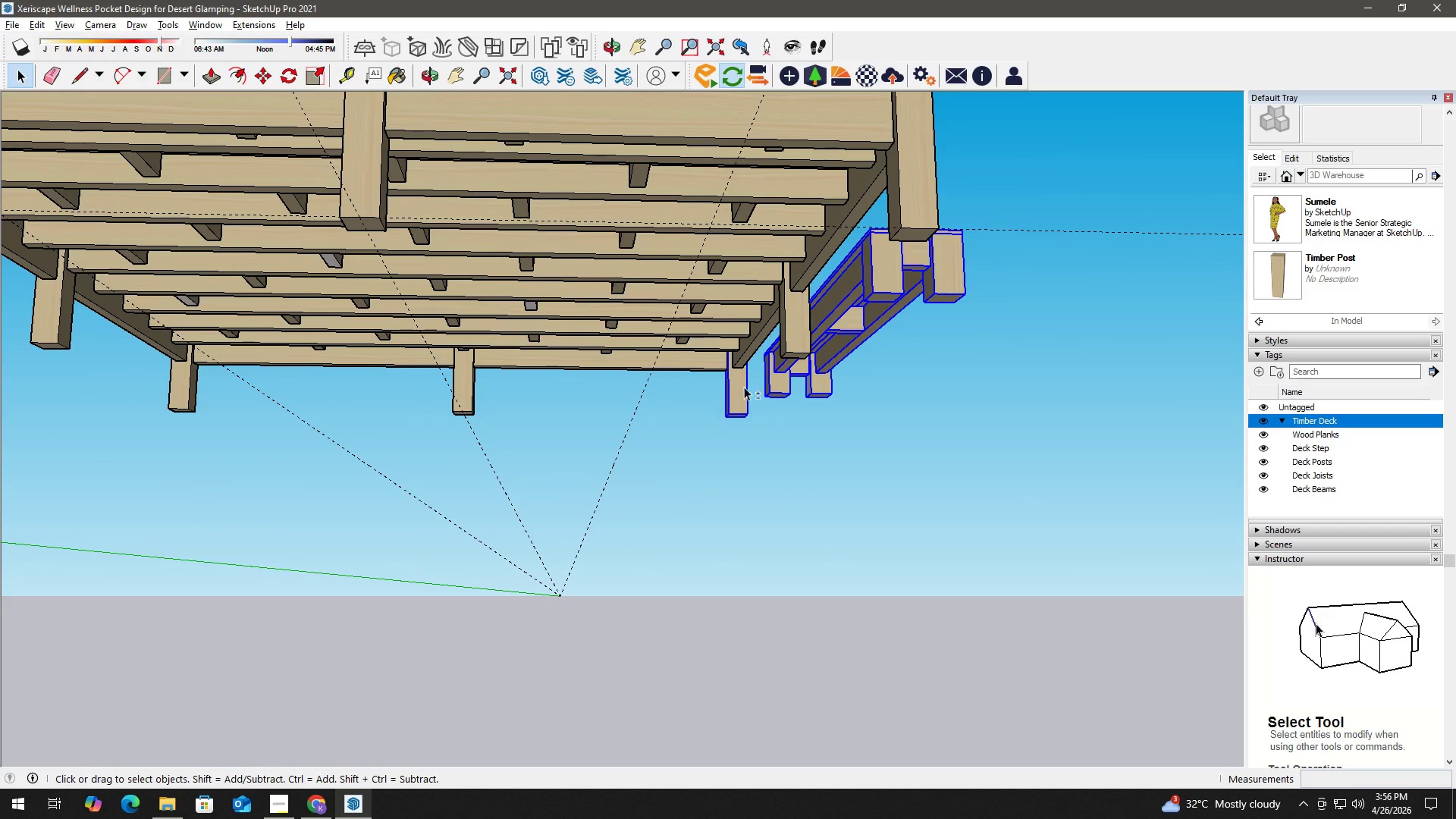 
left_click([741, 394])
 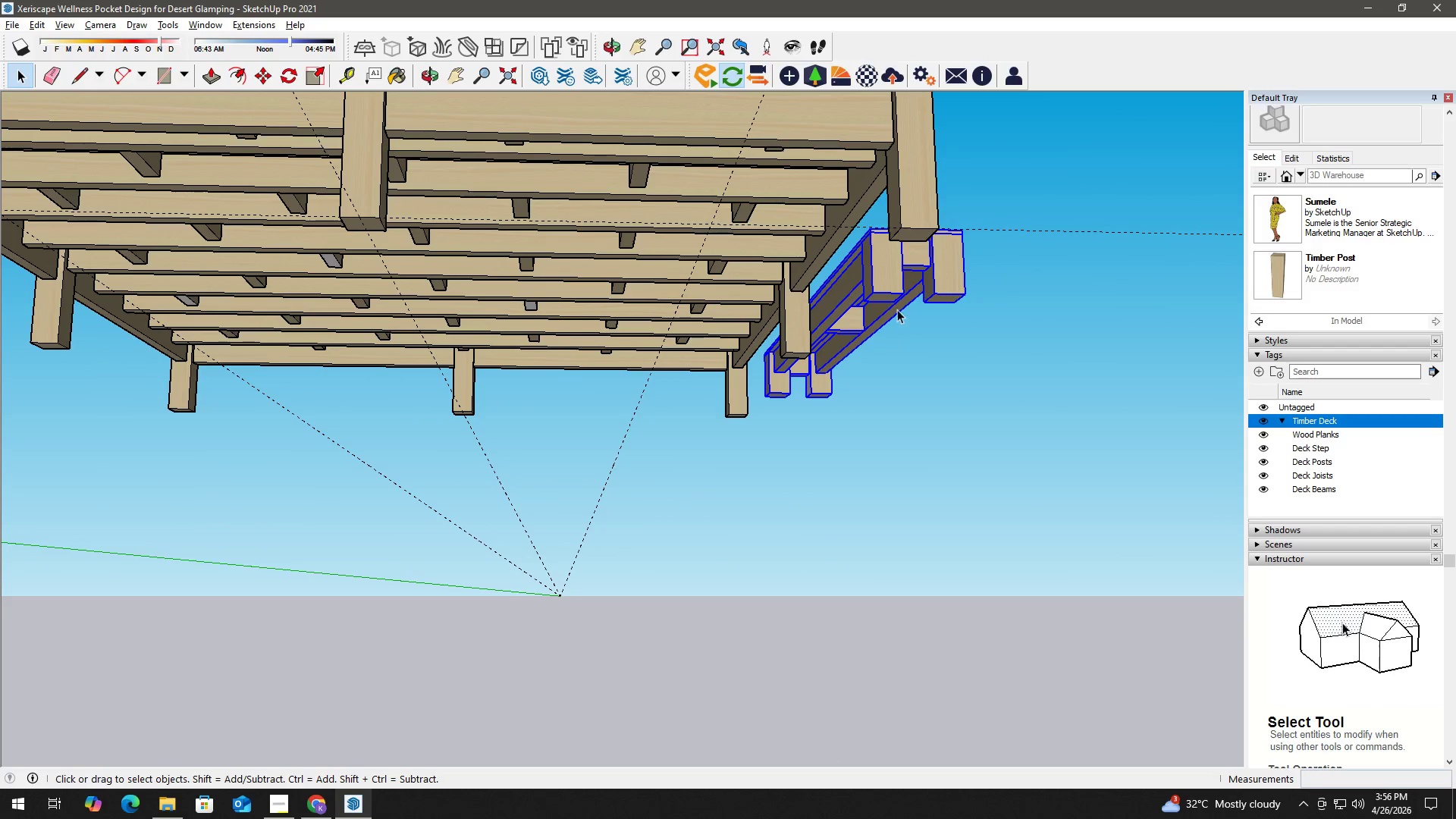 
right_click([897, 296])
 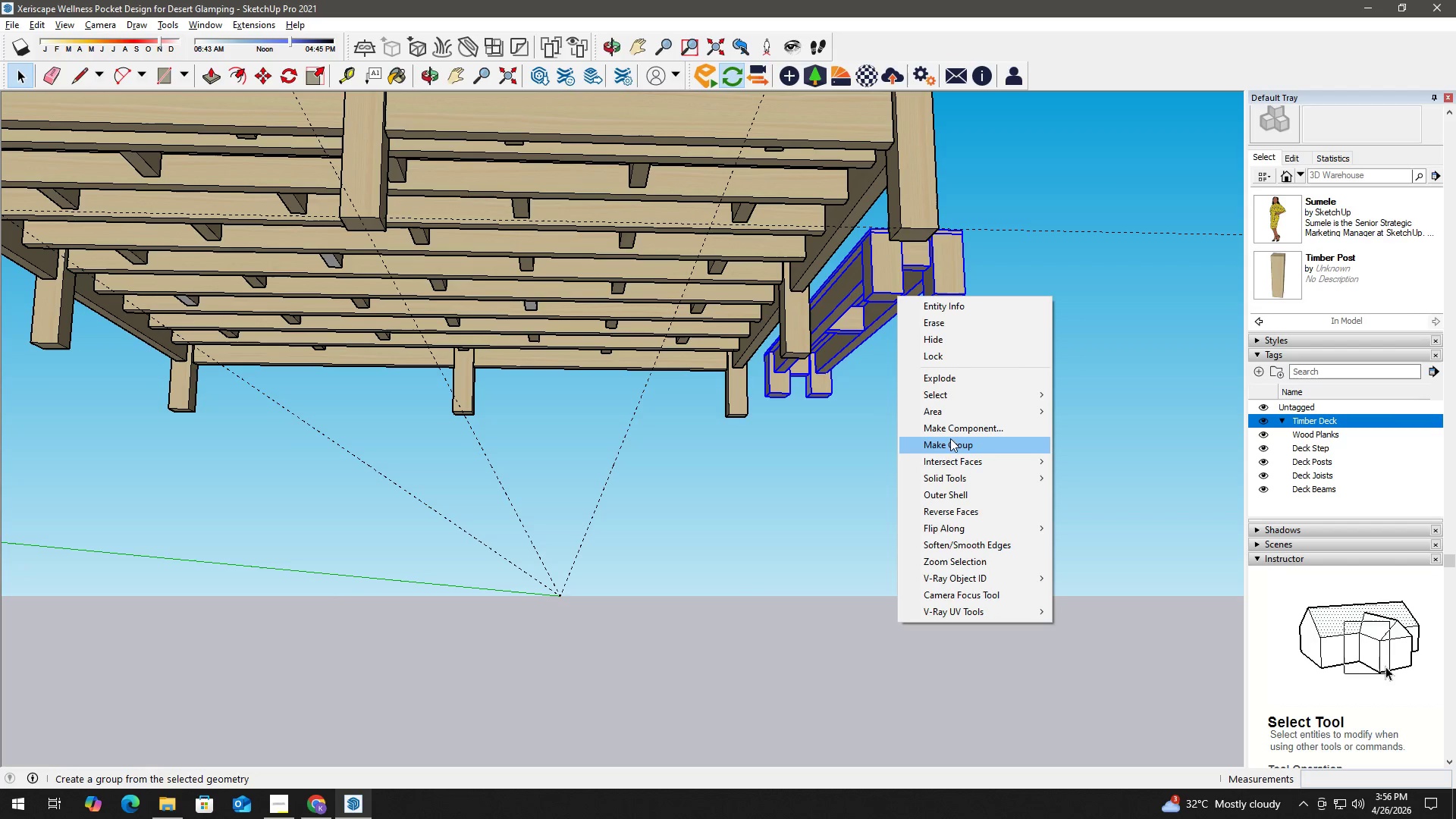 
left_click([951, 441])
 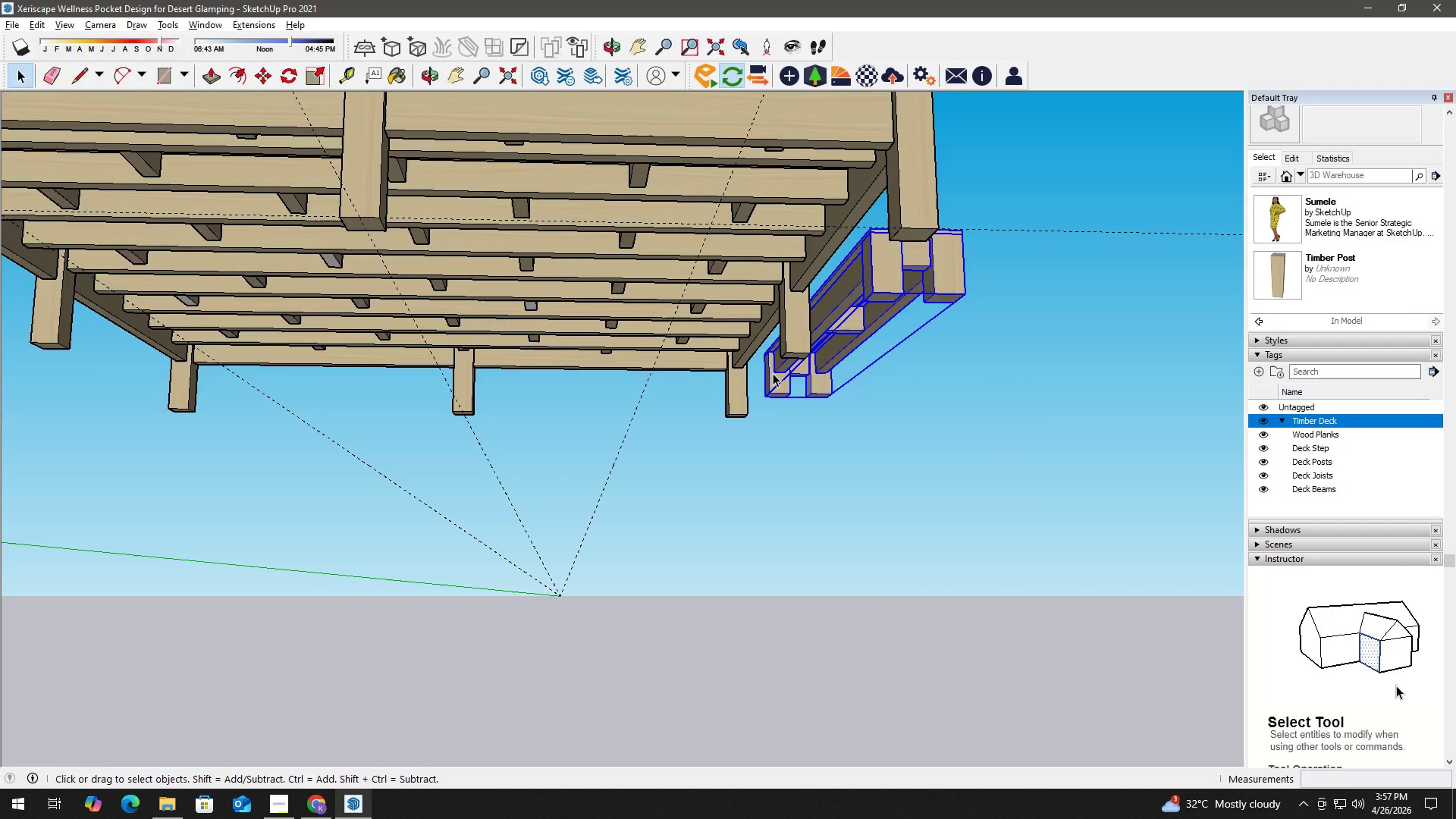 
key(H)
 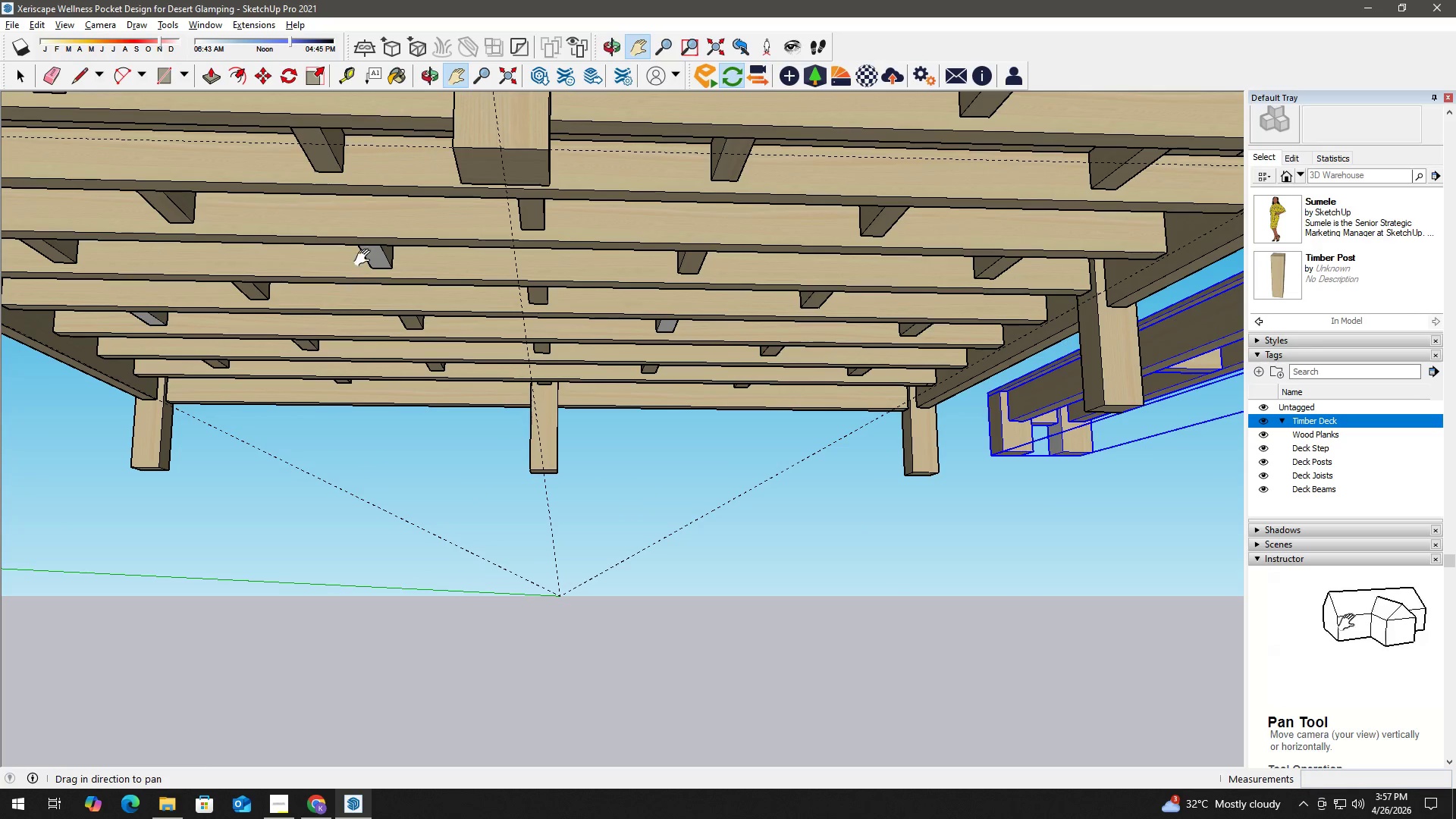 
key(Space)
 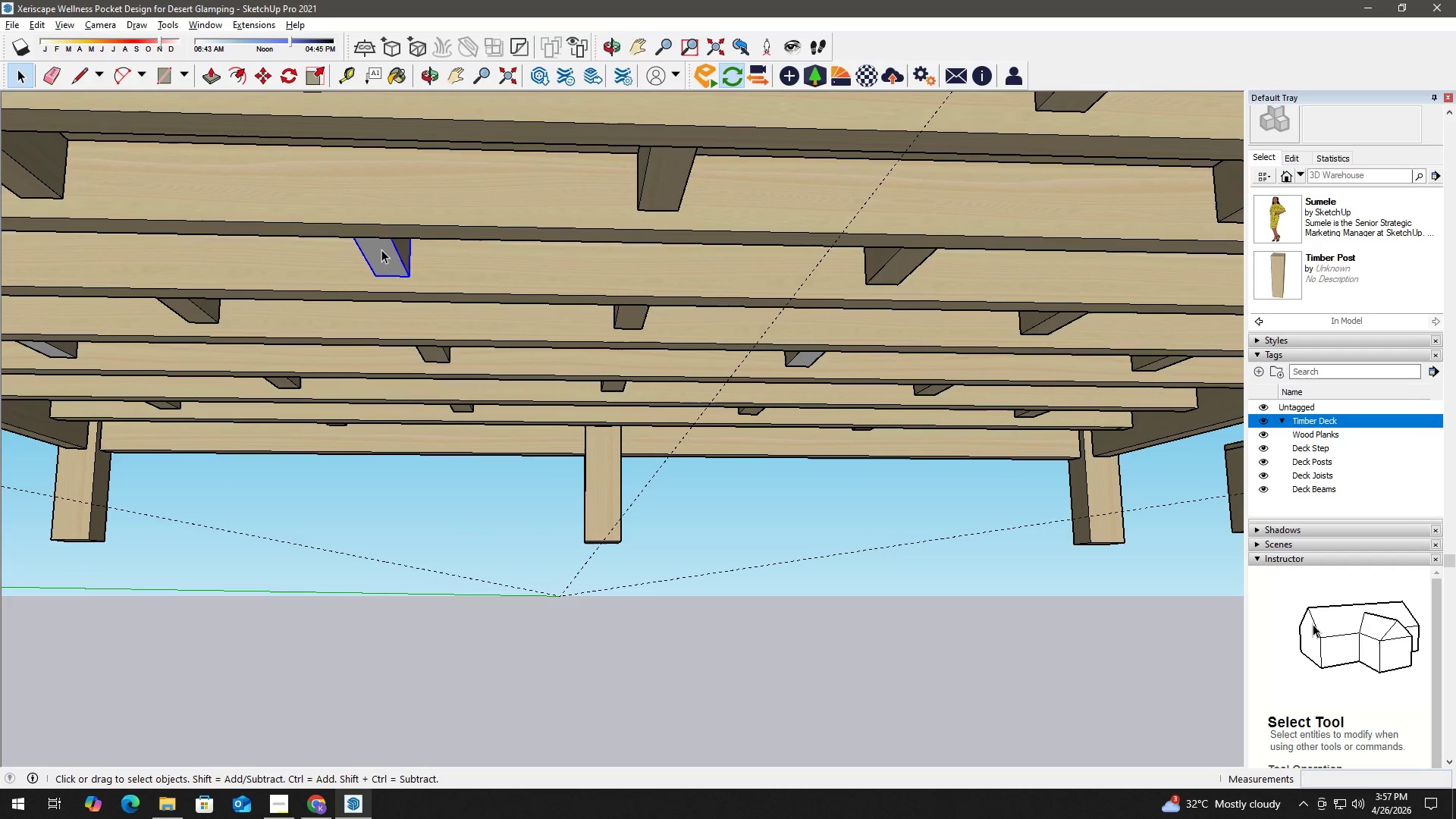 
double_click([381, 249])
 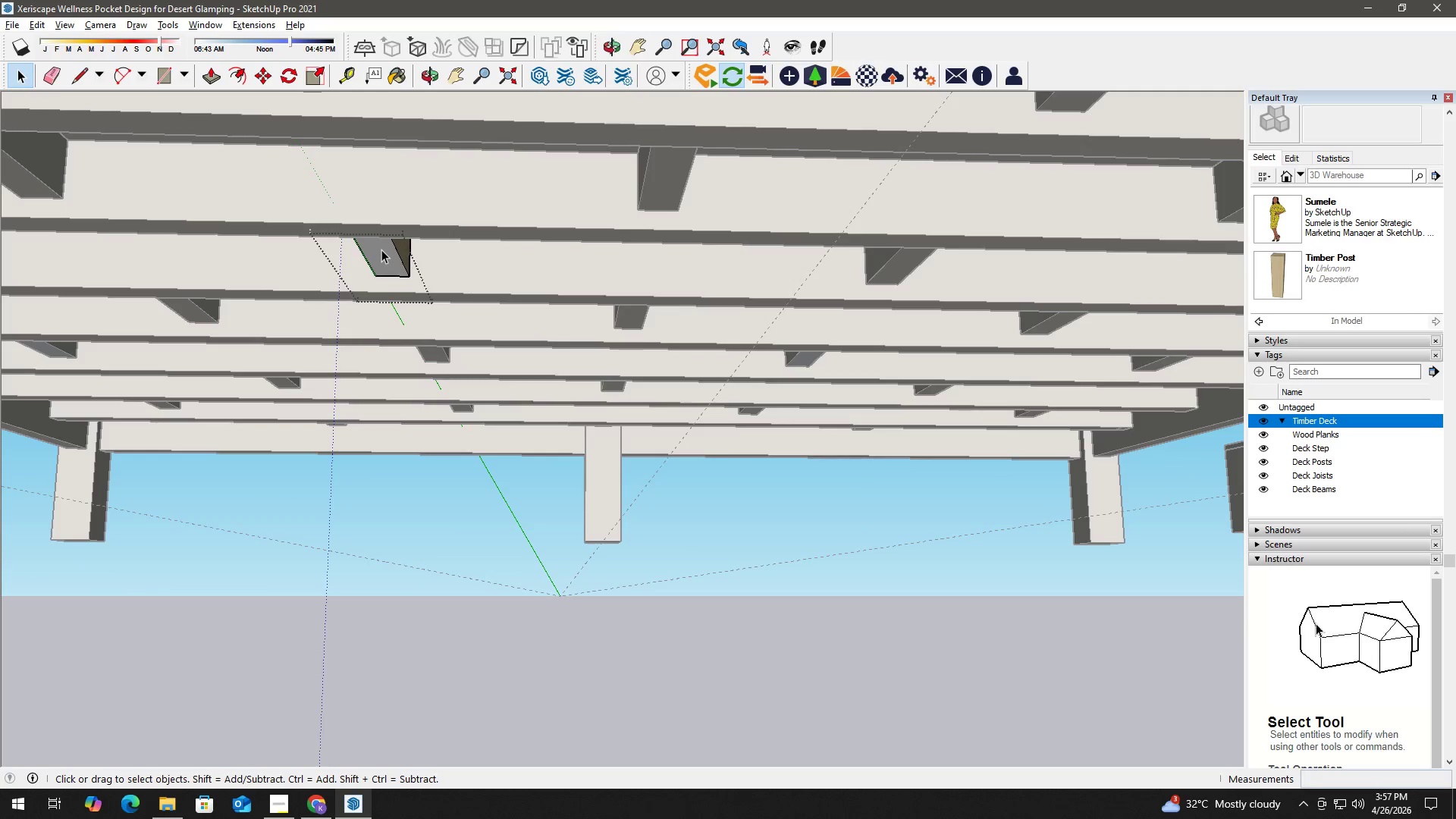 
scroll: coordinate [364, 255], scroll_direction: up, amount: 9.0
 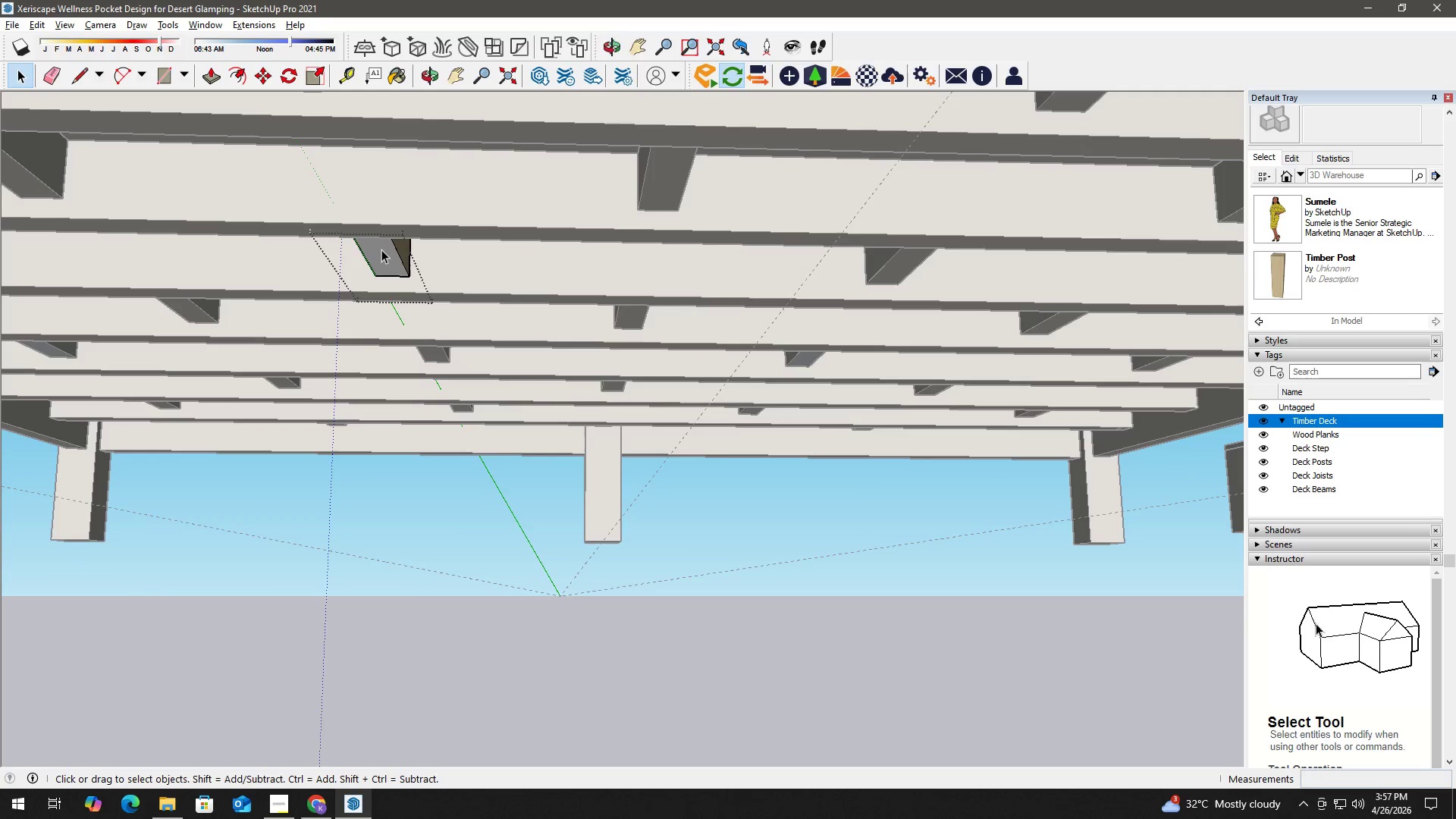 
triple_click([381, 249])
 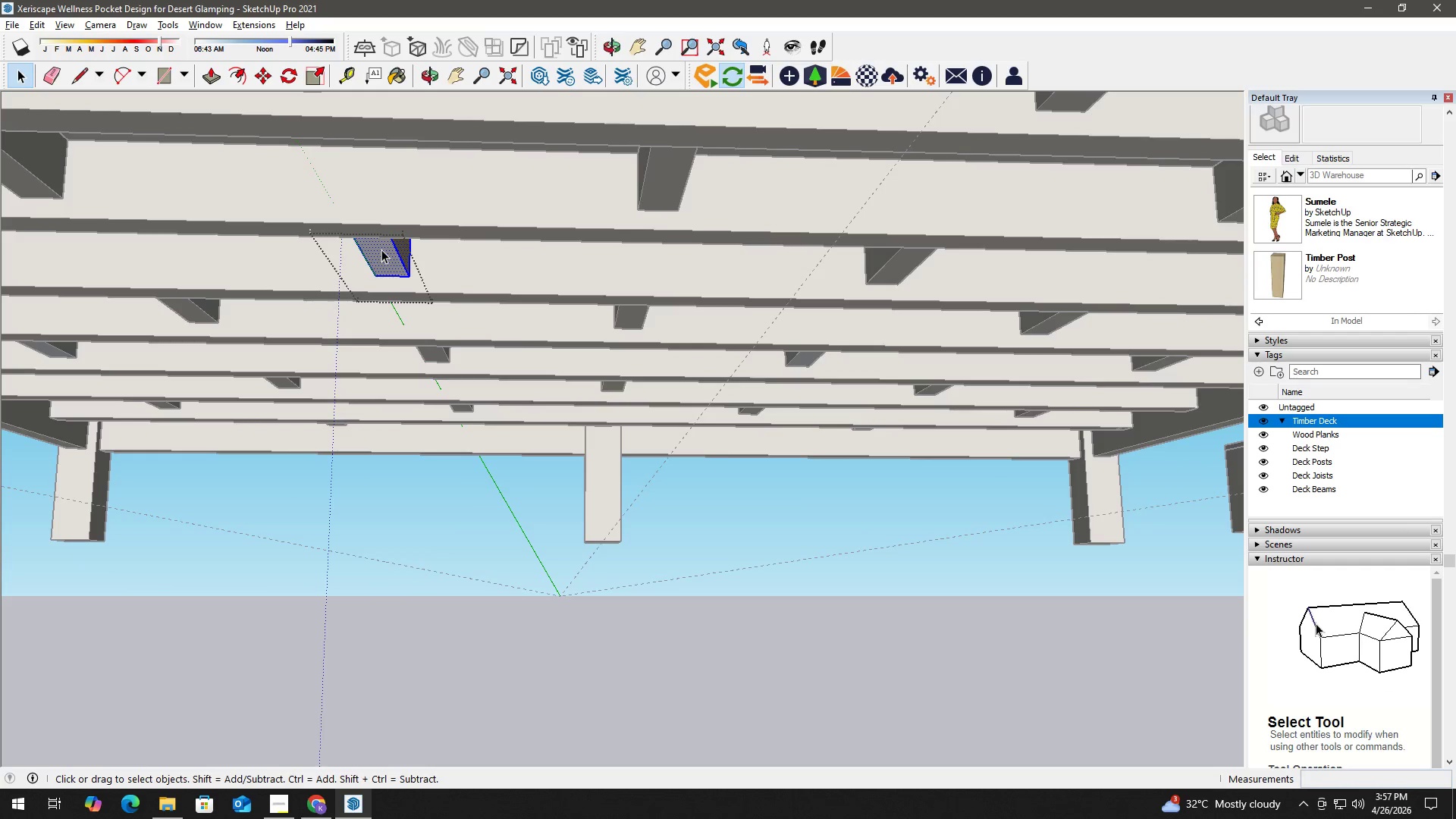 
key(B)
 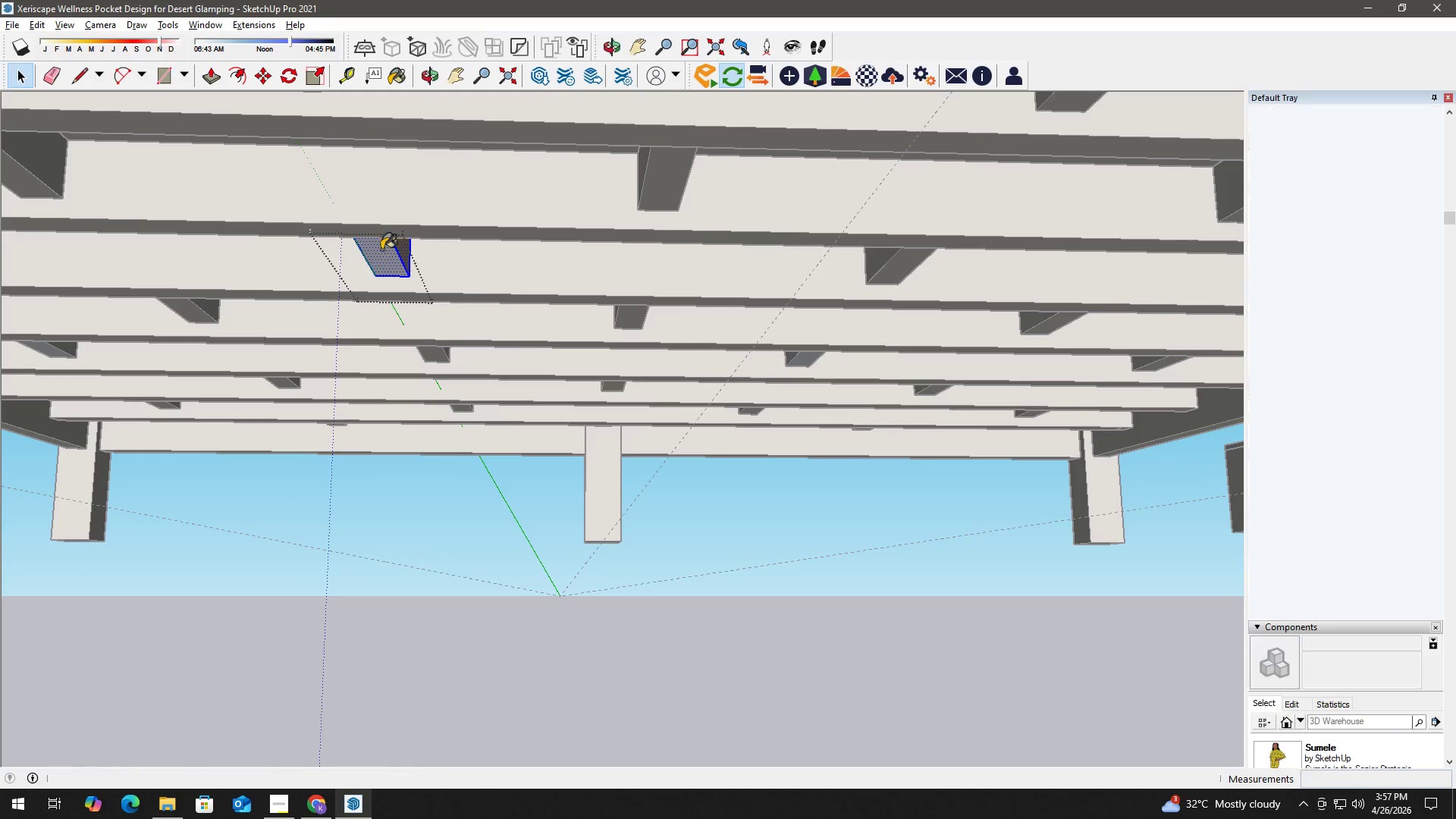 
triple_click([381, 249])
 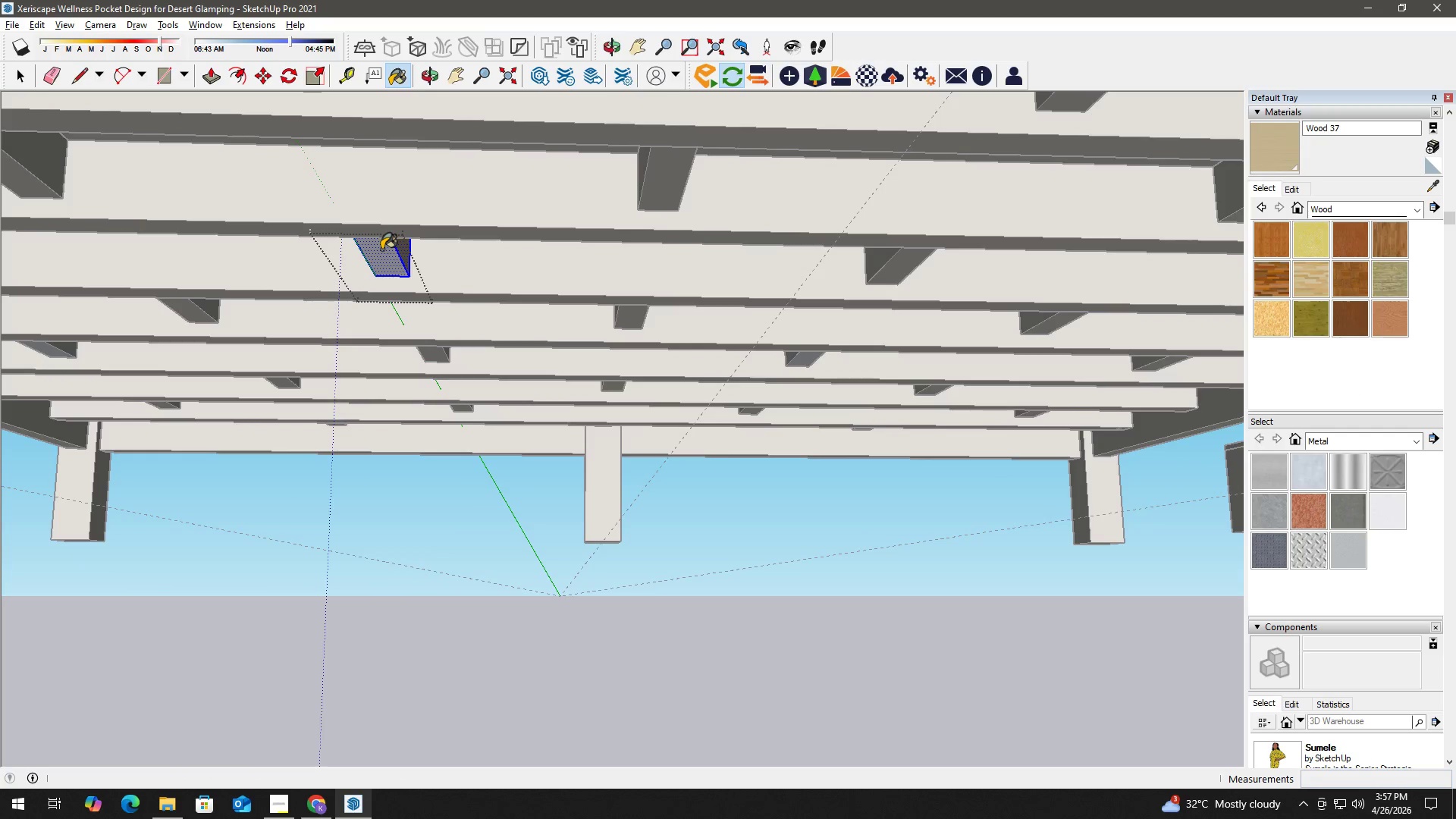 
triple_click([381, 249])
 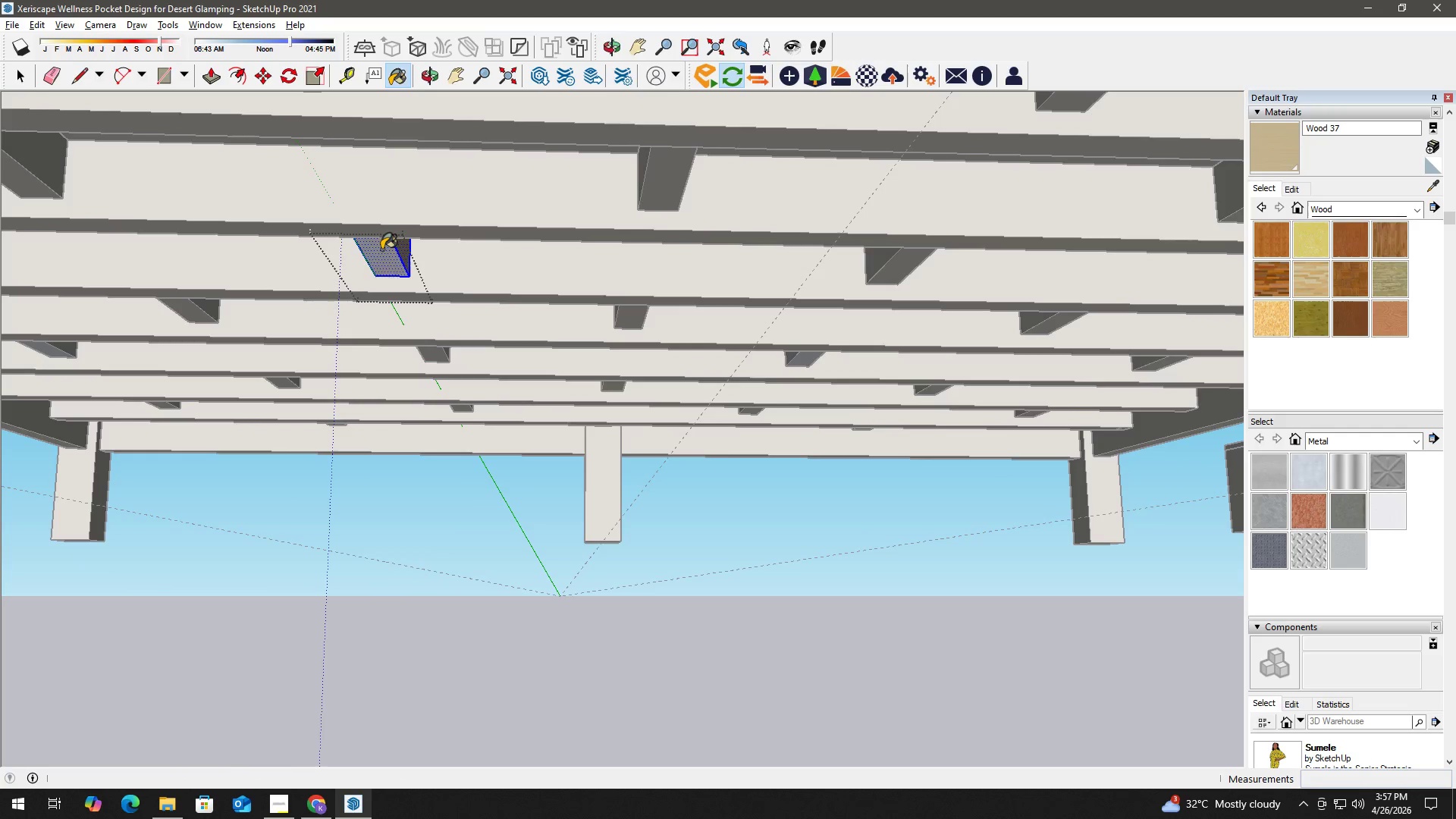 
triple_click([381, 249])
 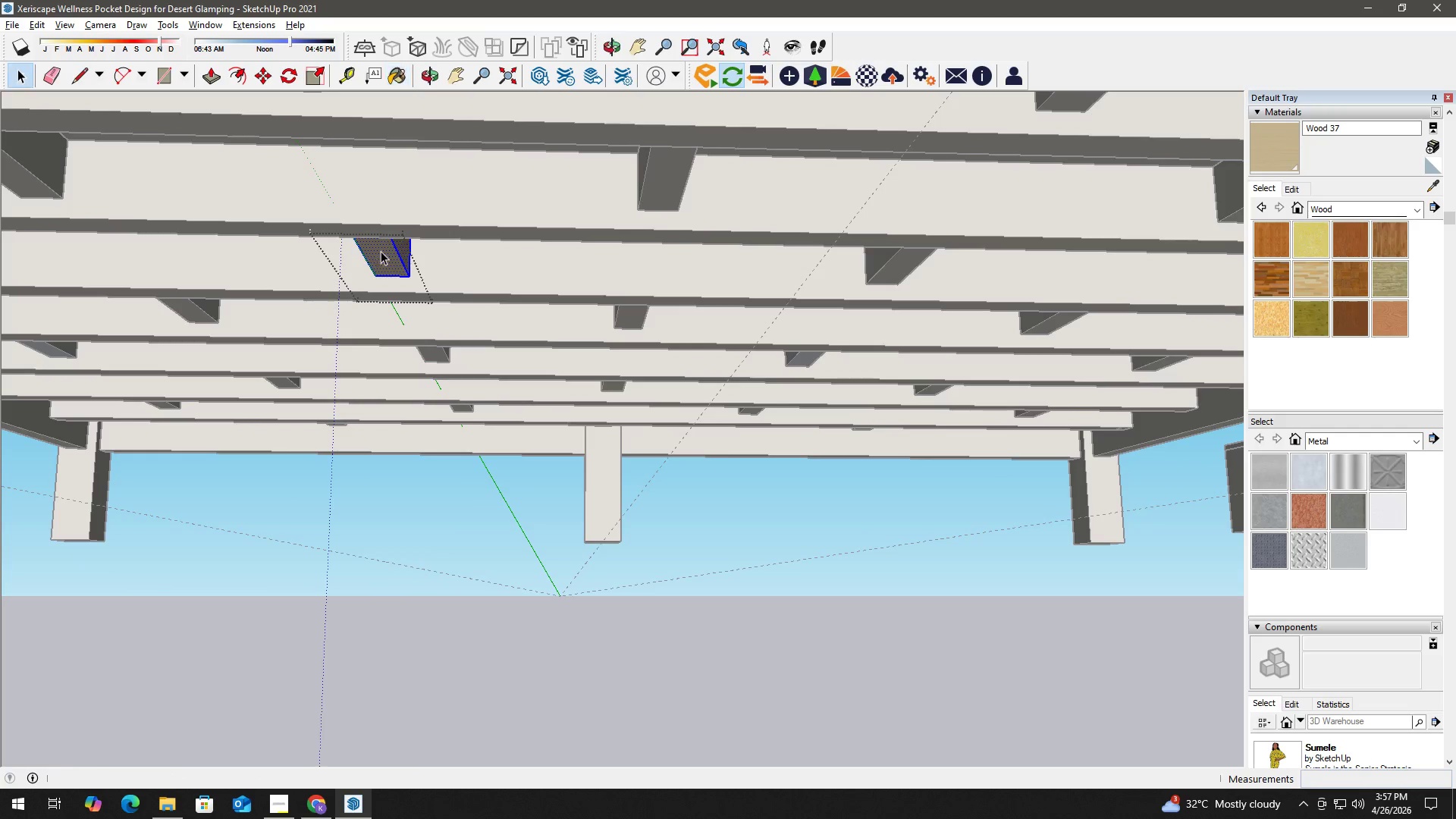 
key(Space)
 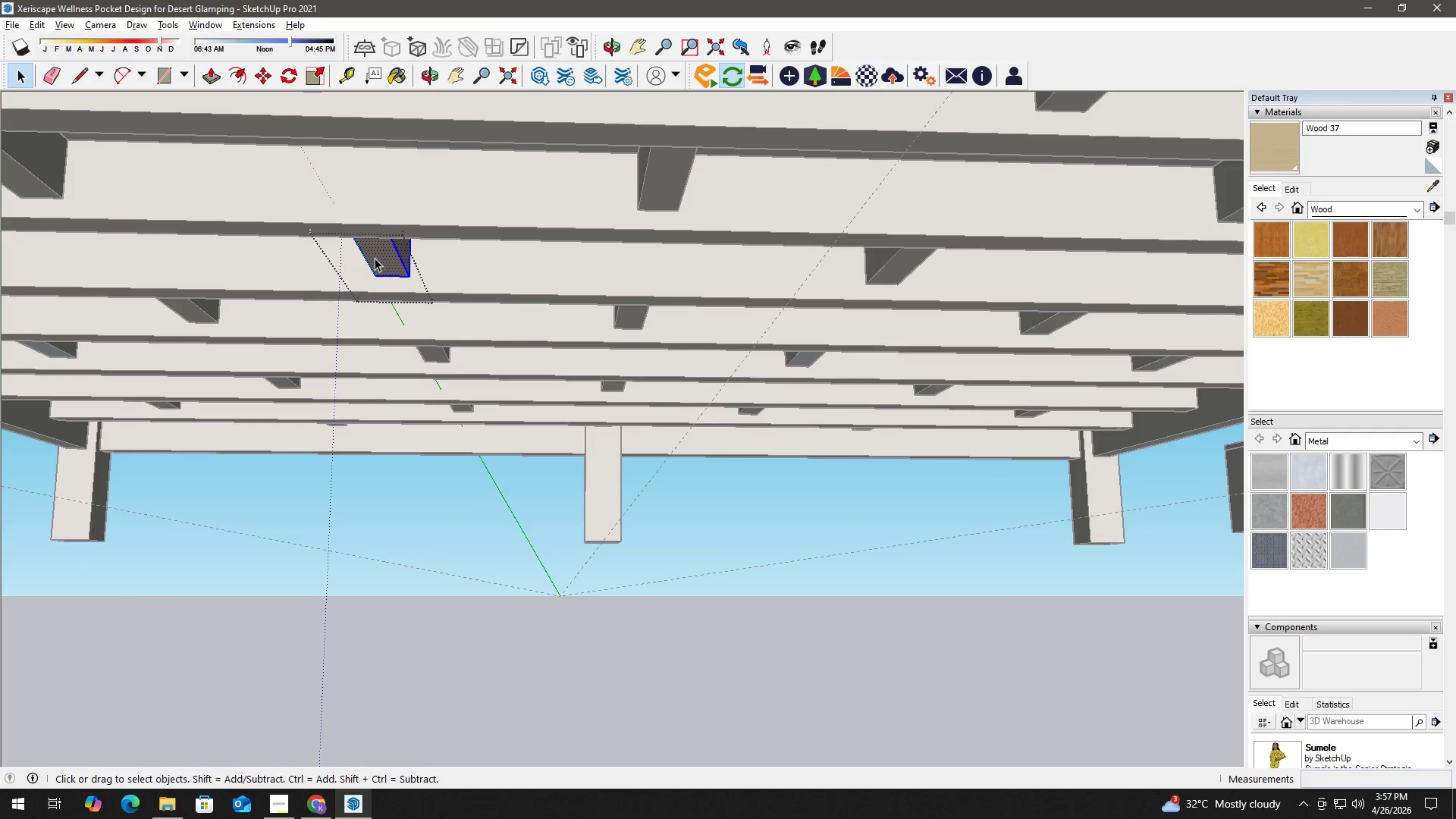 
key(H)
 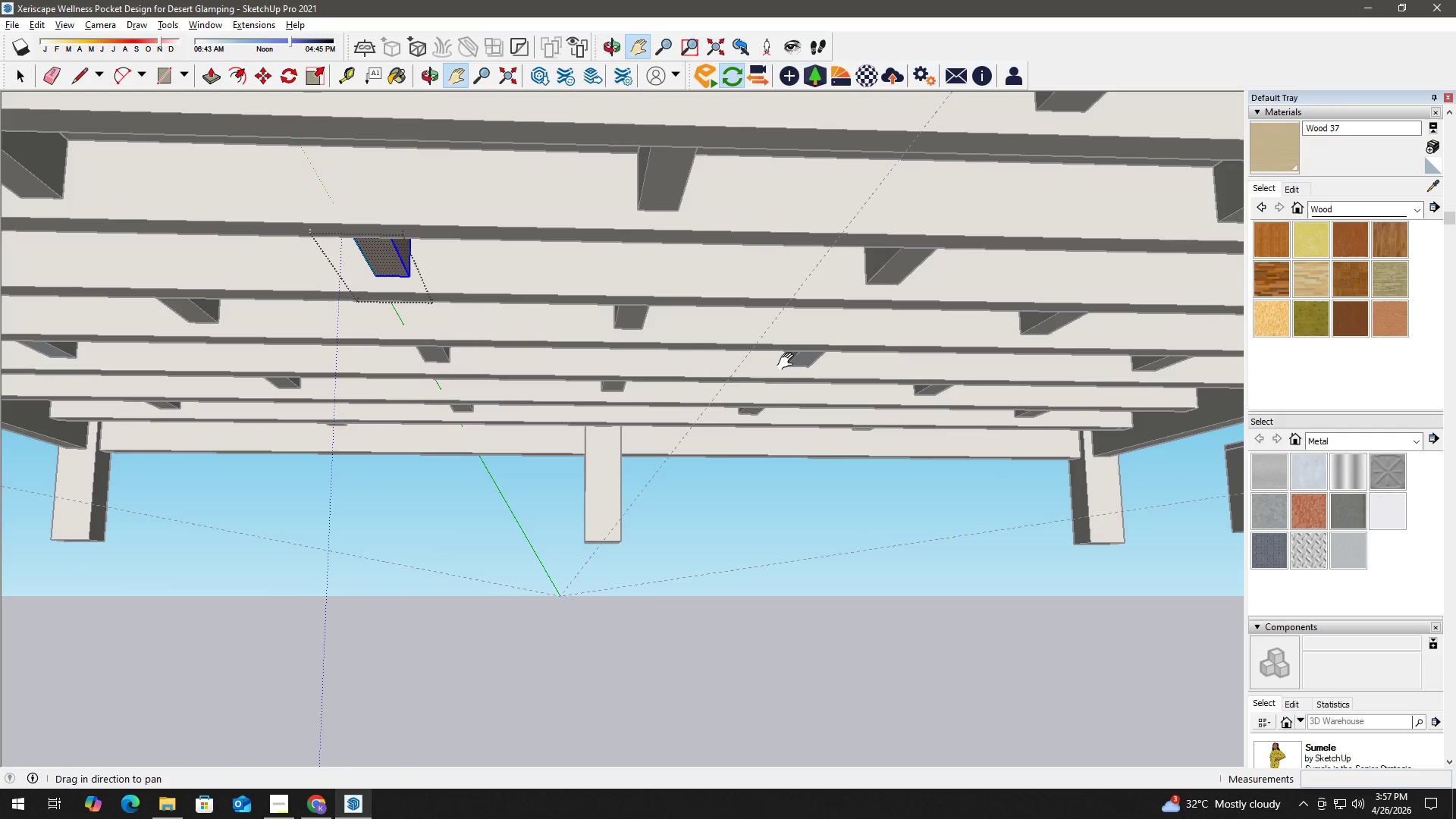 
left_click_drag(start_coordinate=[779, 348], to_coordinate=[659, 281])
 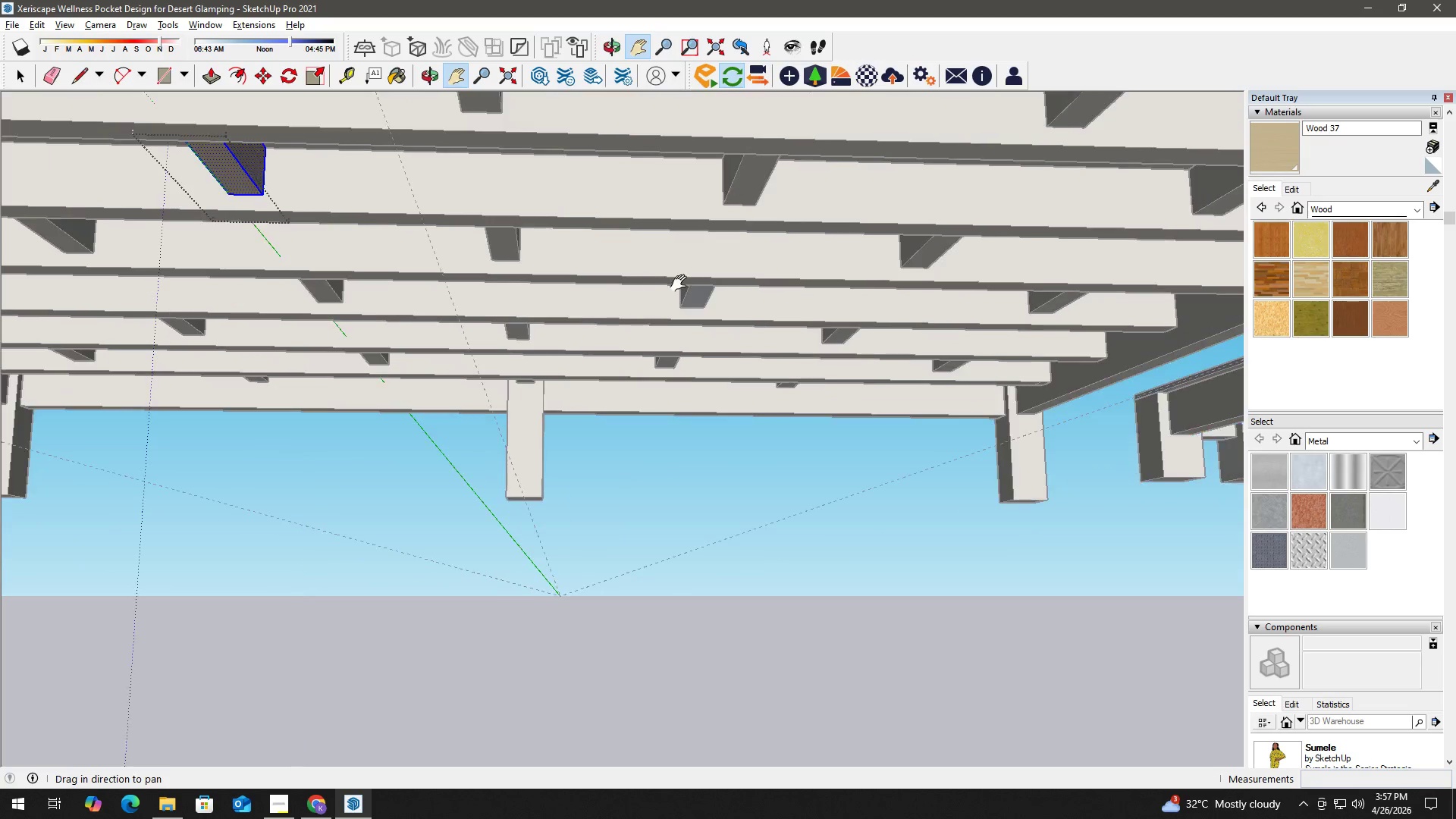 
key(Space)
 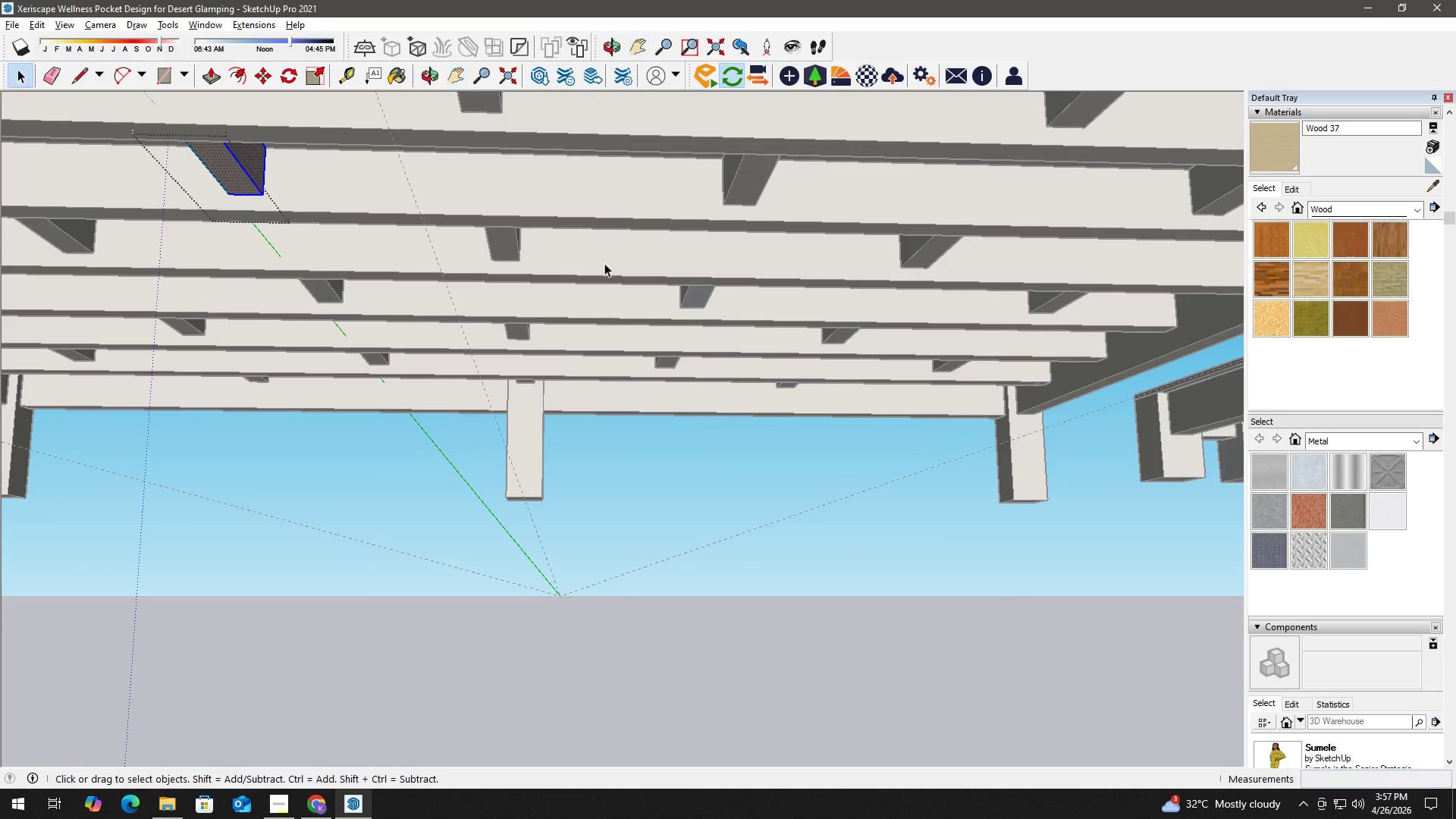 
key(Escape)
 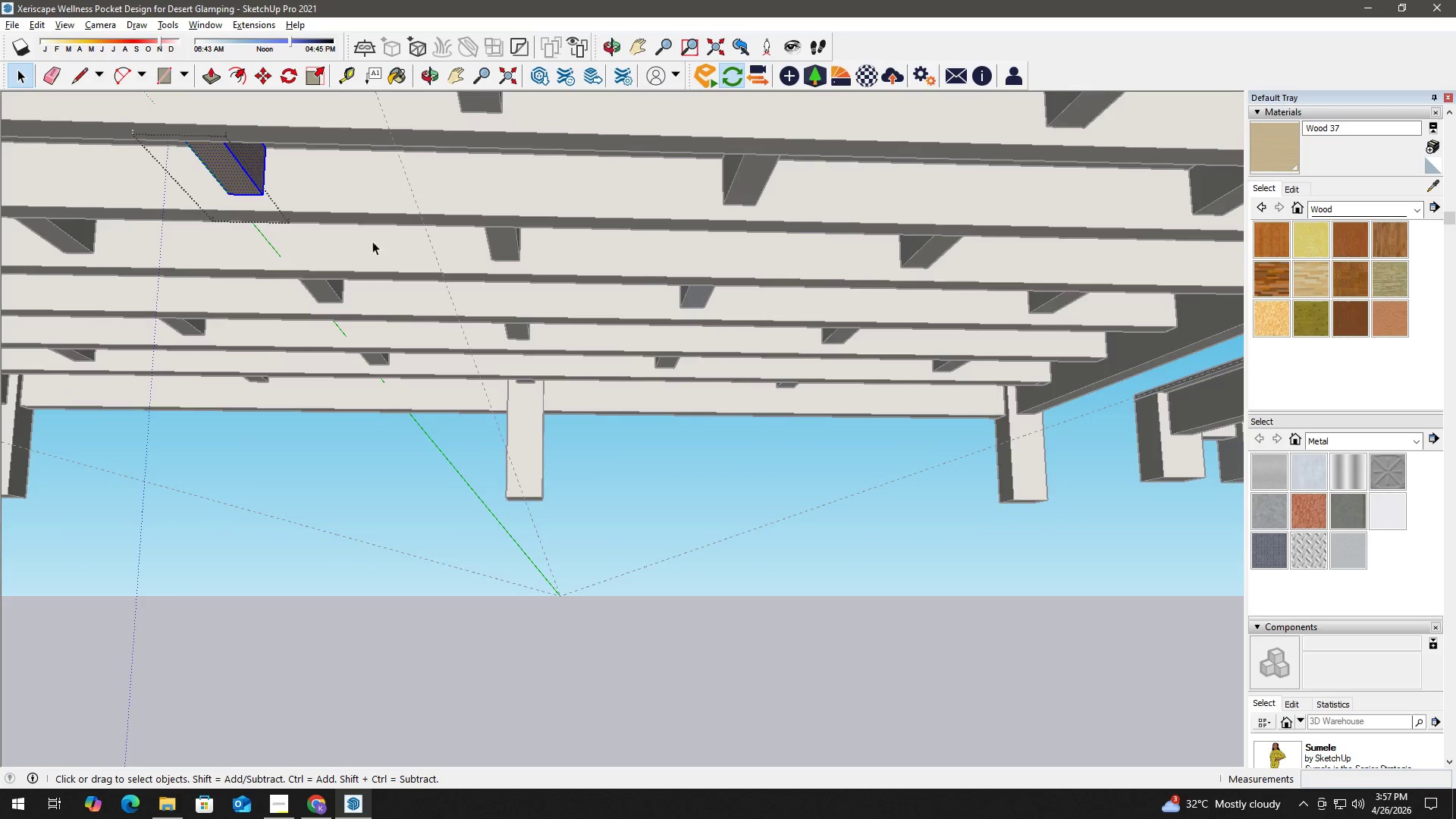 
key(Escape)
 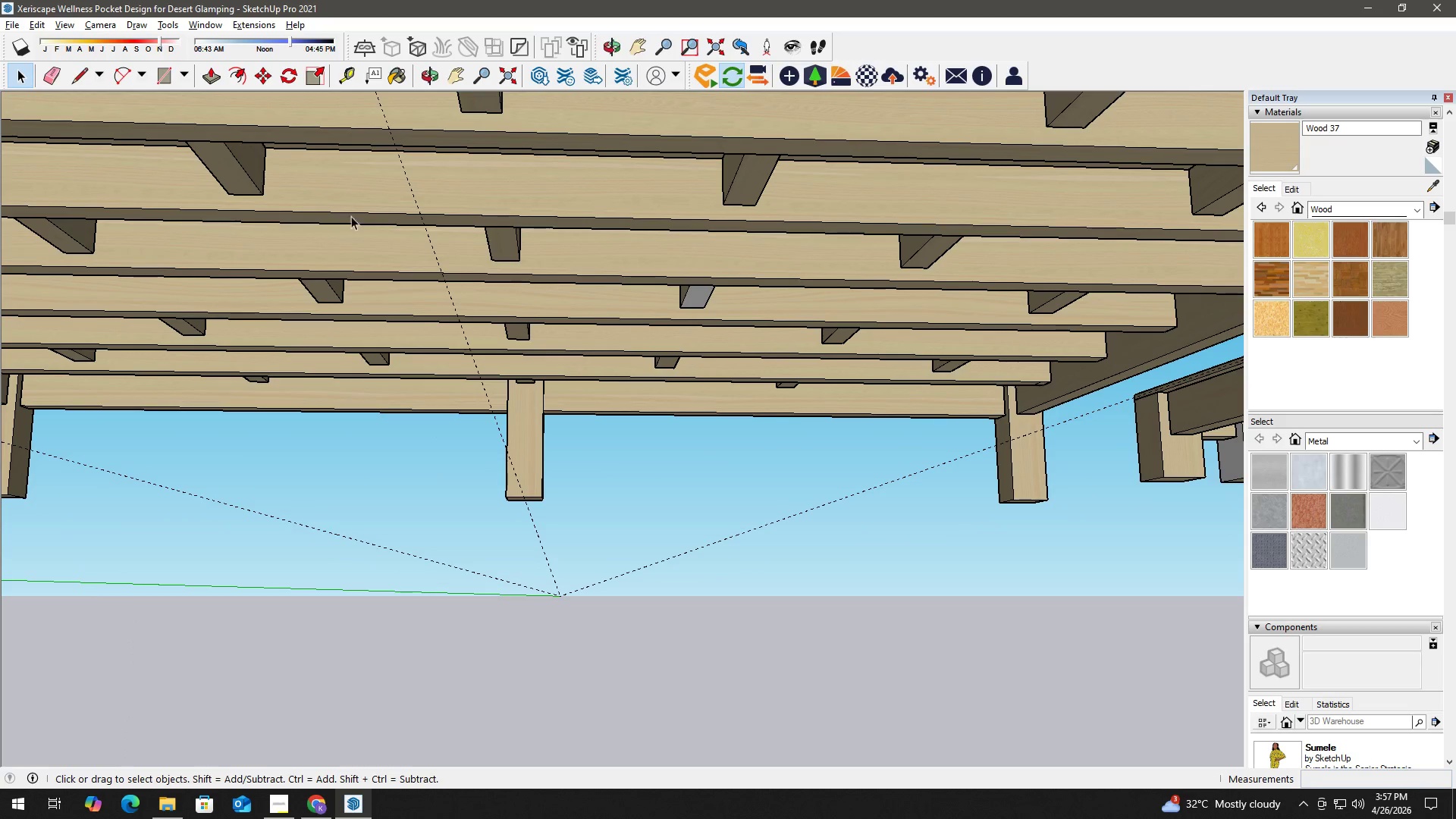 
key(H)
 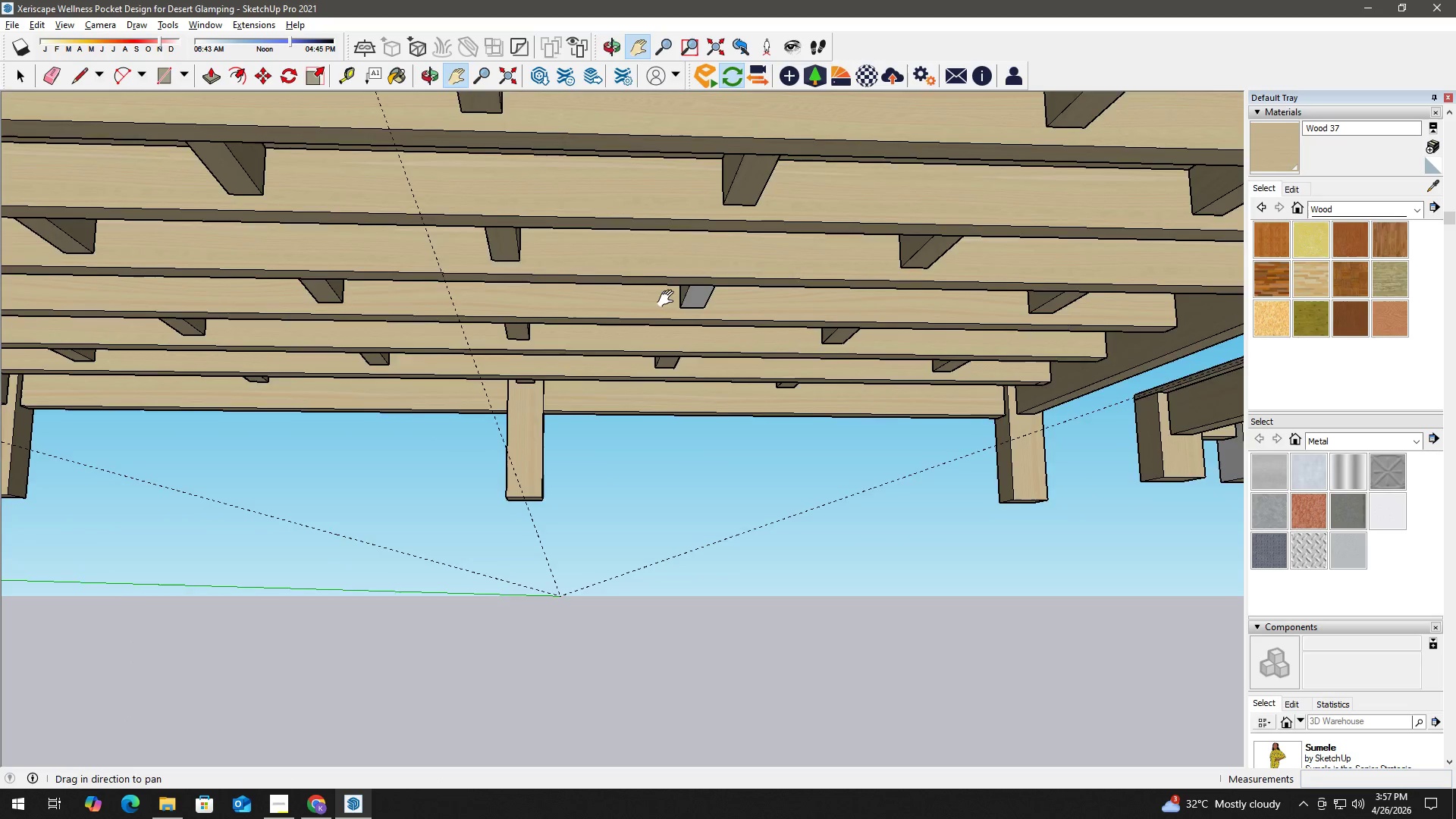 
left_click_drag(start_coordinate=[667, 299], to_coordinate=[626, 210])
 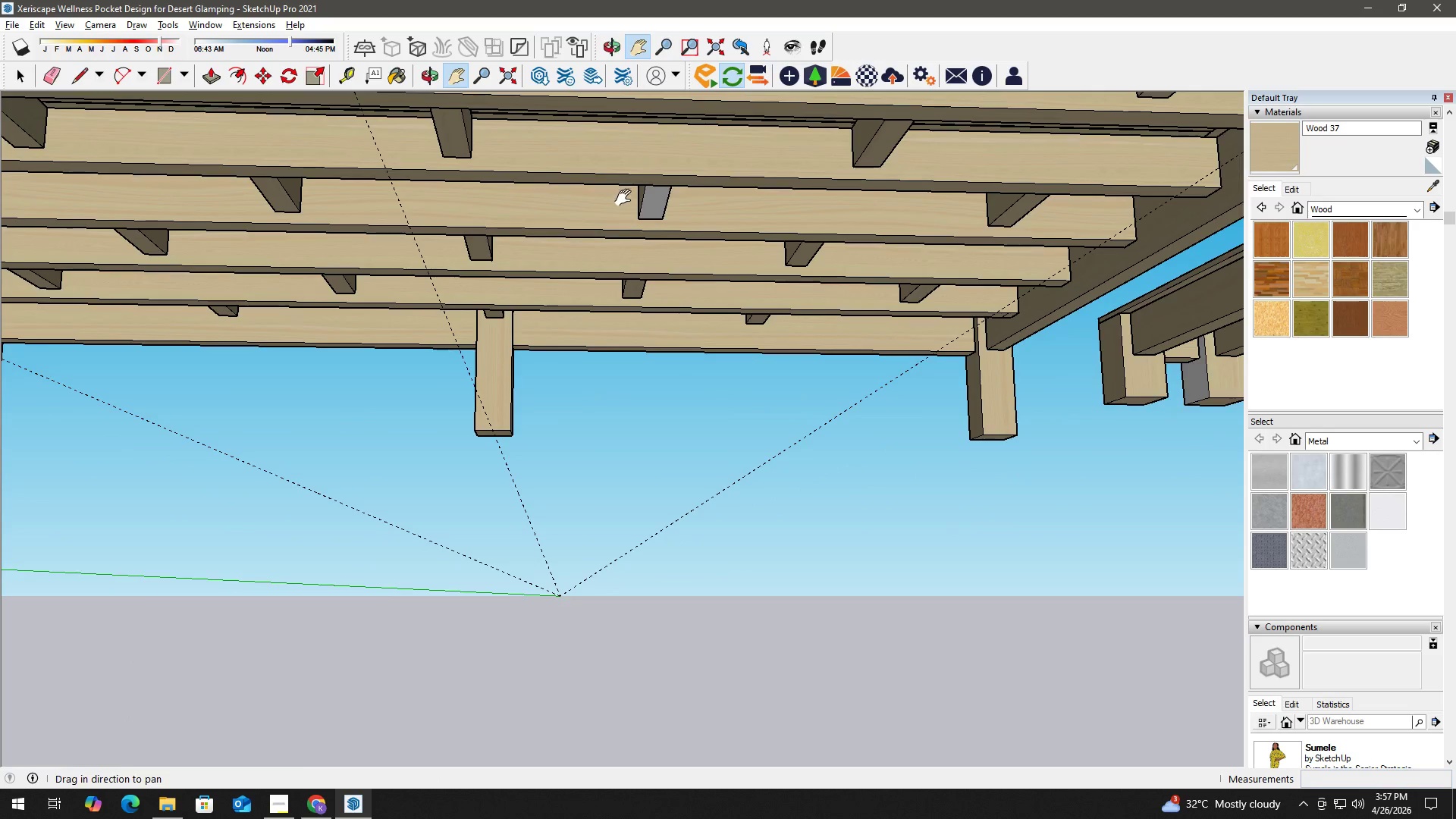 
key(Space)
 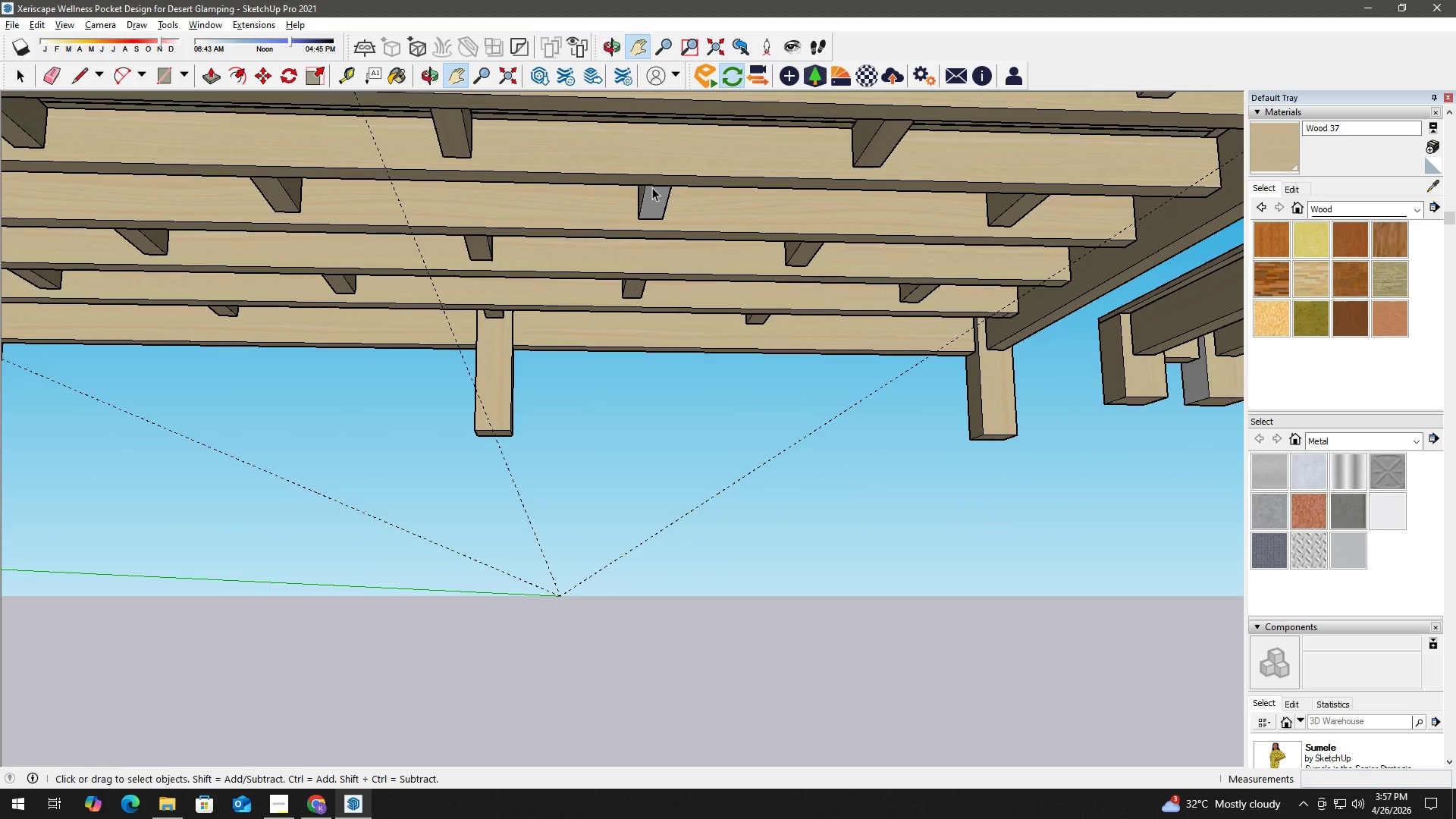 
key(B)
 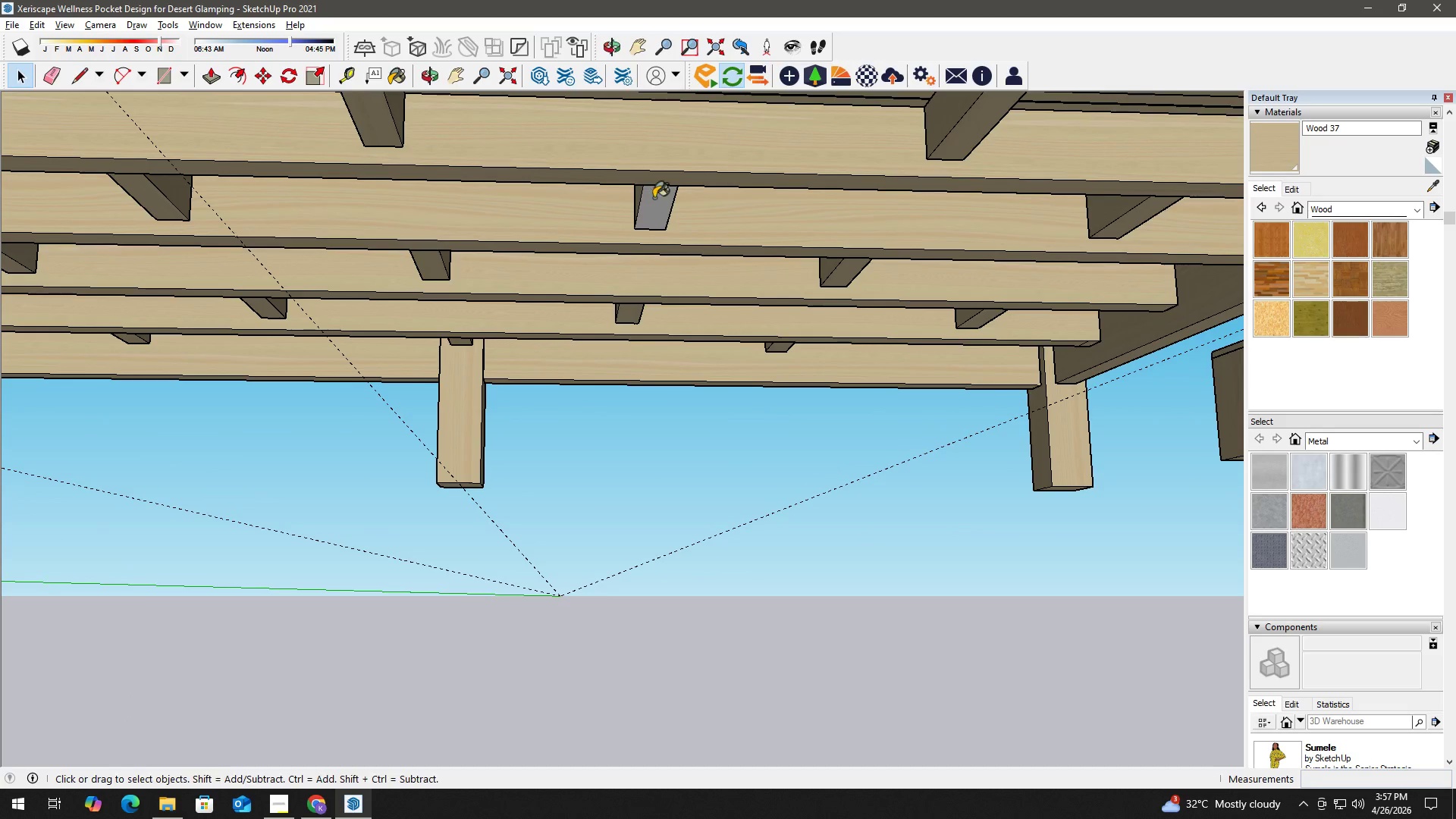 
left_click([654, 199])
 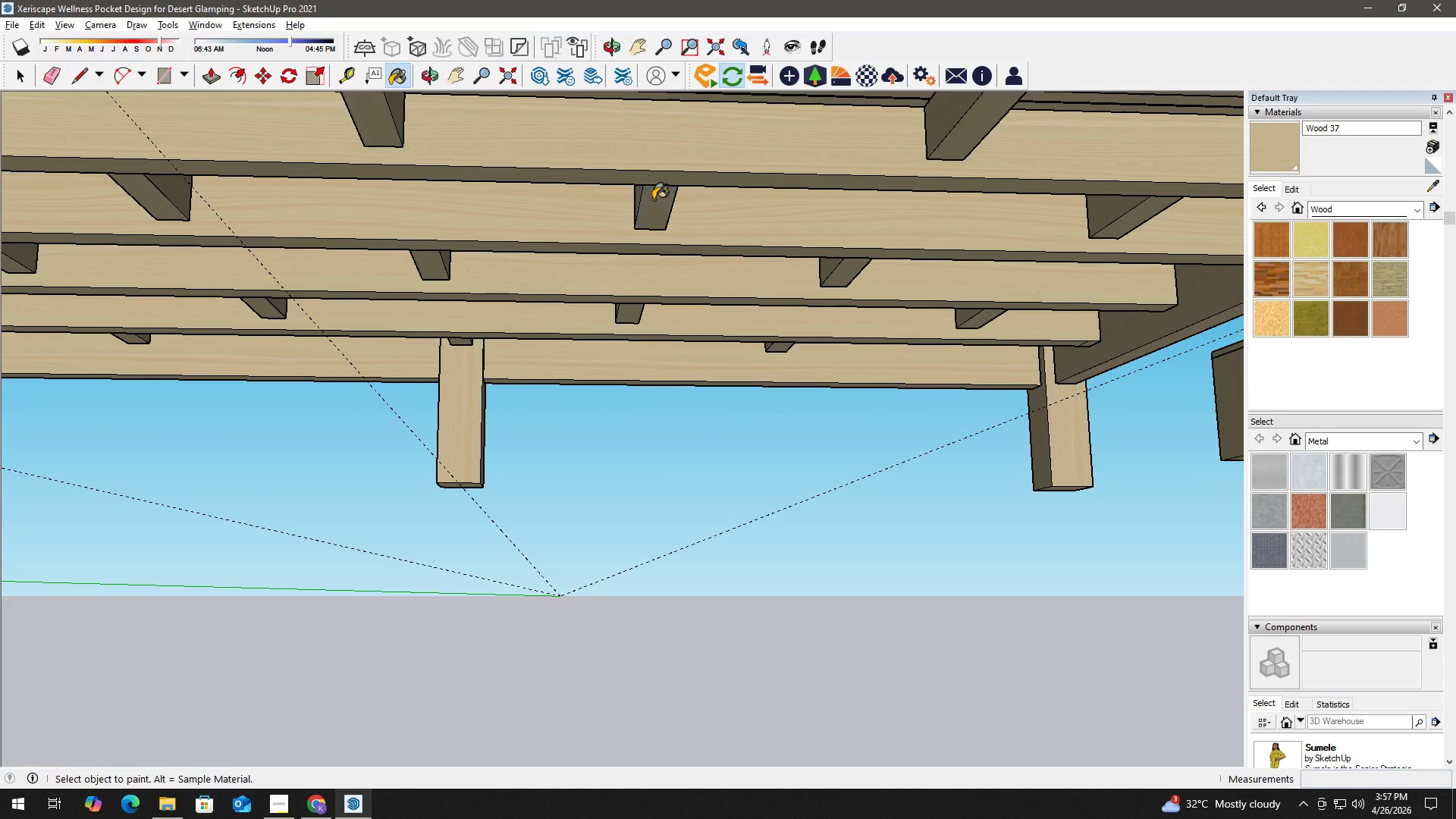 
scroll: coordinate [652, 185], scroll_direction: up, amount: 3.0
 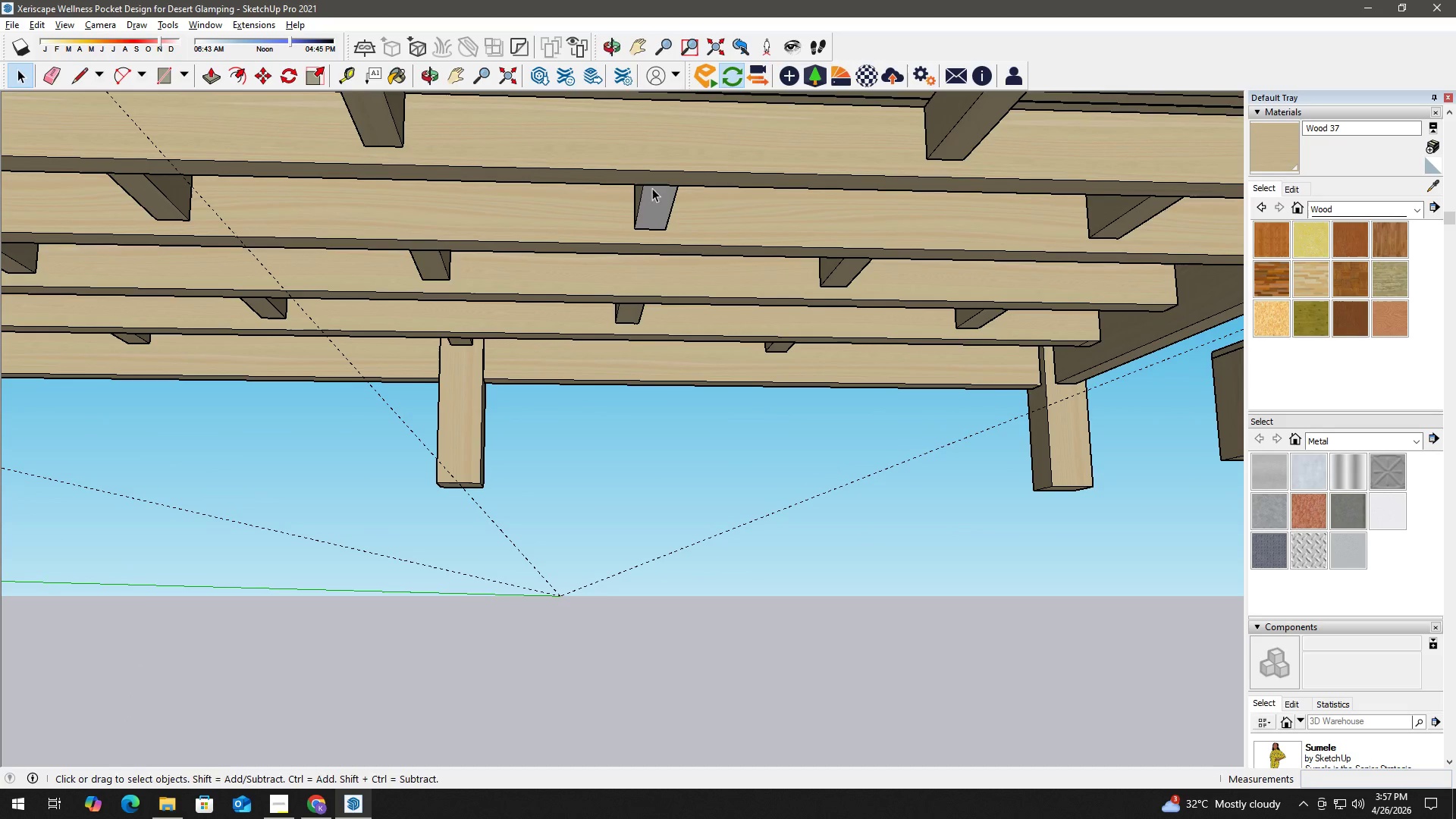 
key(Space)
 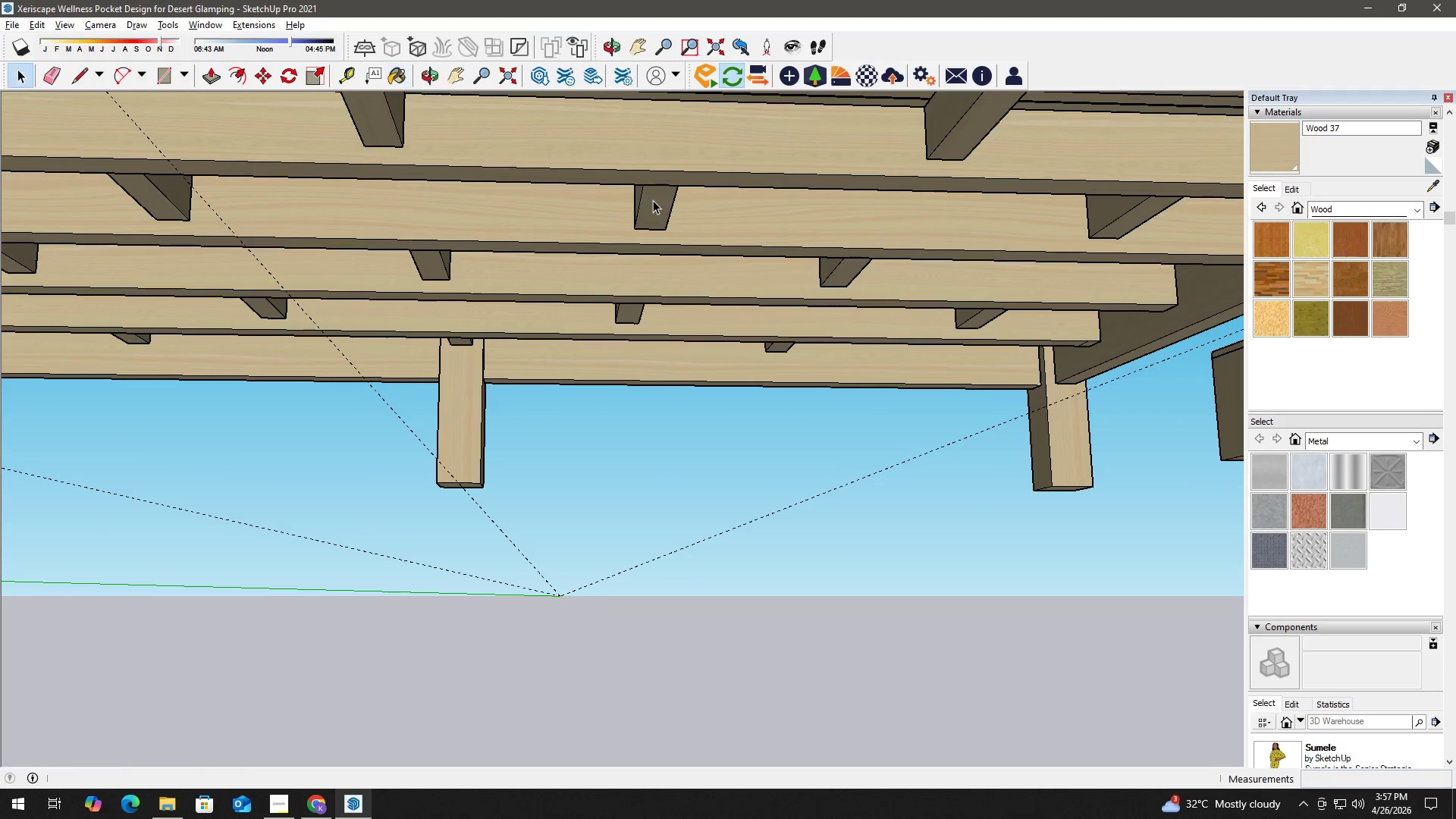 
double_click([653, 200])
 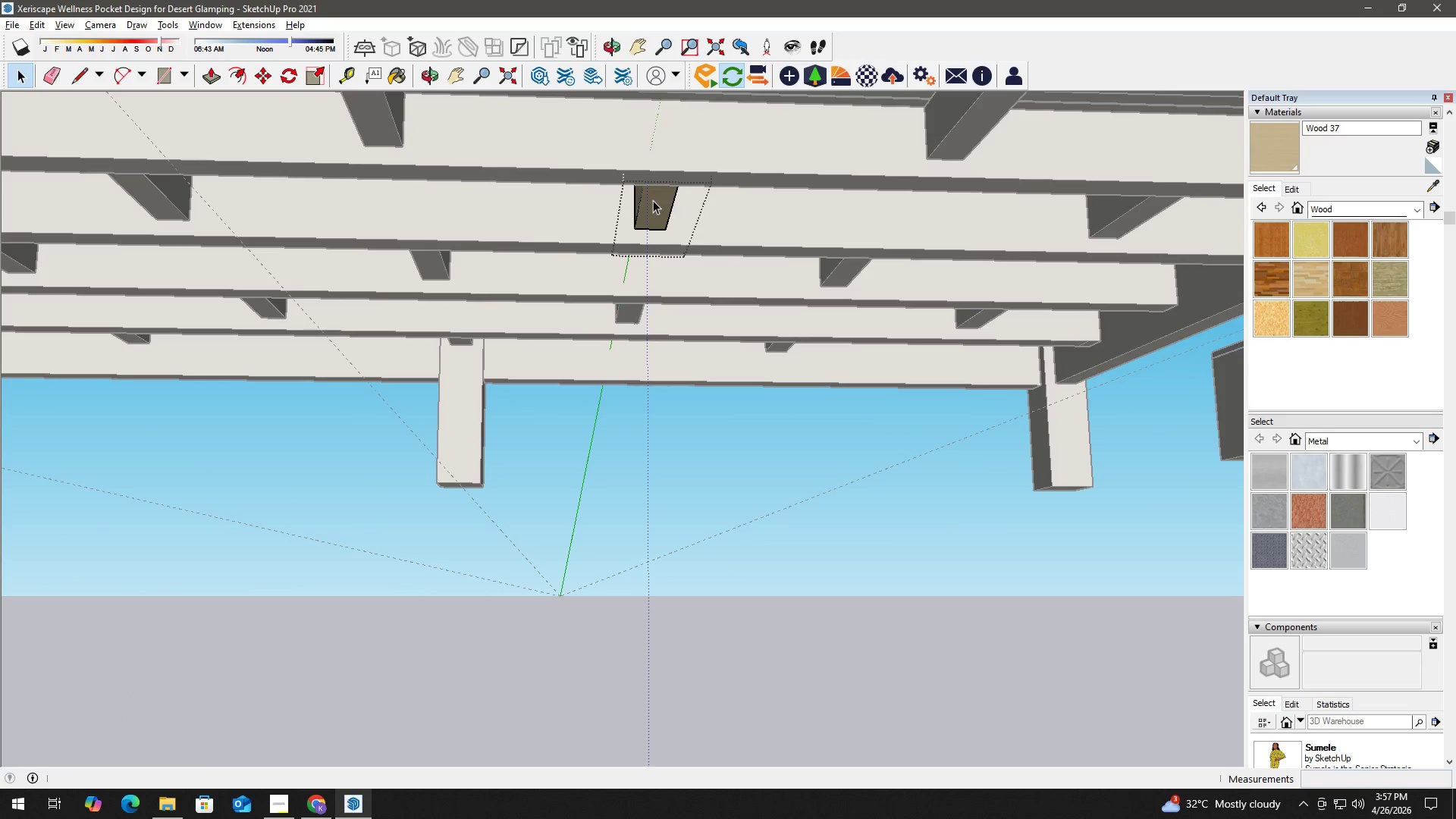 
triple_click([653, 200])
 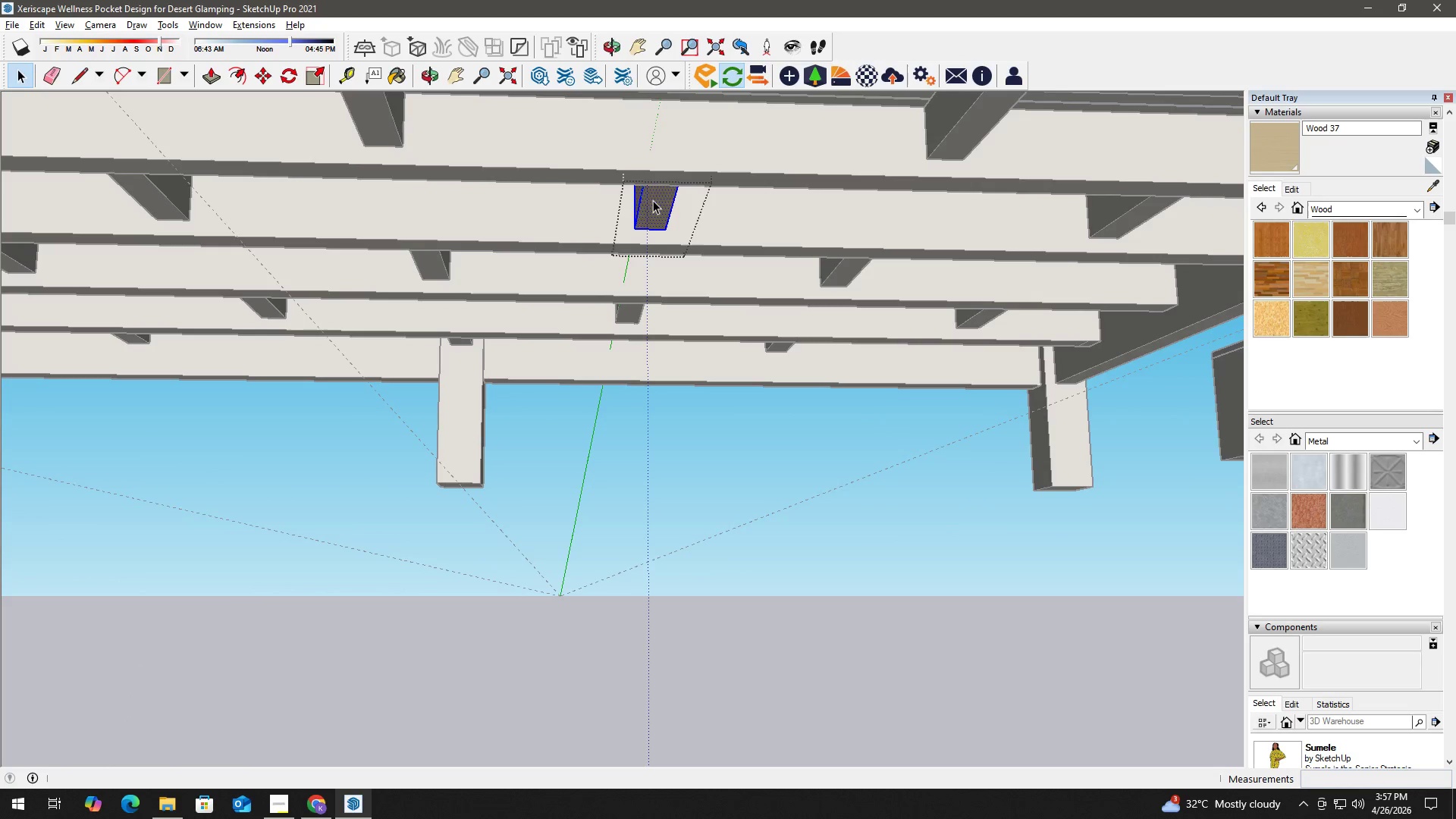 
triple_click([653, 200])
 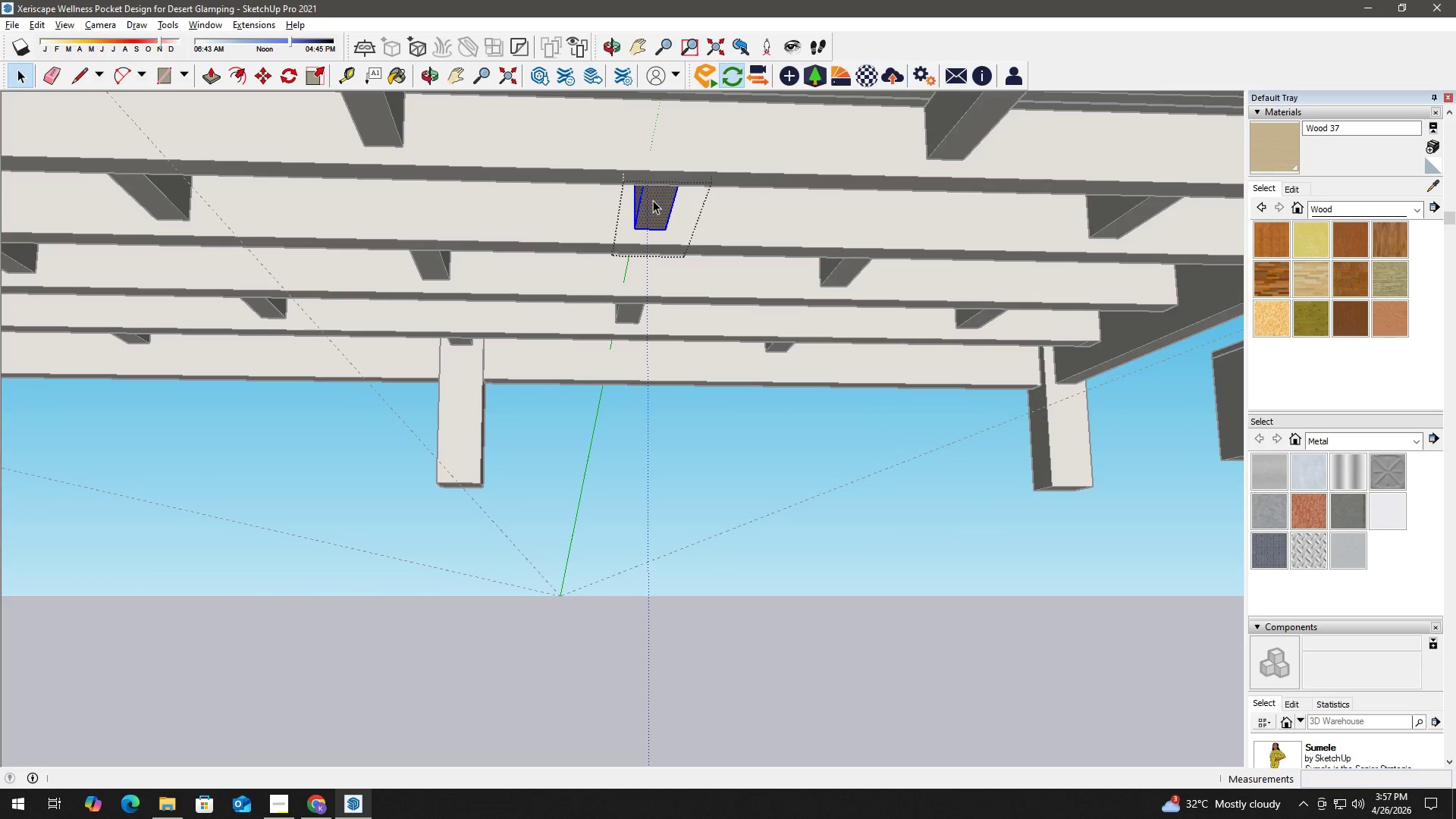 
triple_click([653, 200])
 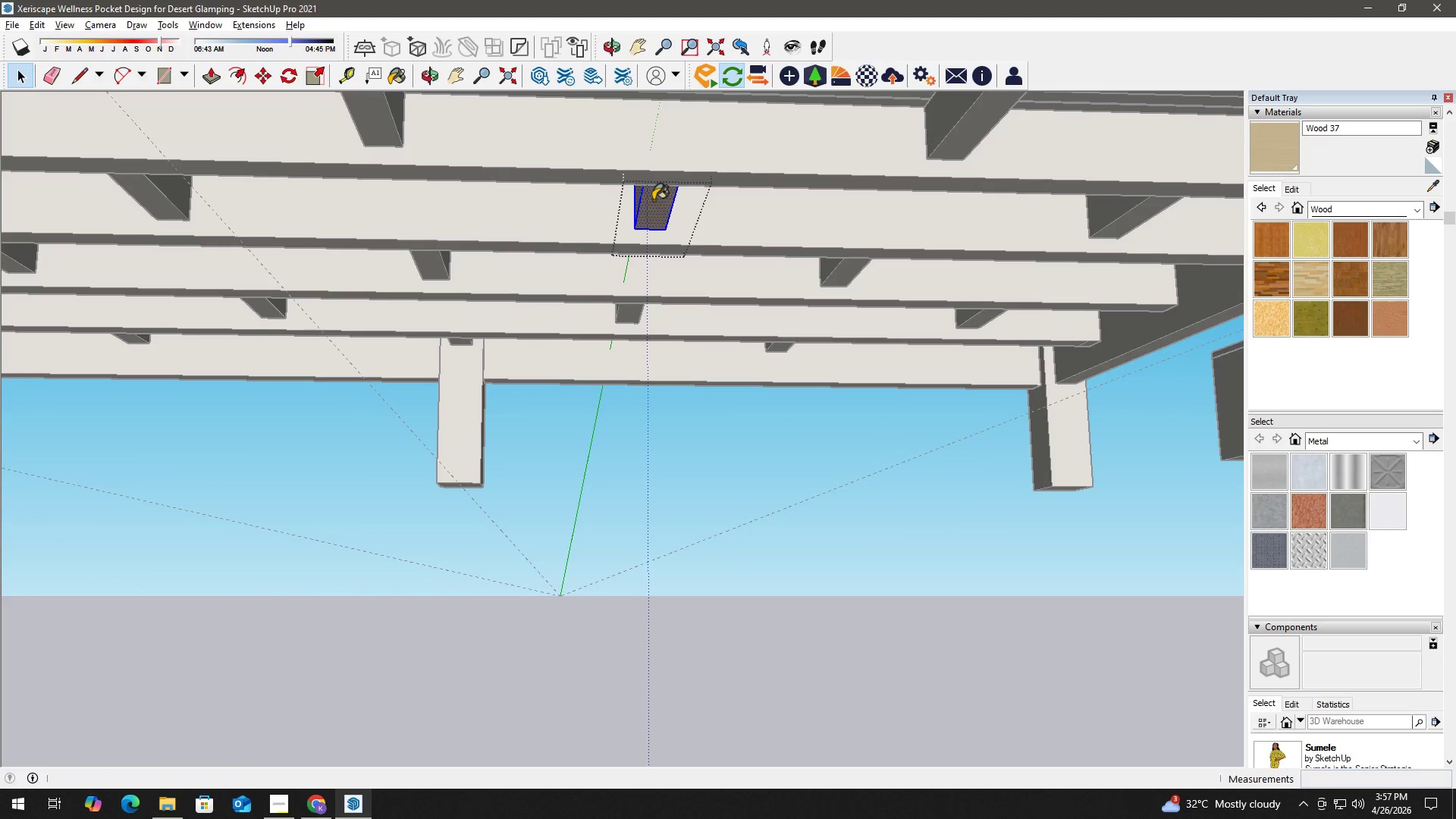 
key(B)
 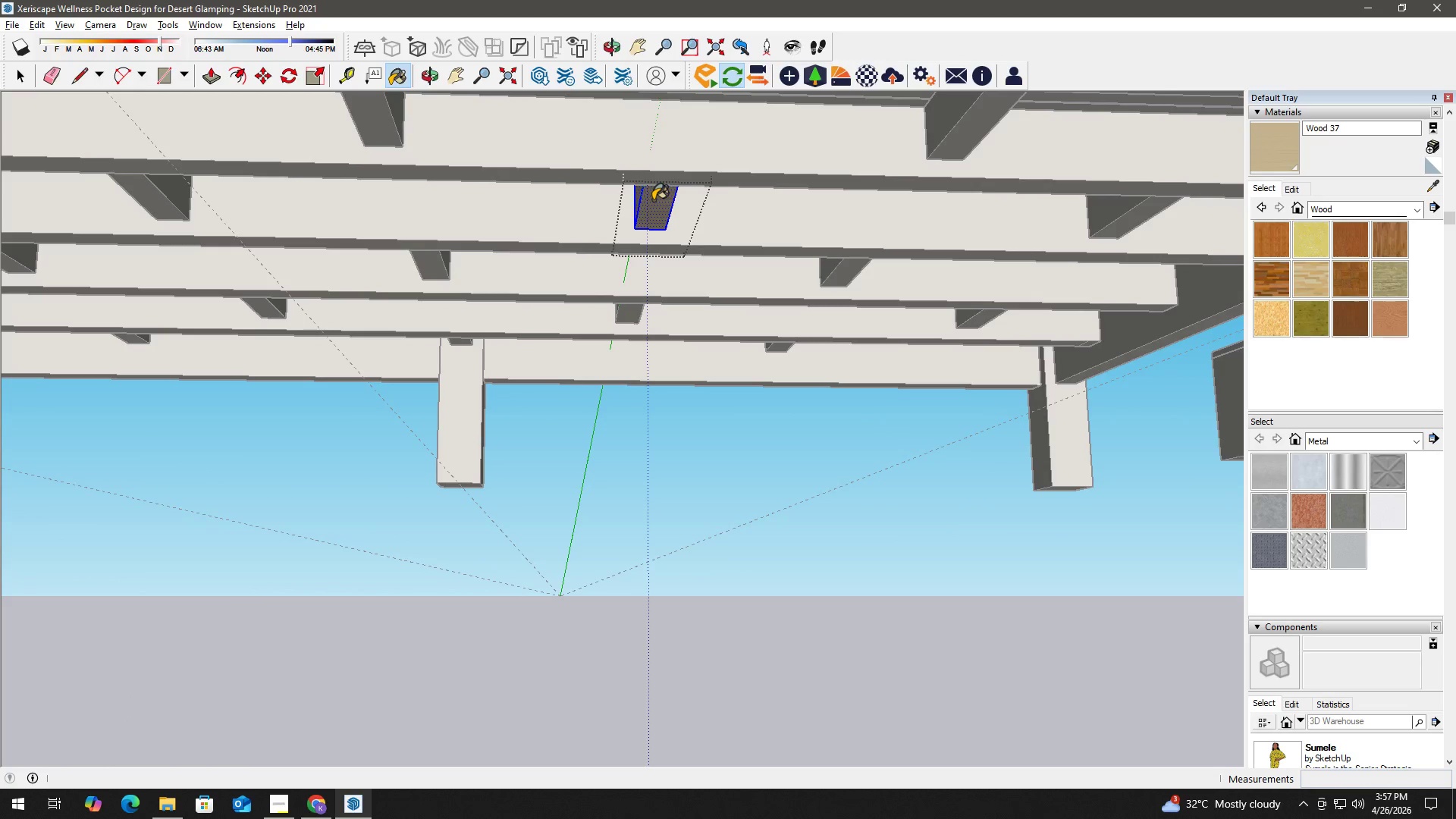 
triple_click([653, 200])
 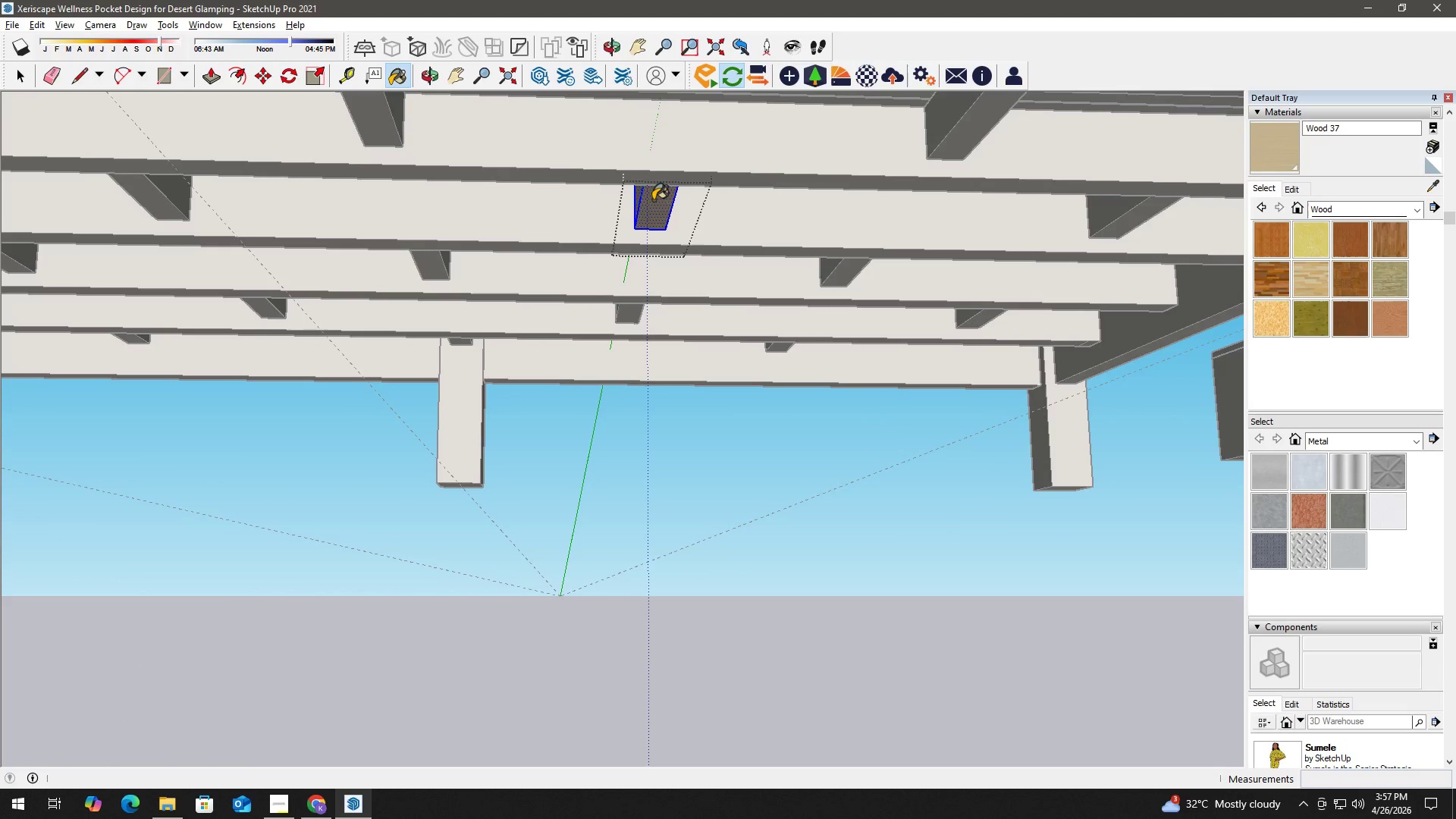 
triple_click([653, 200])
 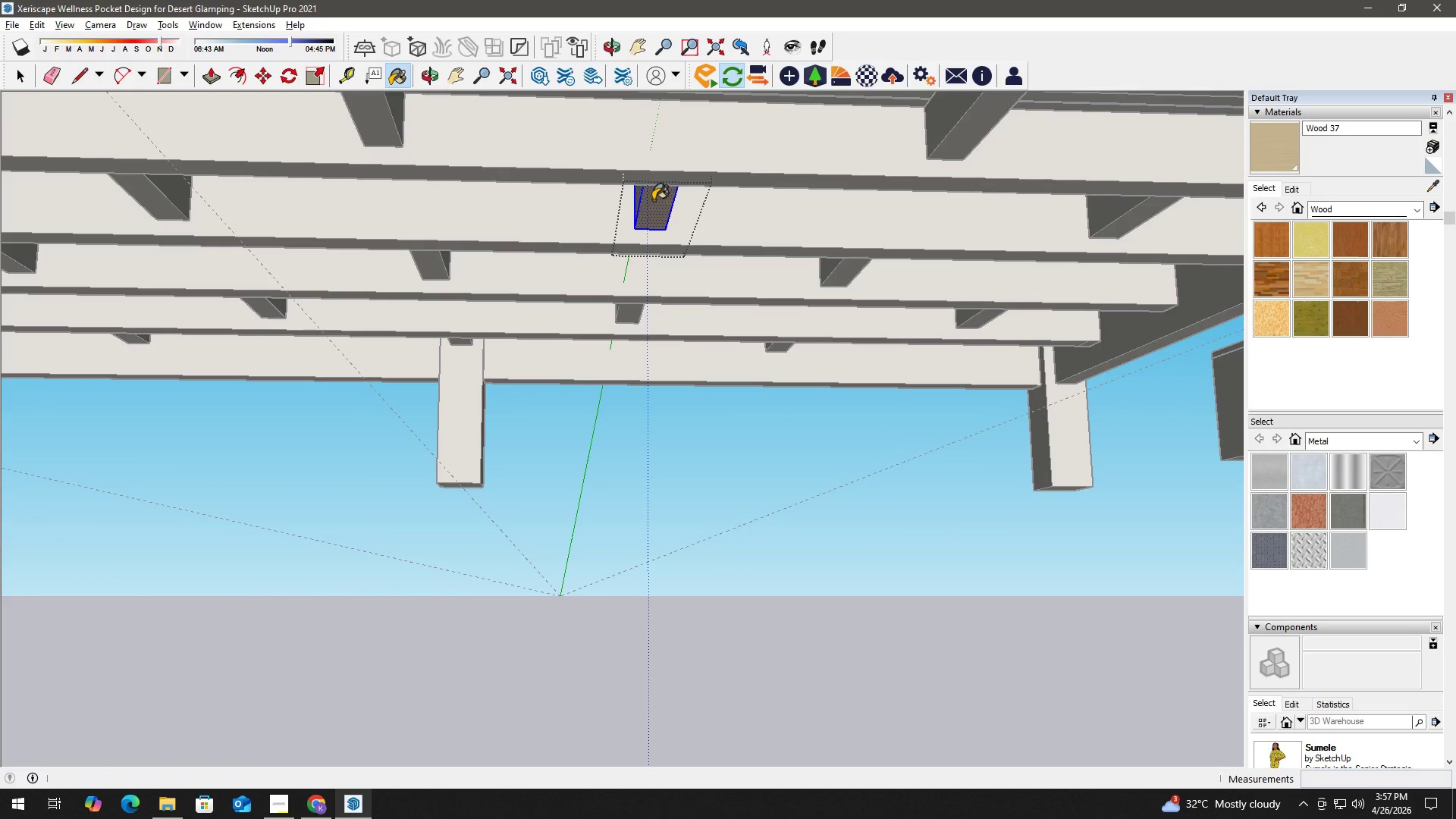 
triple_click([653, 200])
 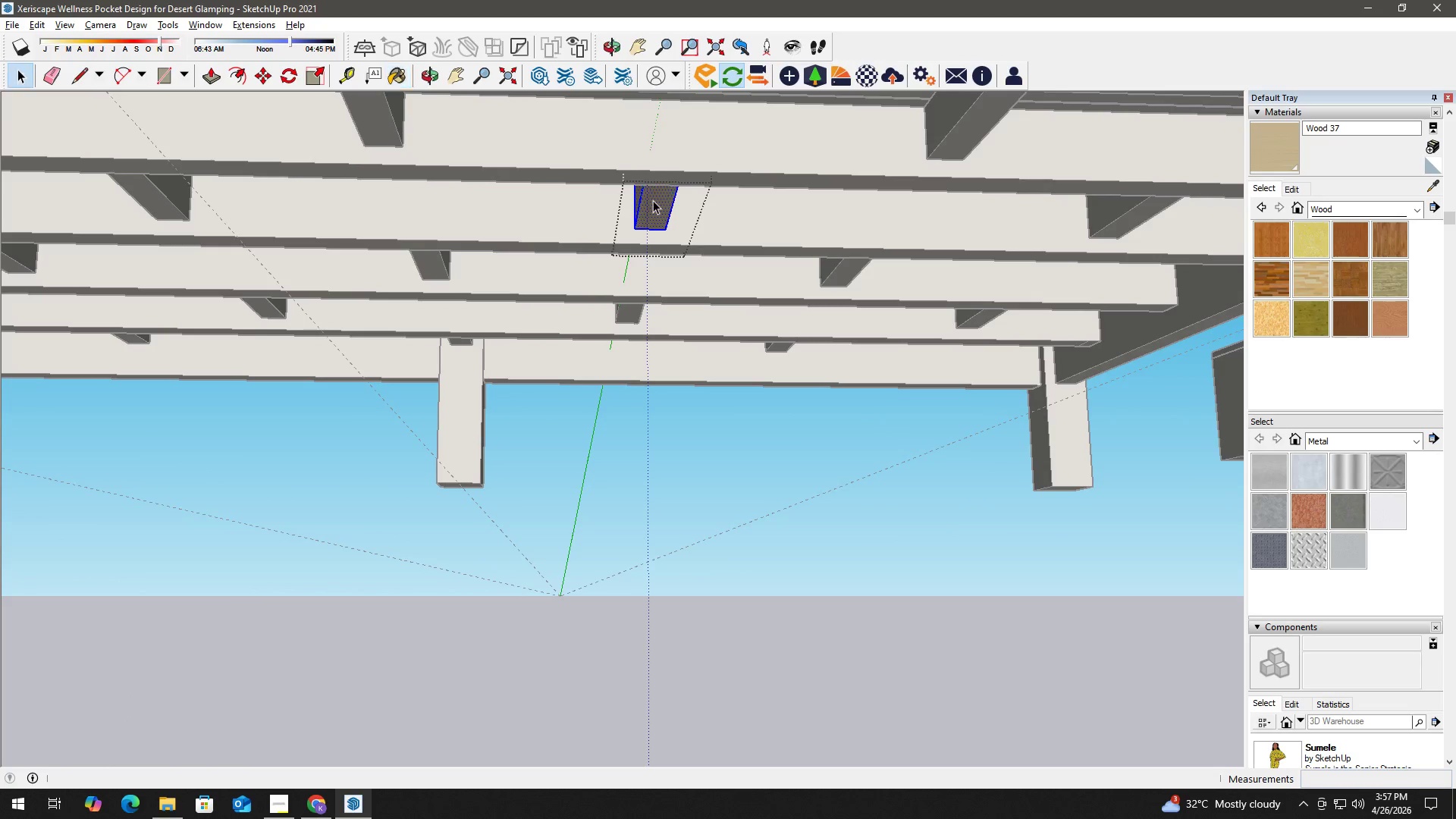 
key(Space)
 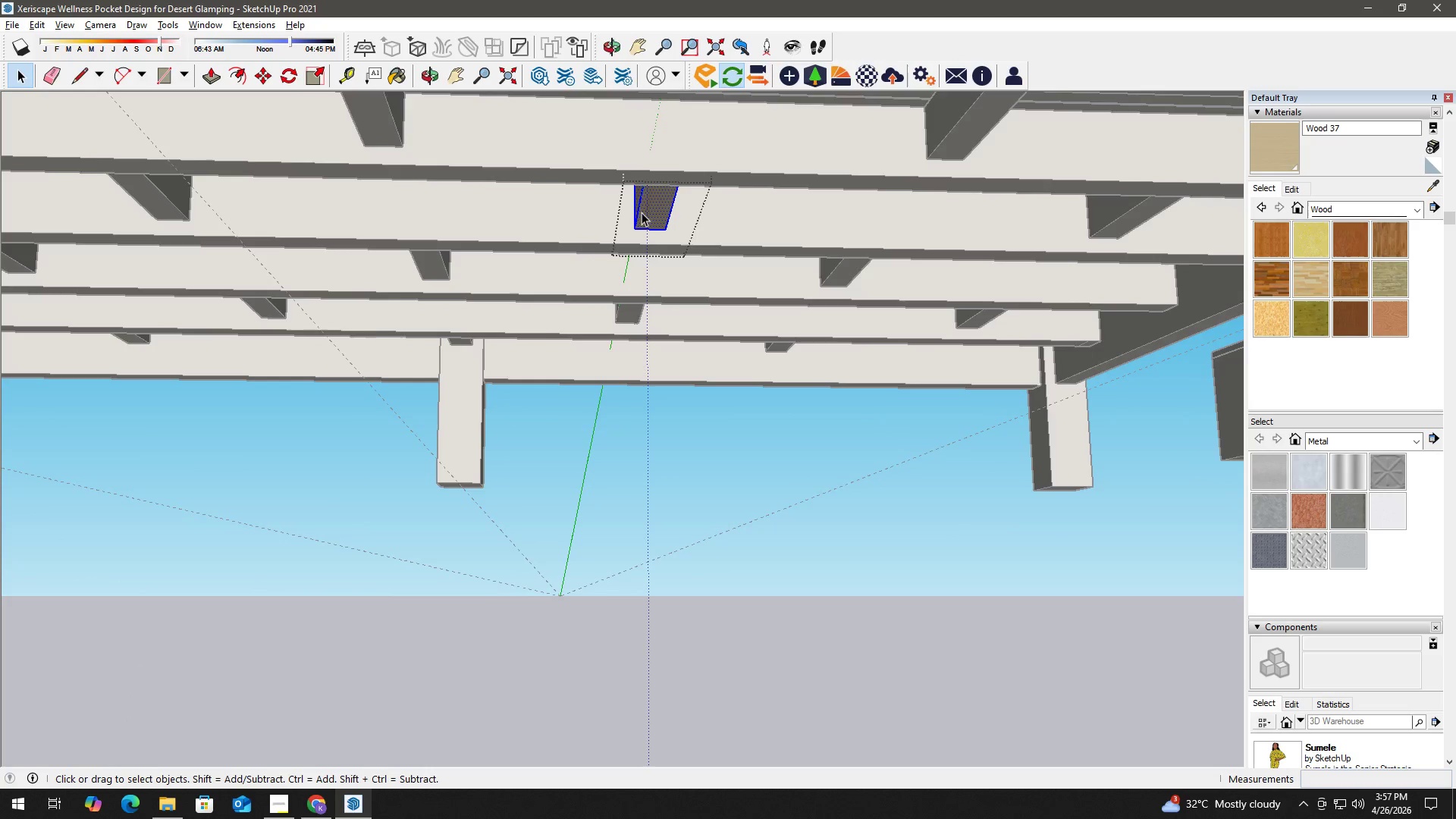 
key(Space)
 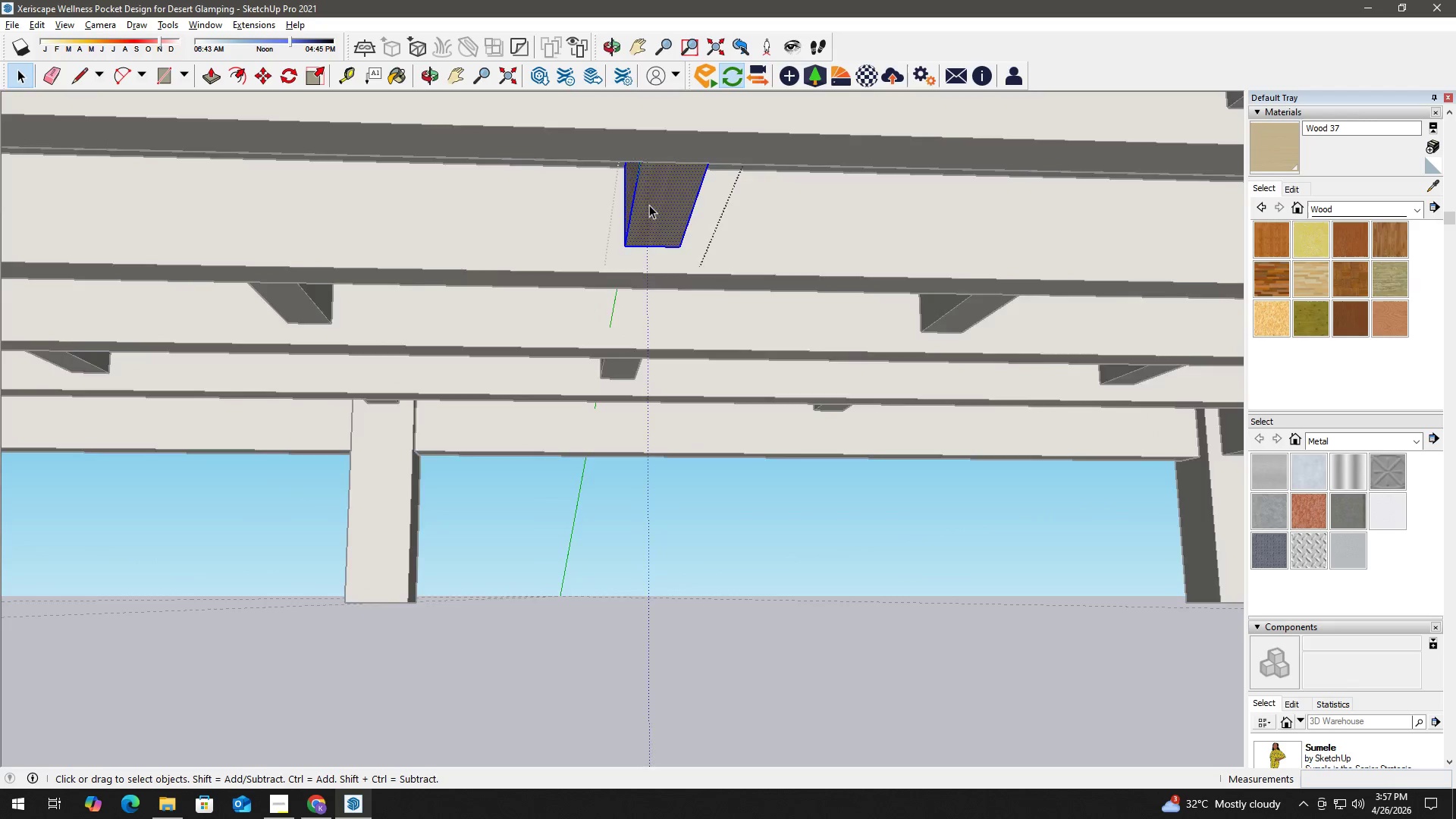 
key(Escape)
 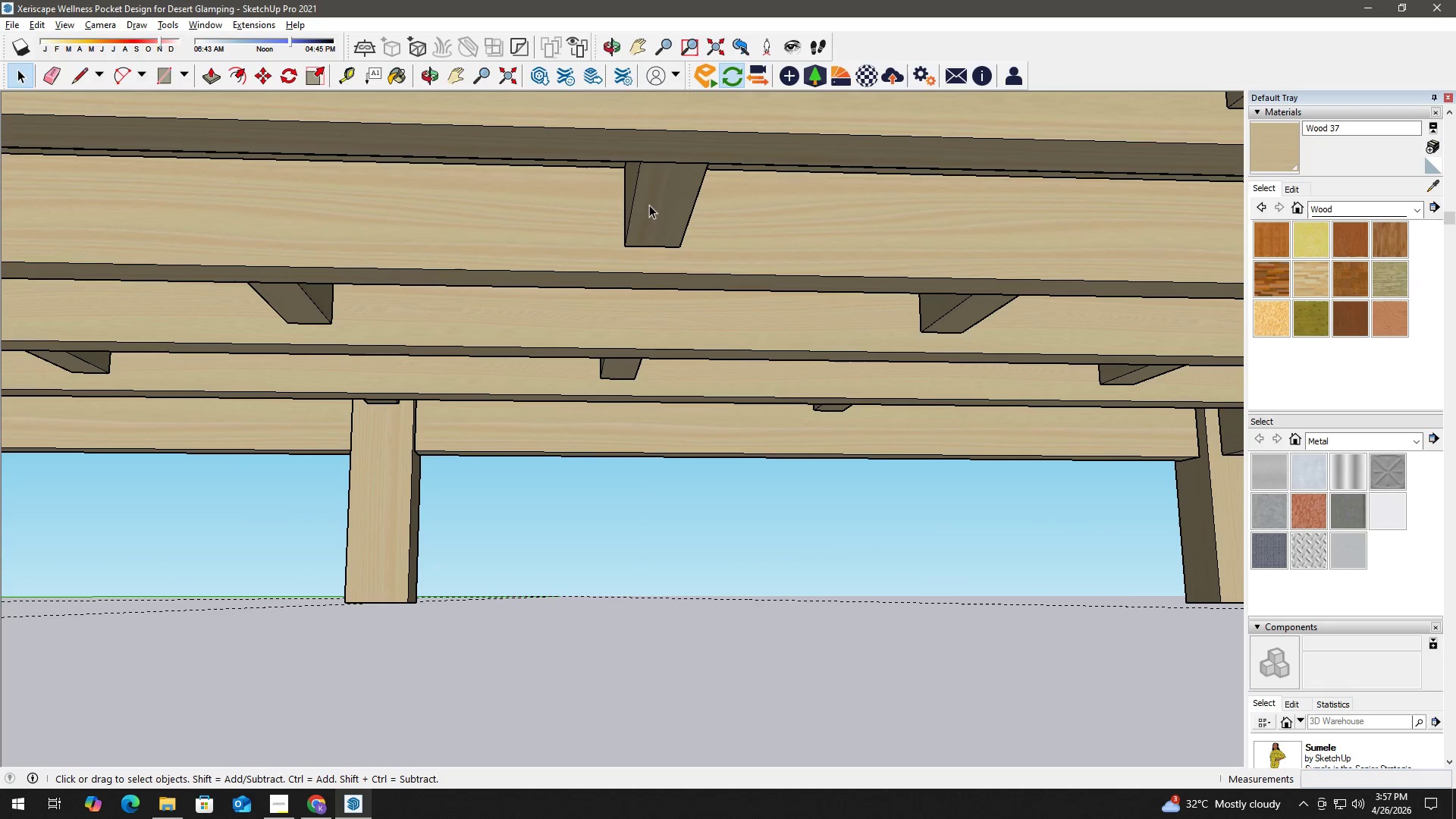 
key(Escape)
 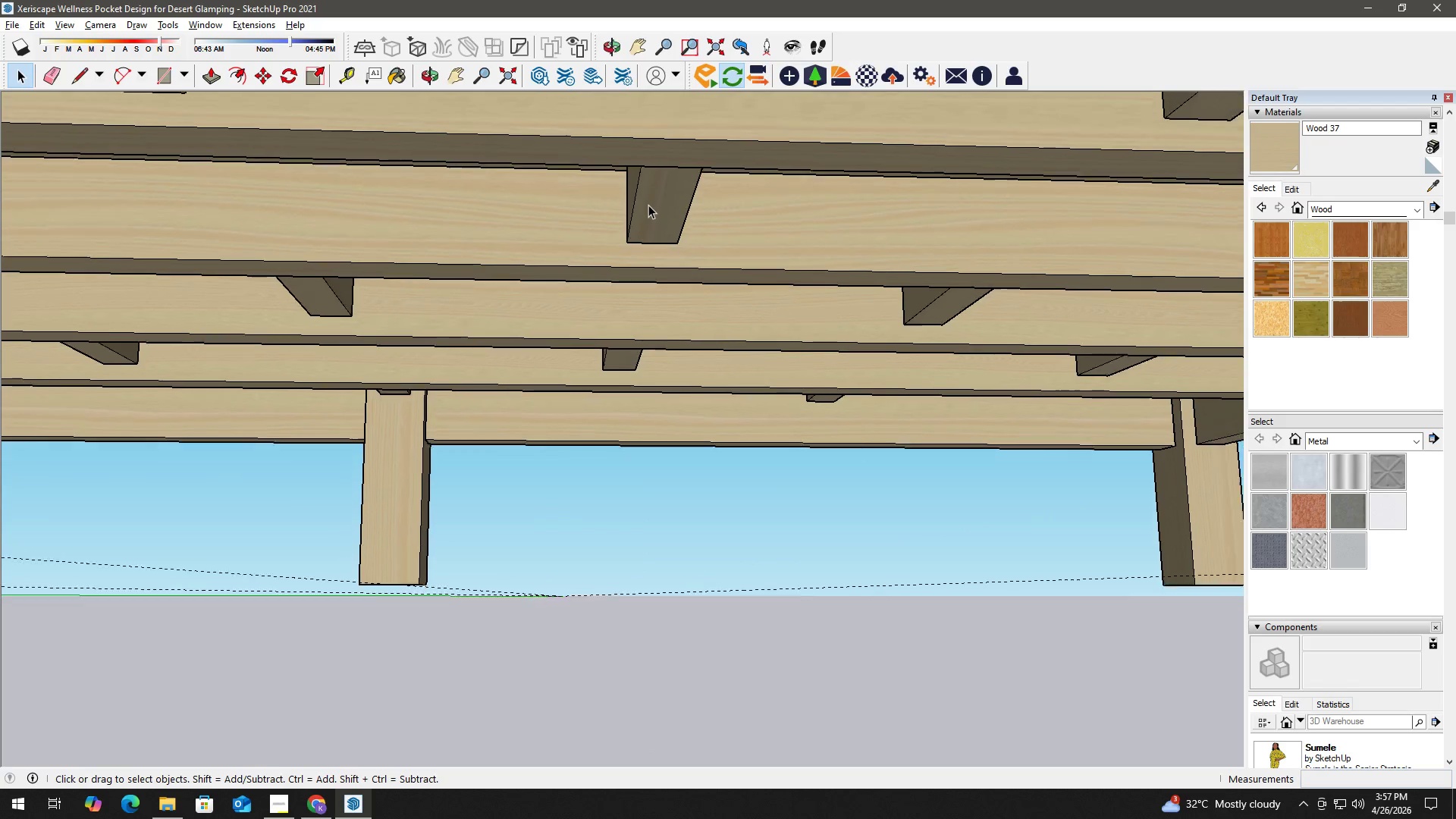 
scroll: coordinate [649, 205], scroll_direction: up, amount: 6.0
 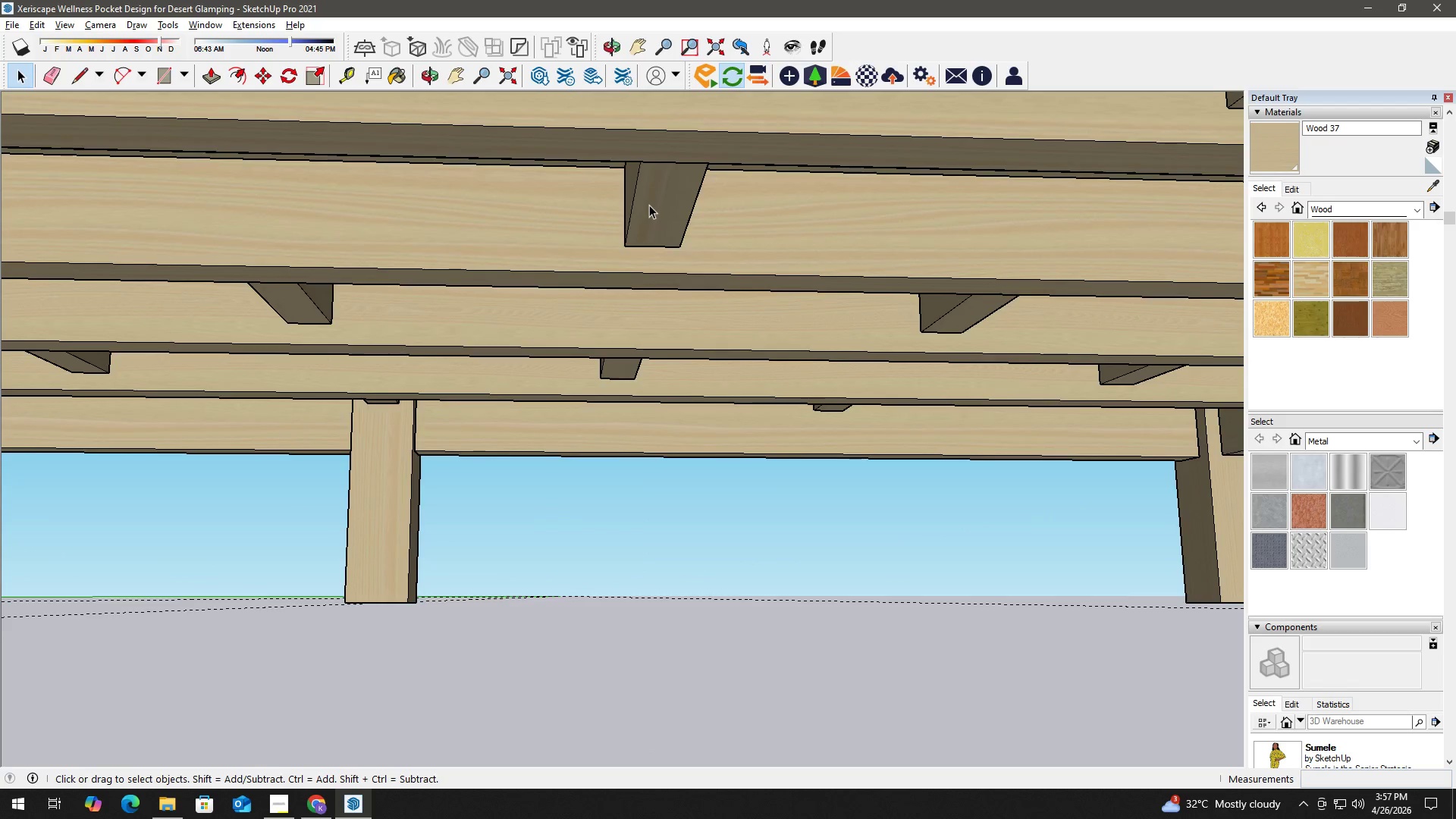 
key(H)
 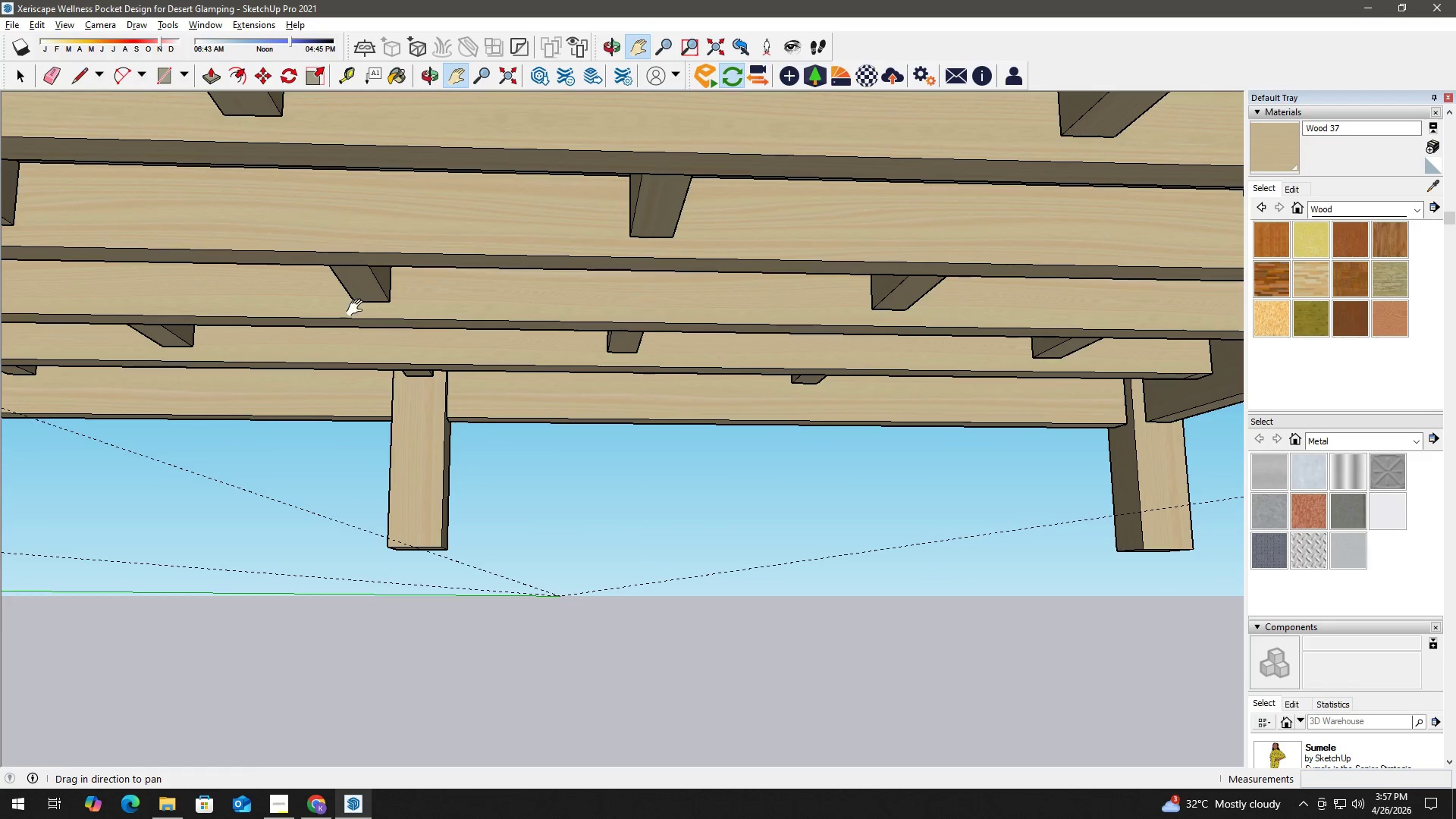 
left_click_drag(start_coordinate=[355, 309], to_coordinate=[873, 238])
 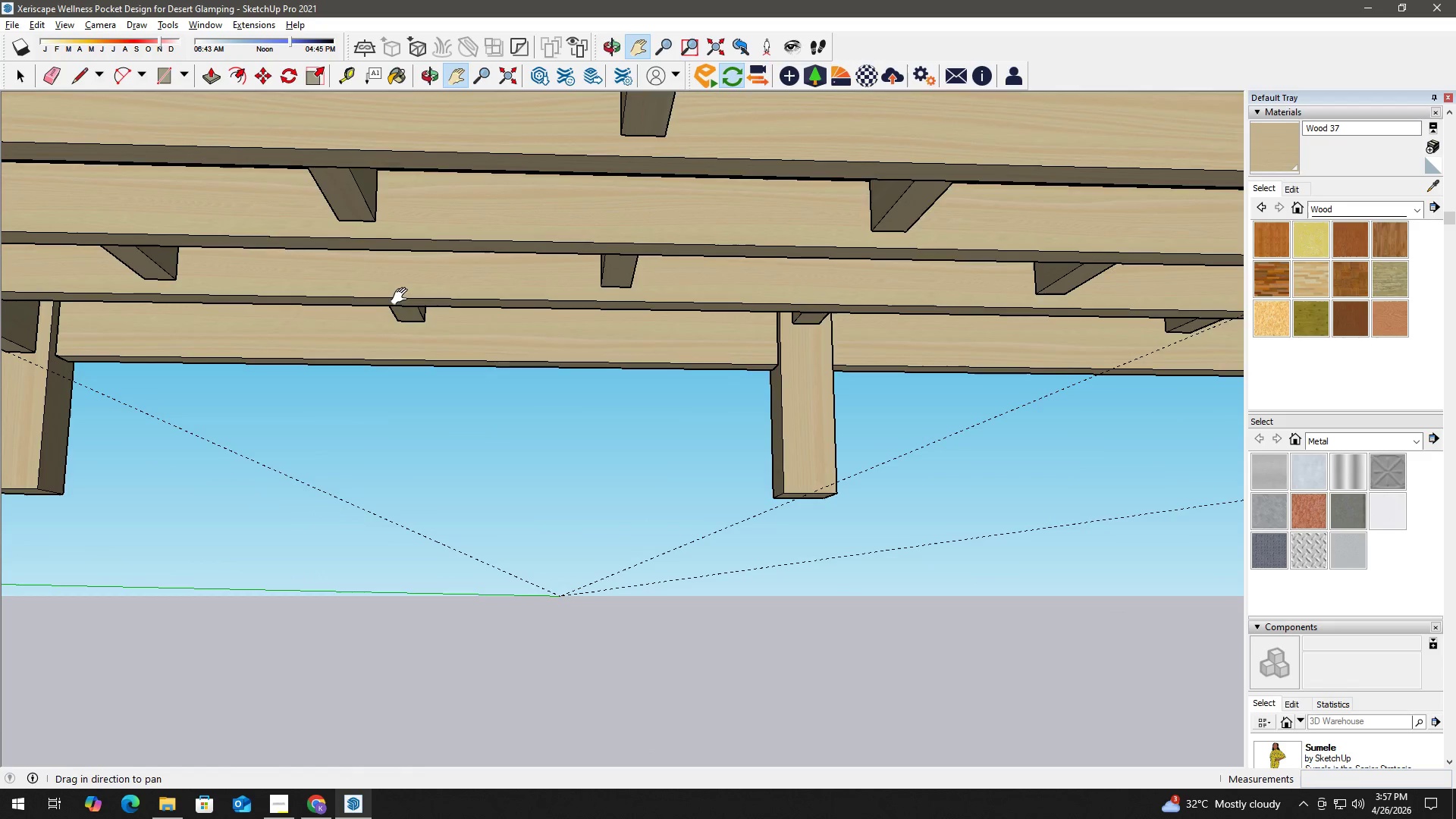 
scroll: coordinate [648, 205], scroll_direction: down, amount: 3.0
 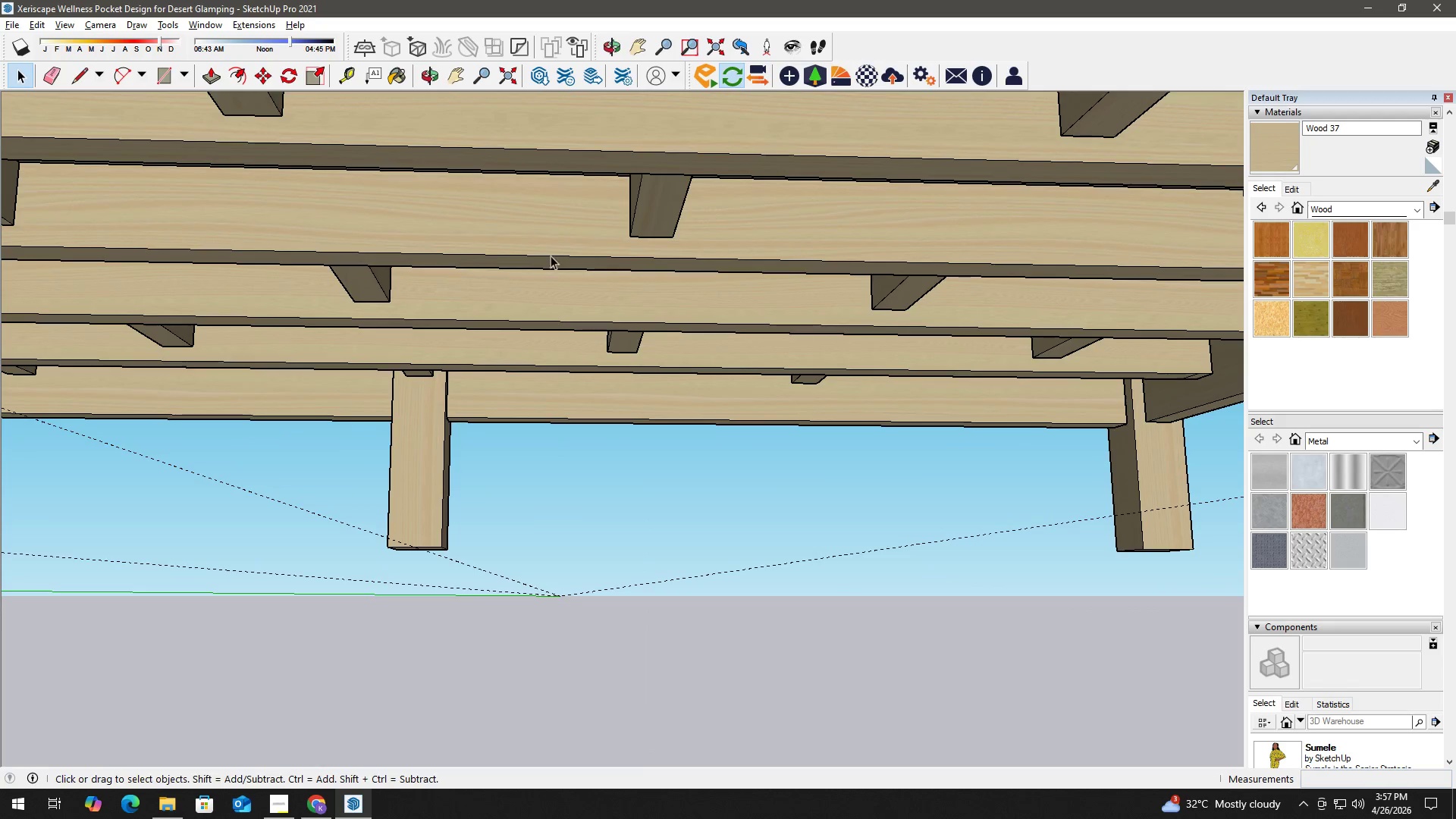 
key(H)
 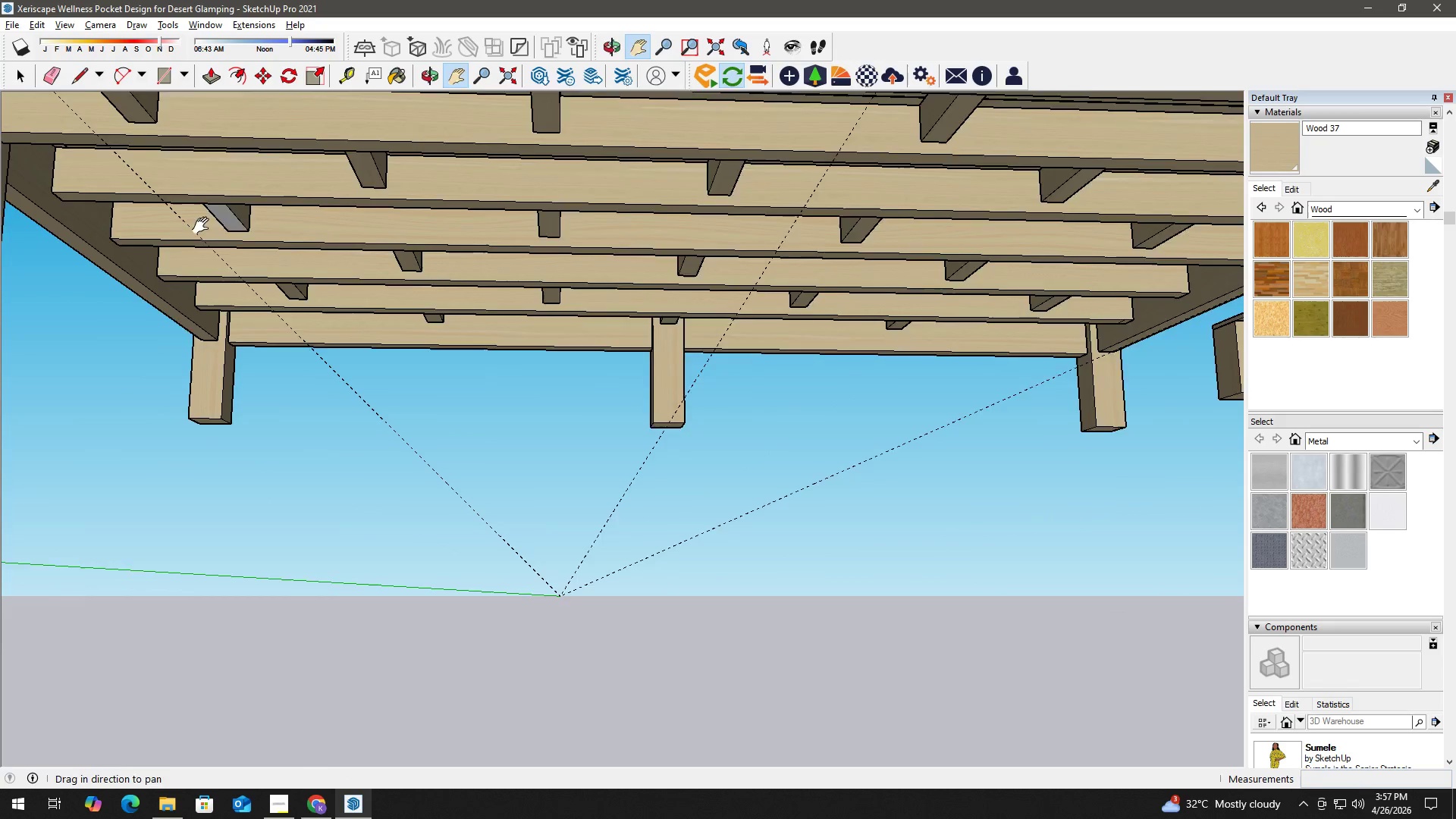 
key(Space)
 